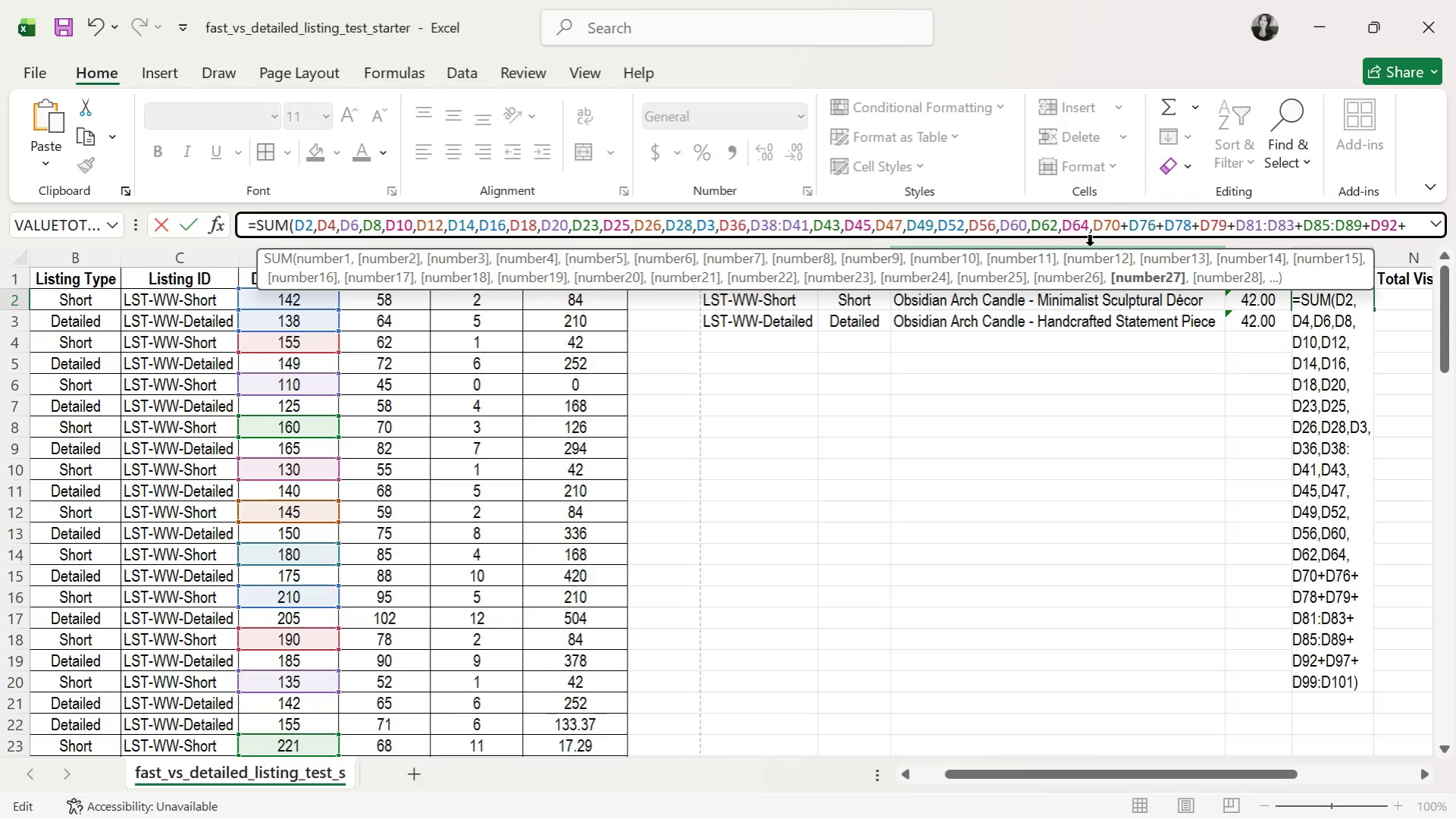 
key(Backspace)
 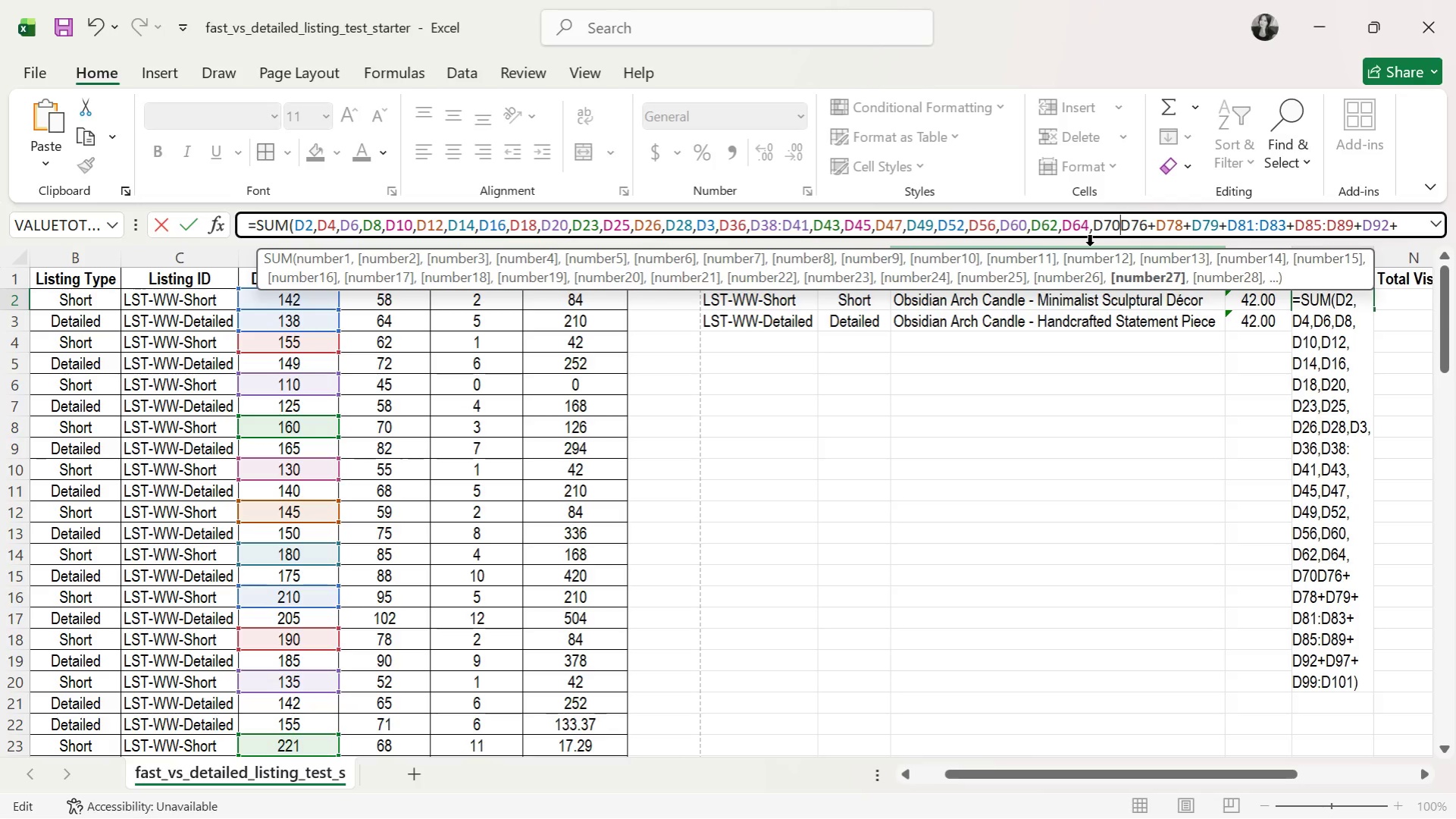 
key(Comma)
 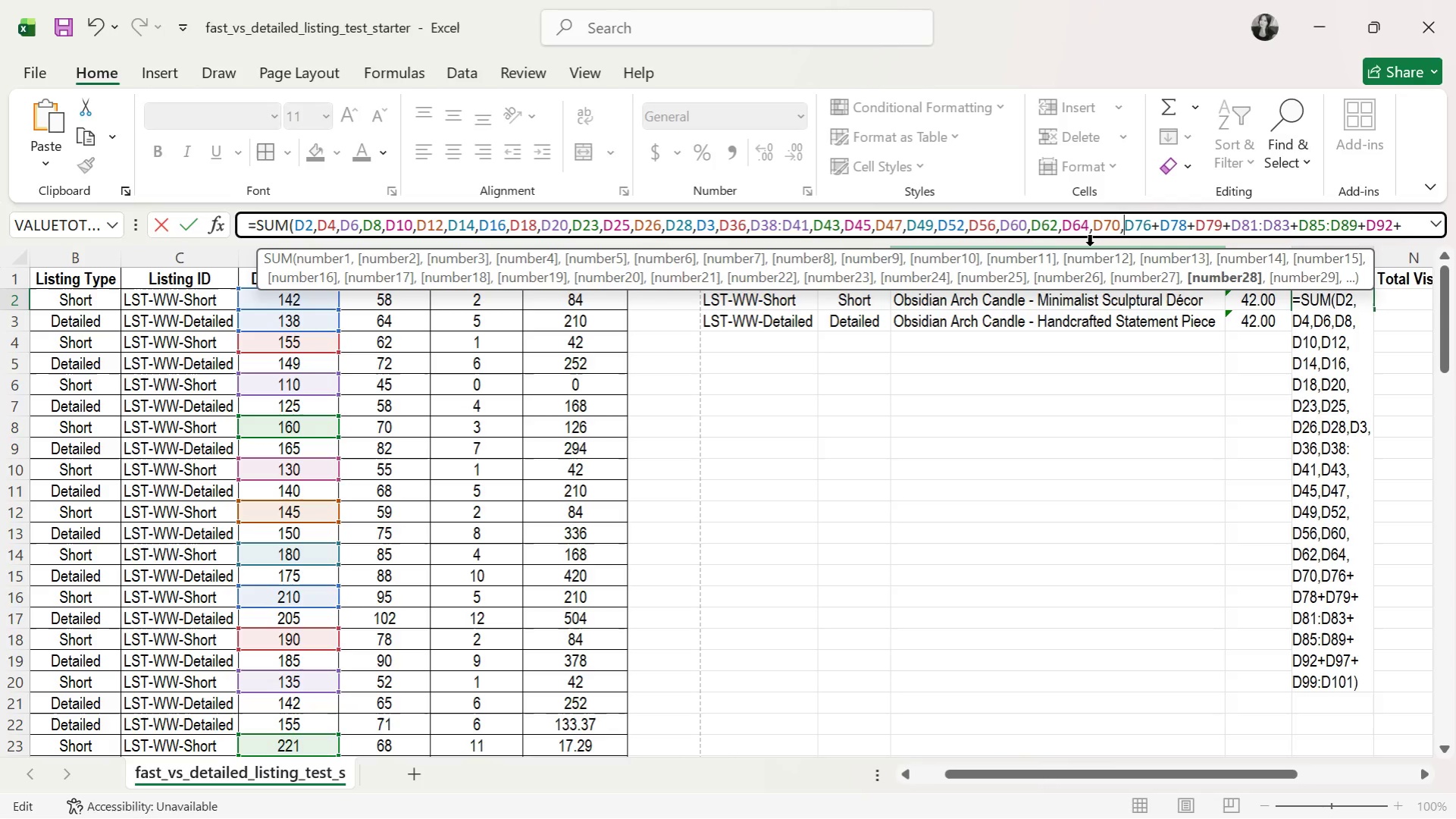 
key(ArrowRight)
 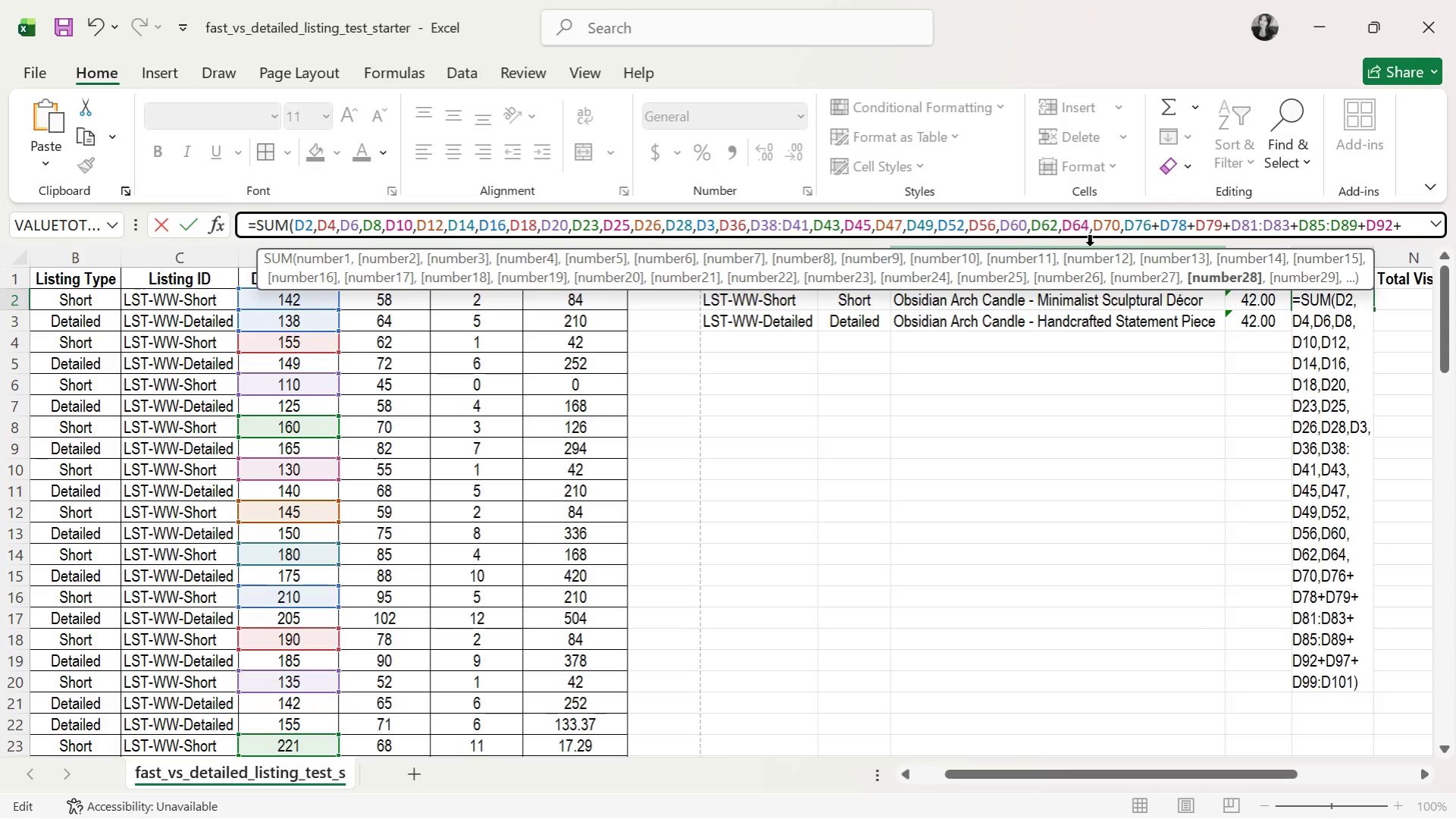 
key(ArrowRight)
 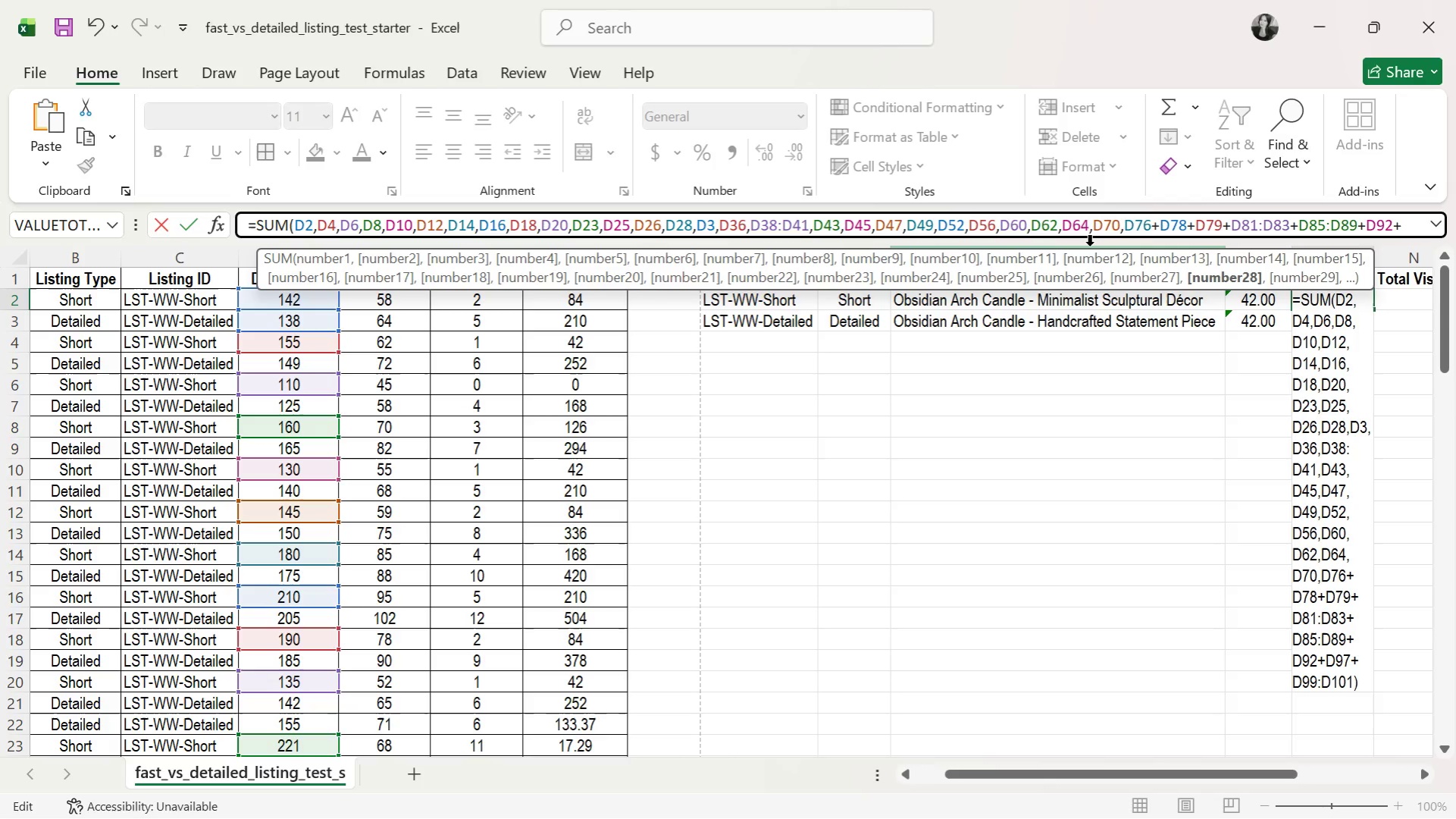 
key(ArrowRight)
 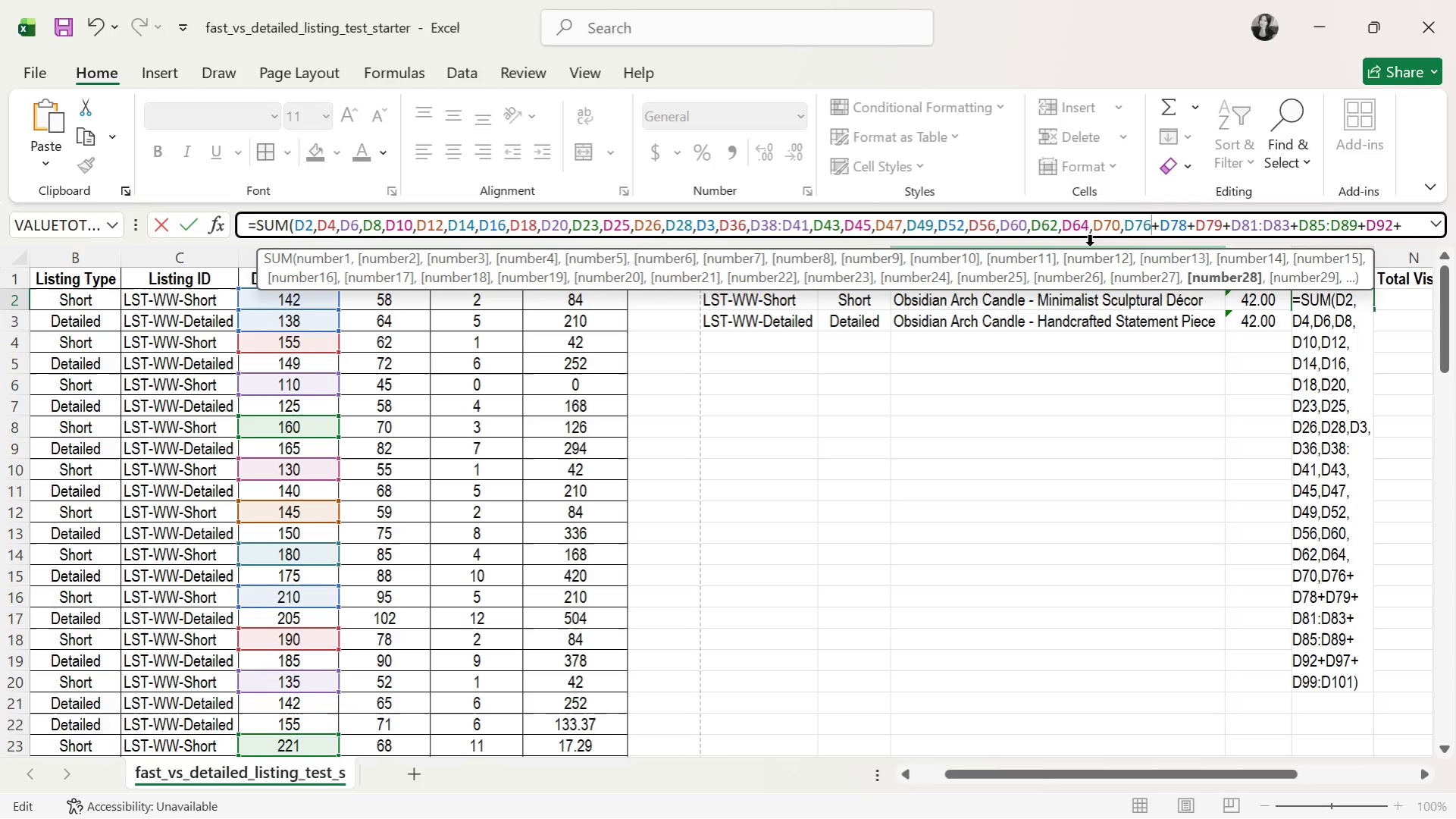 
key(ArrowRight)
 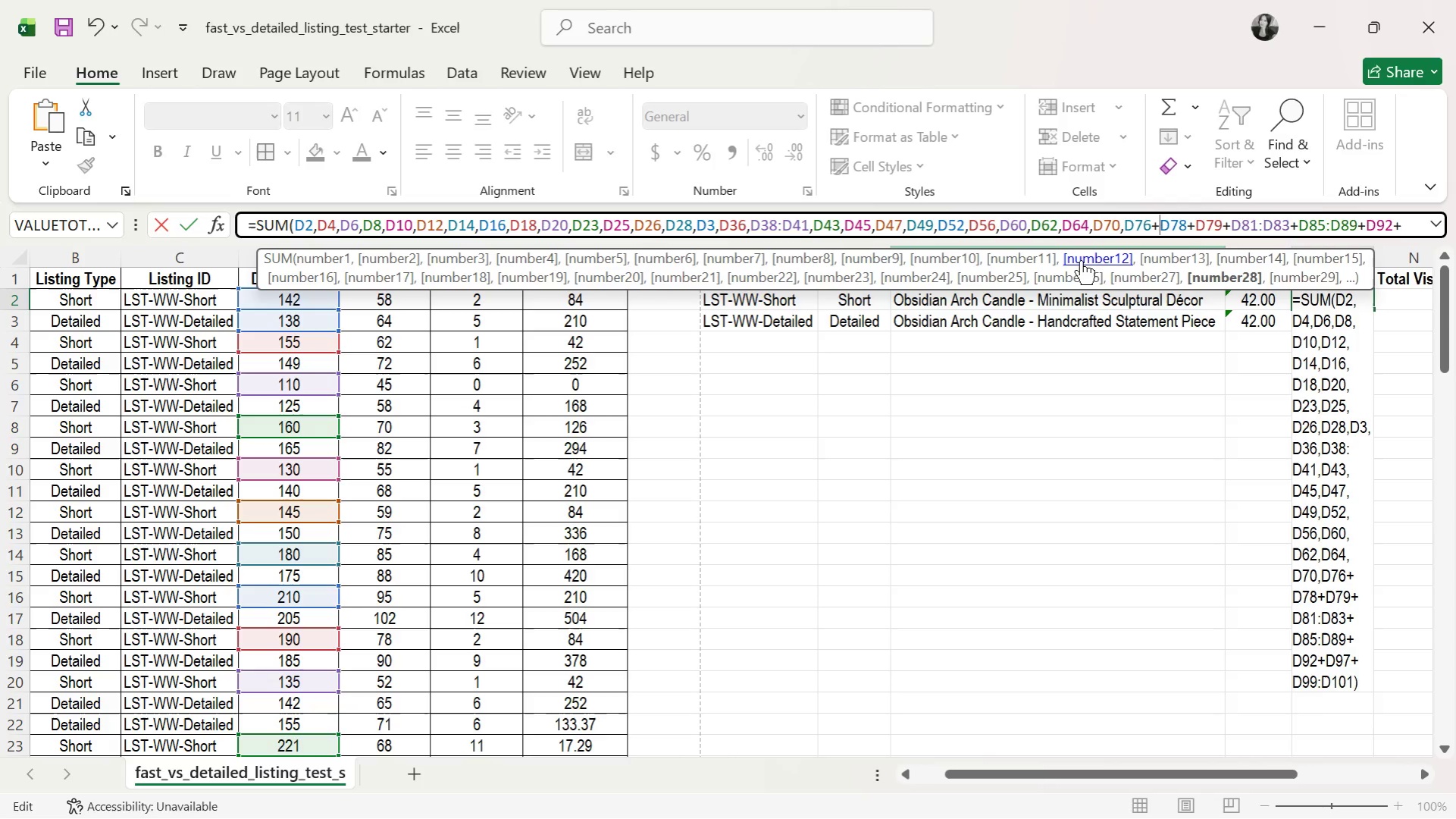 
key(Backspace)
 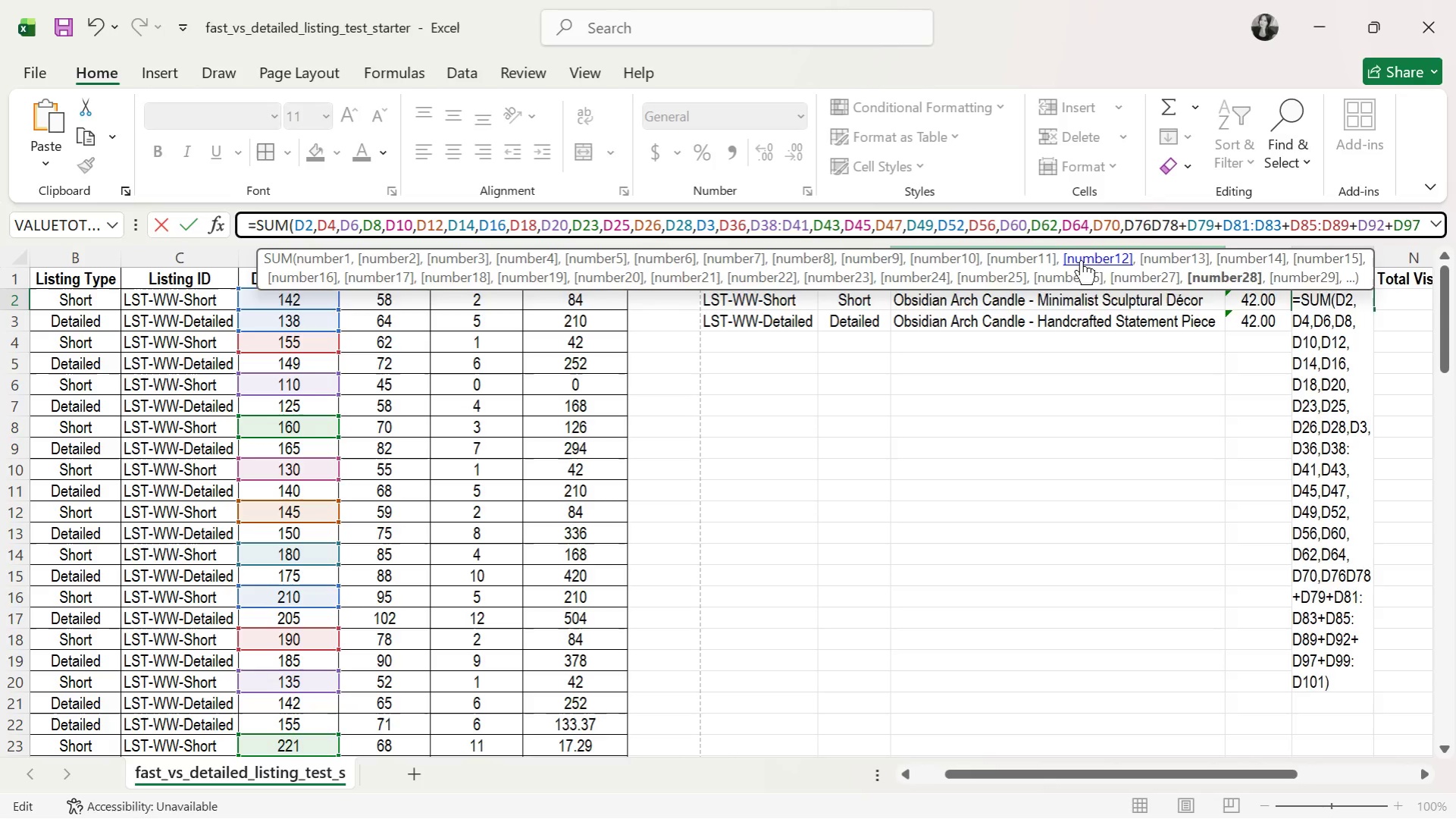 
key(Comma)
 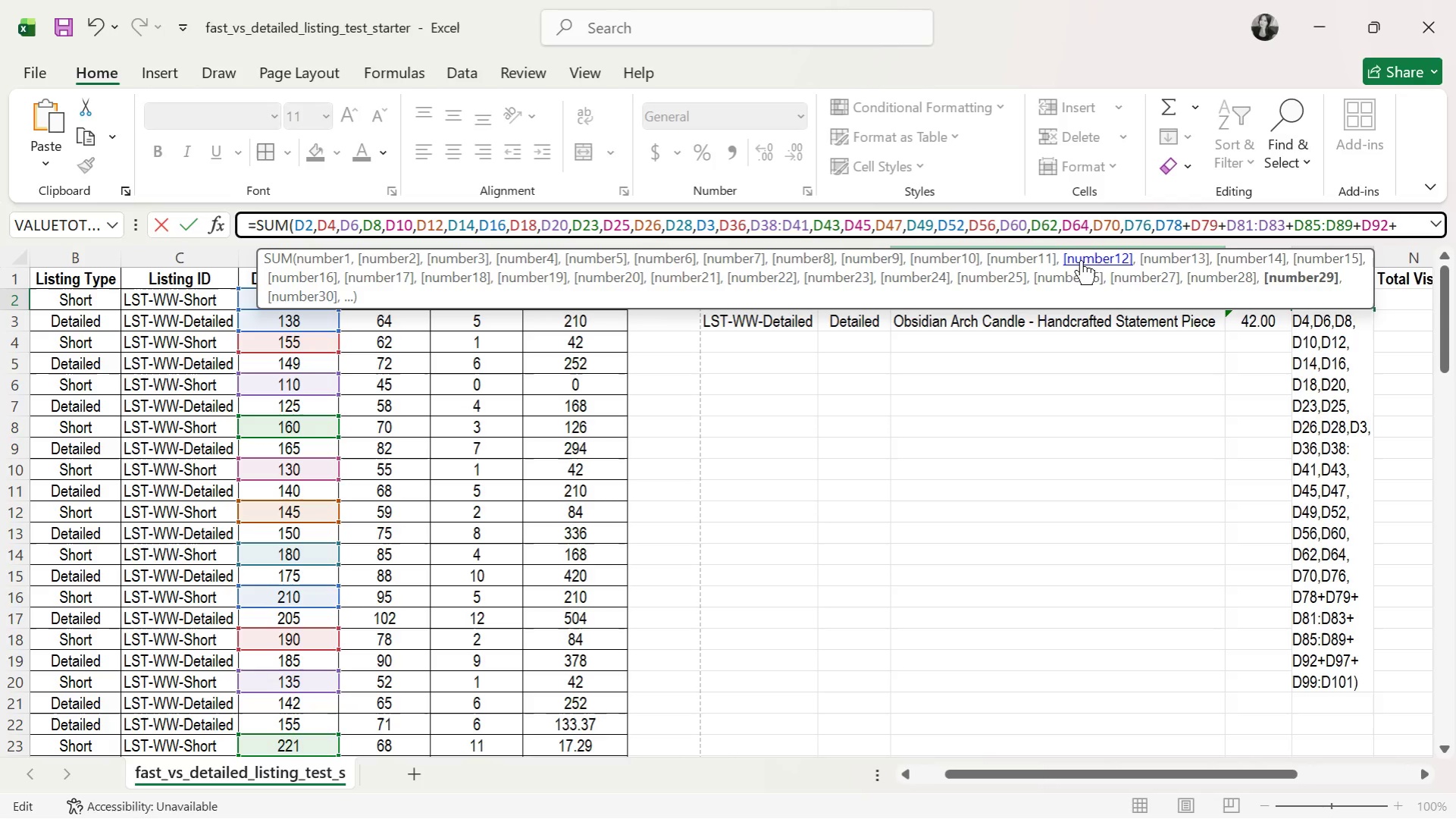 
key(ArrowRight)
 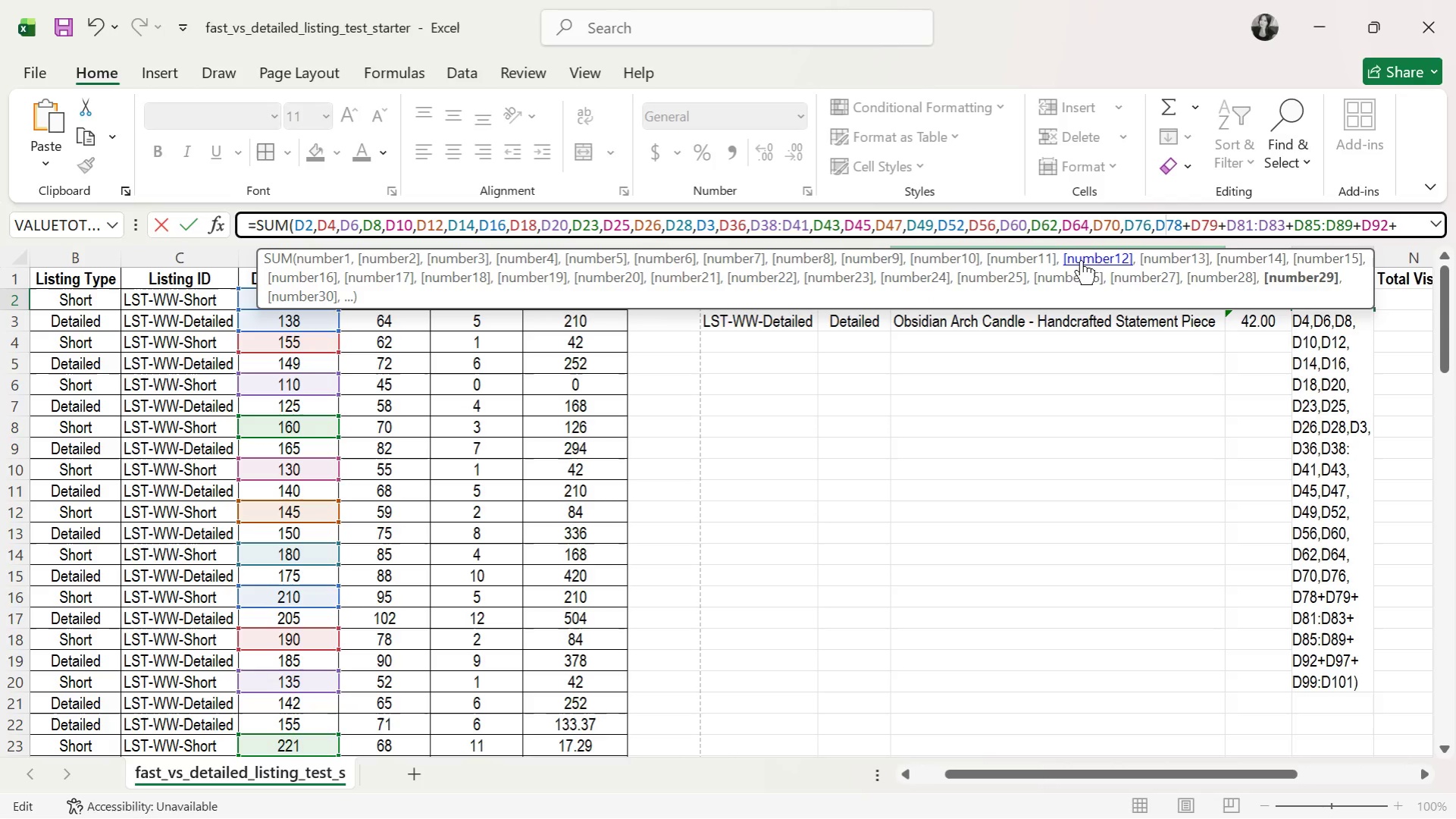 
key(ArrowRight)
 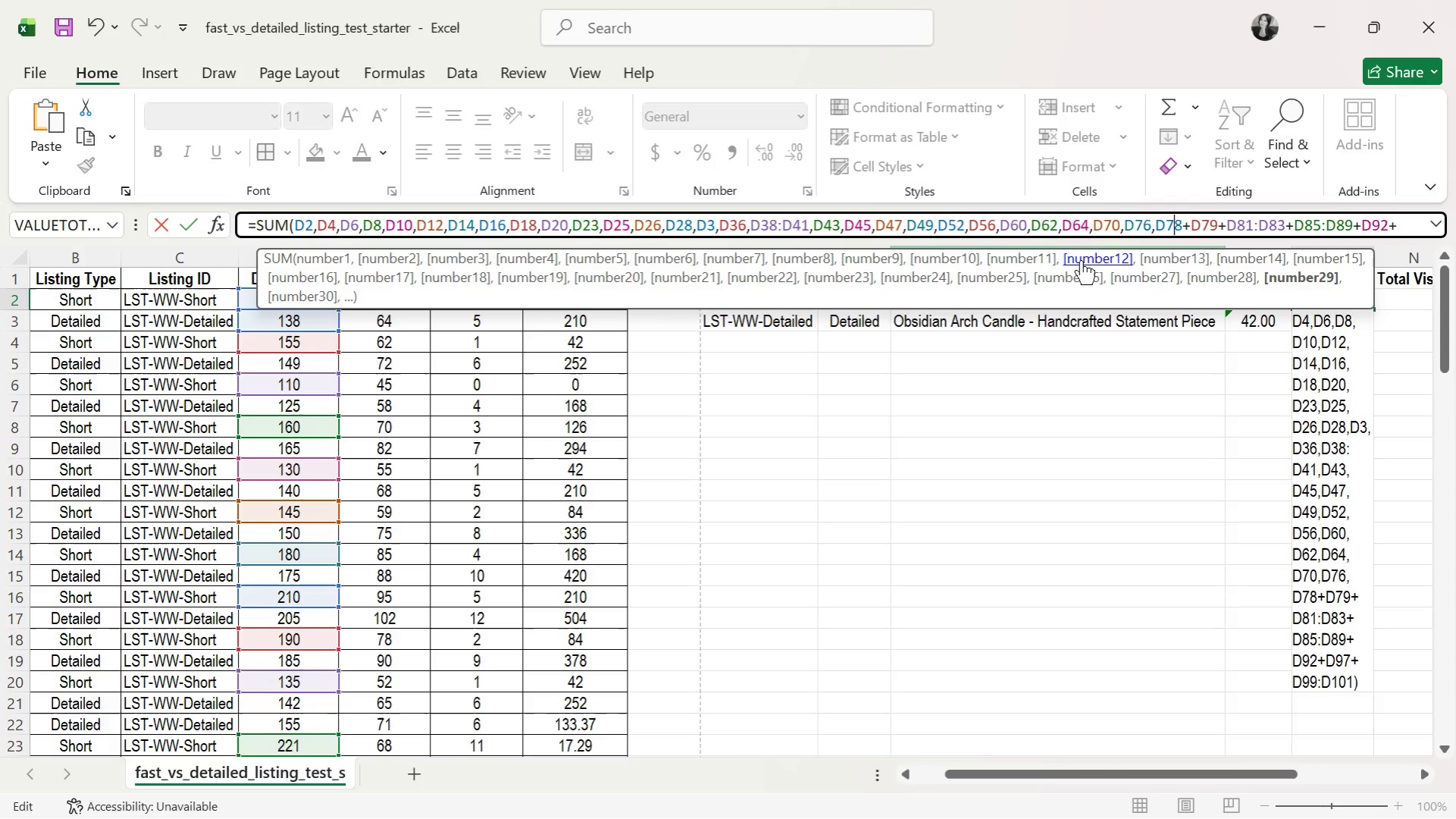 
key(ArrowRight)
 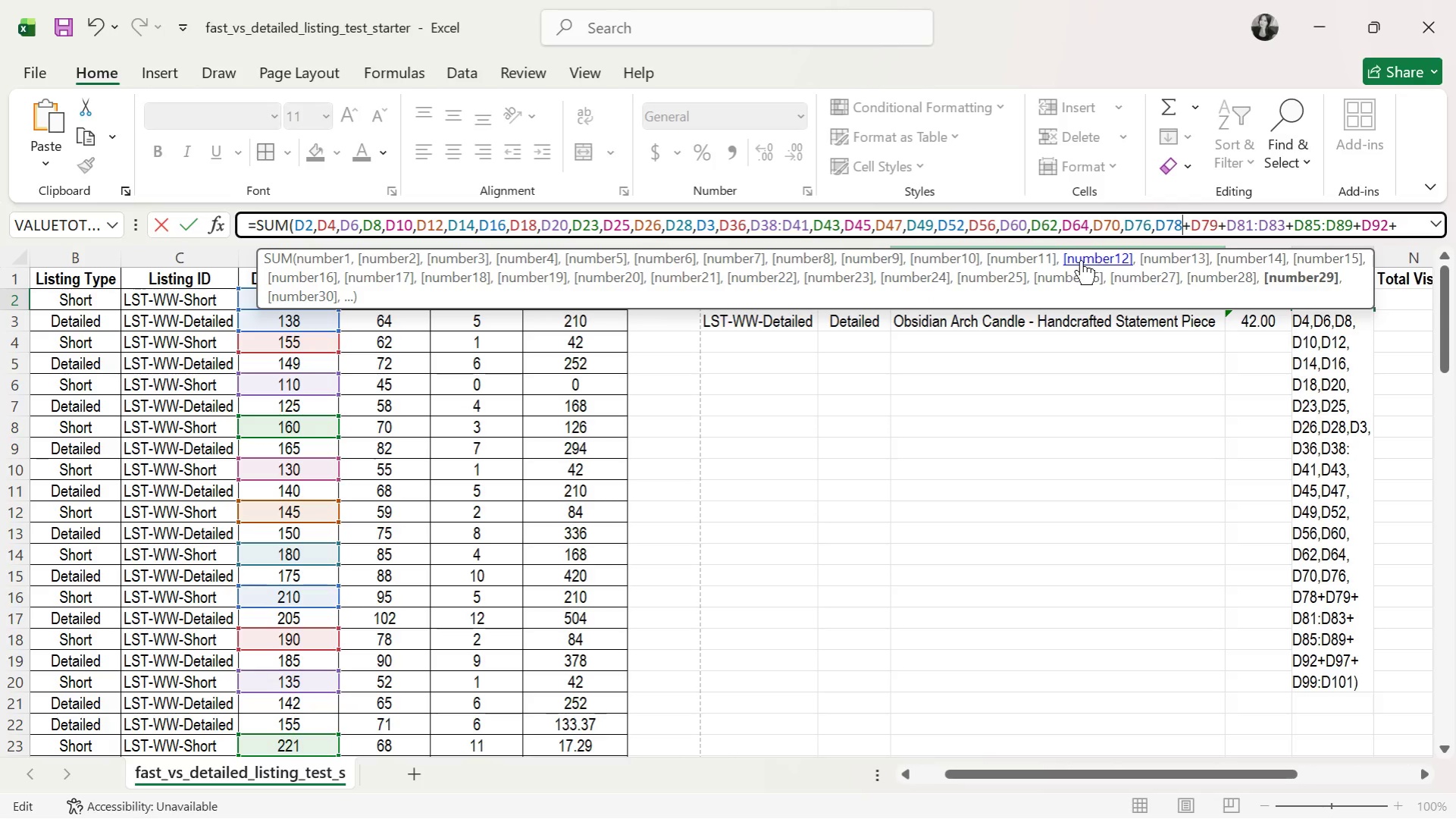 
key(ArrowRight)
 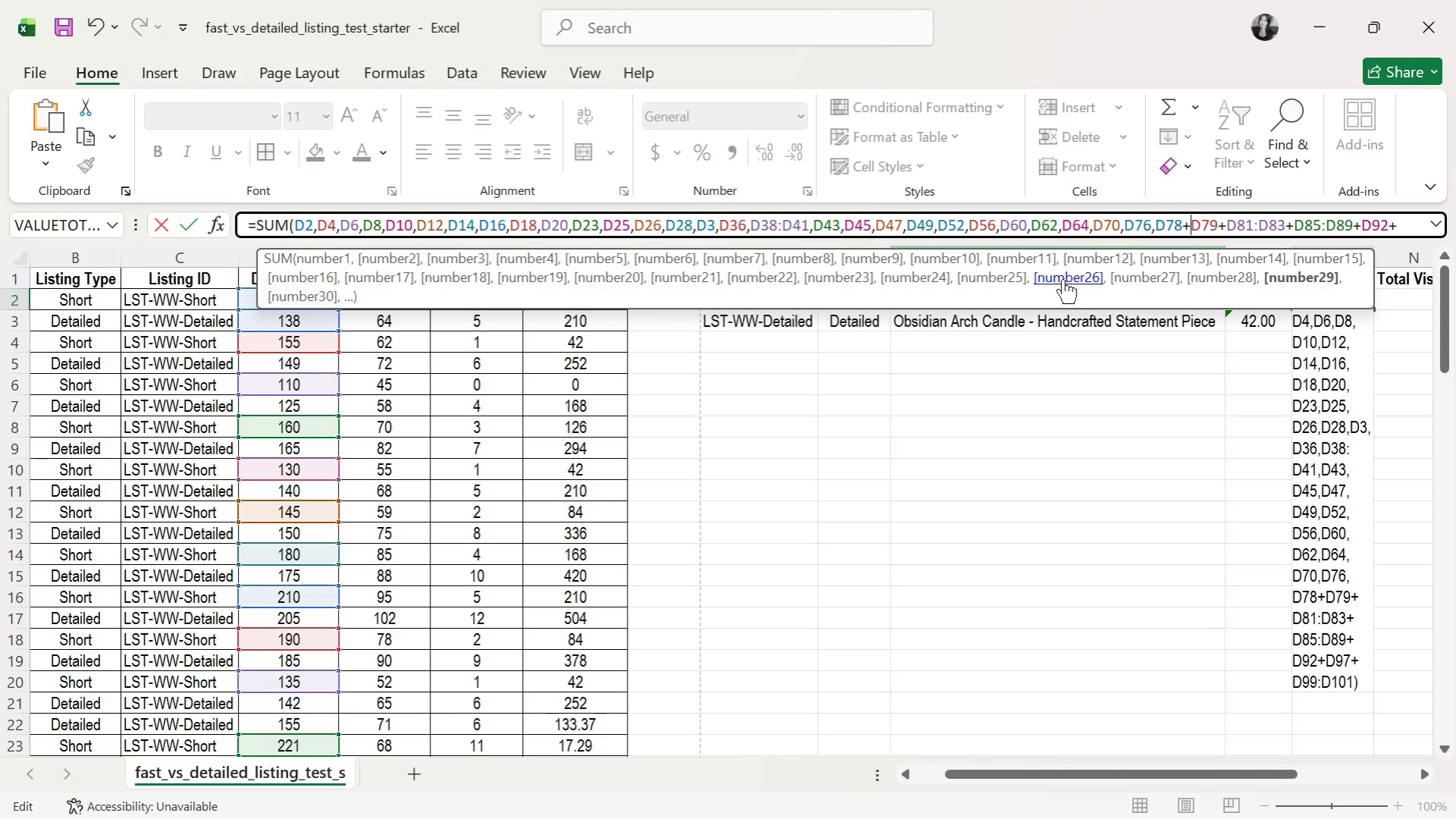 
key(Backspace)
 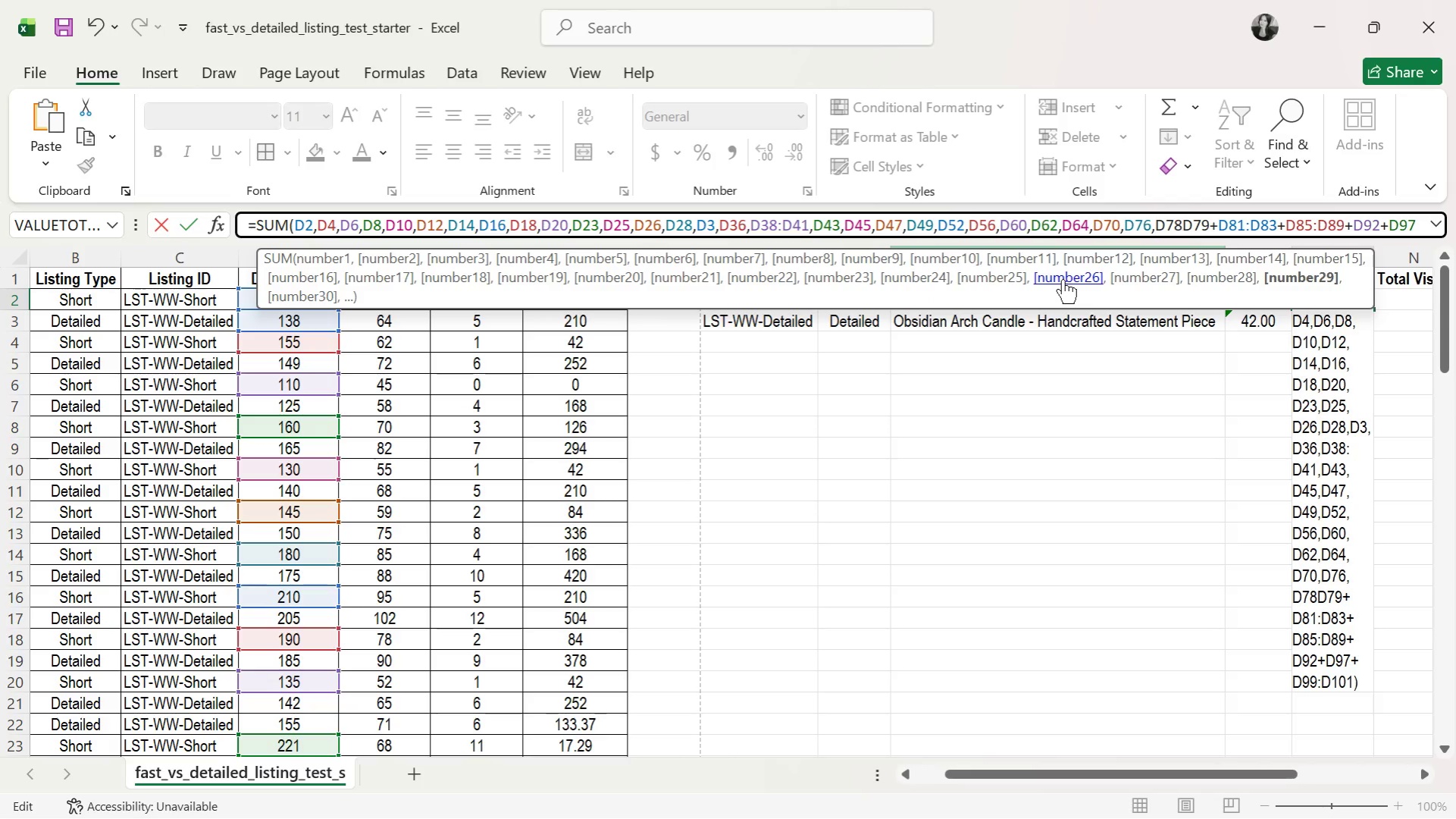 
key(Comma)
 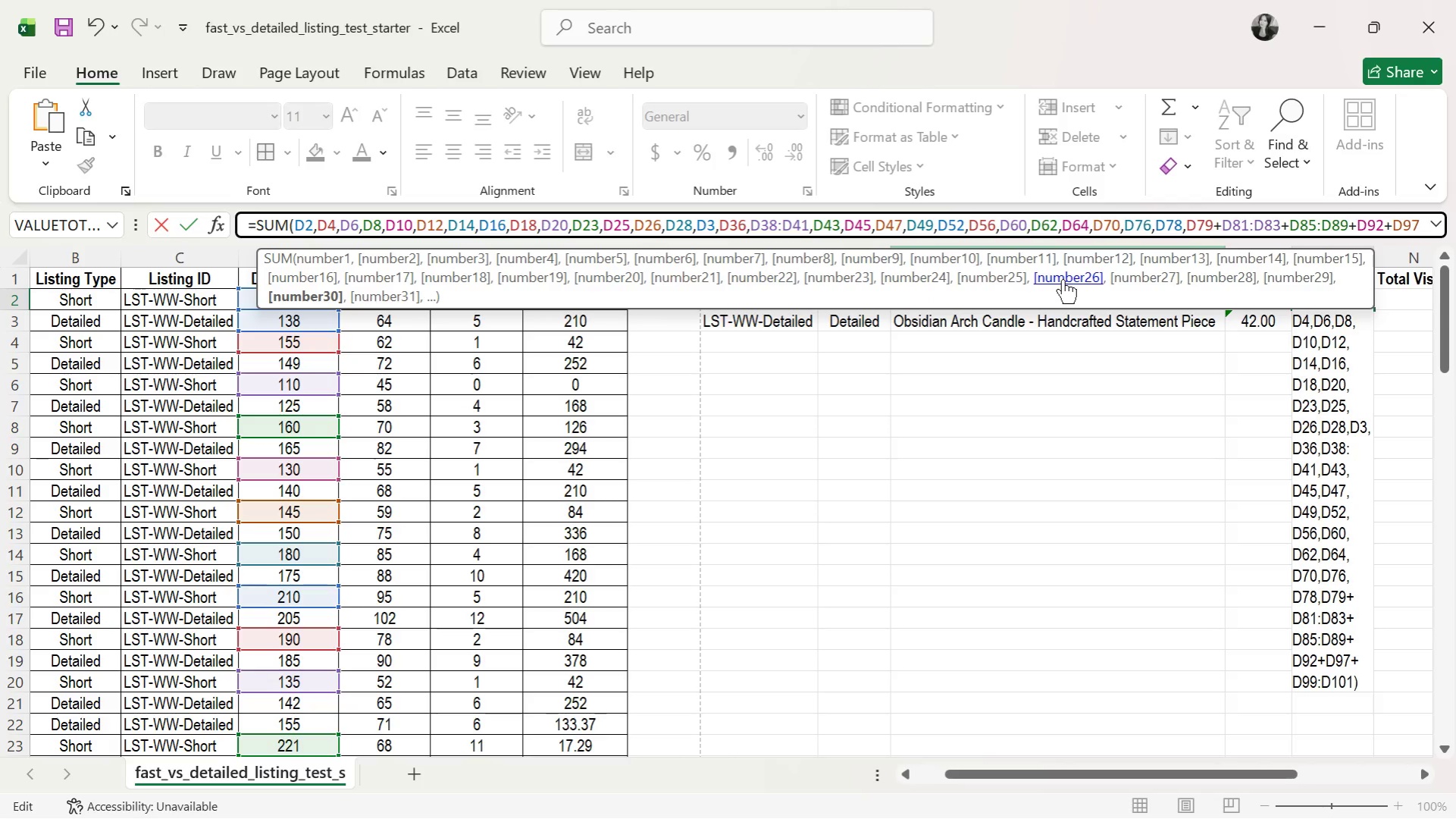 
key(ArrowRight)
 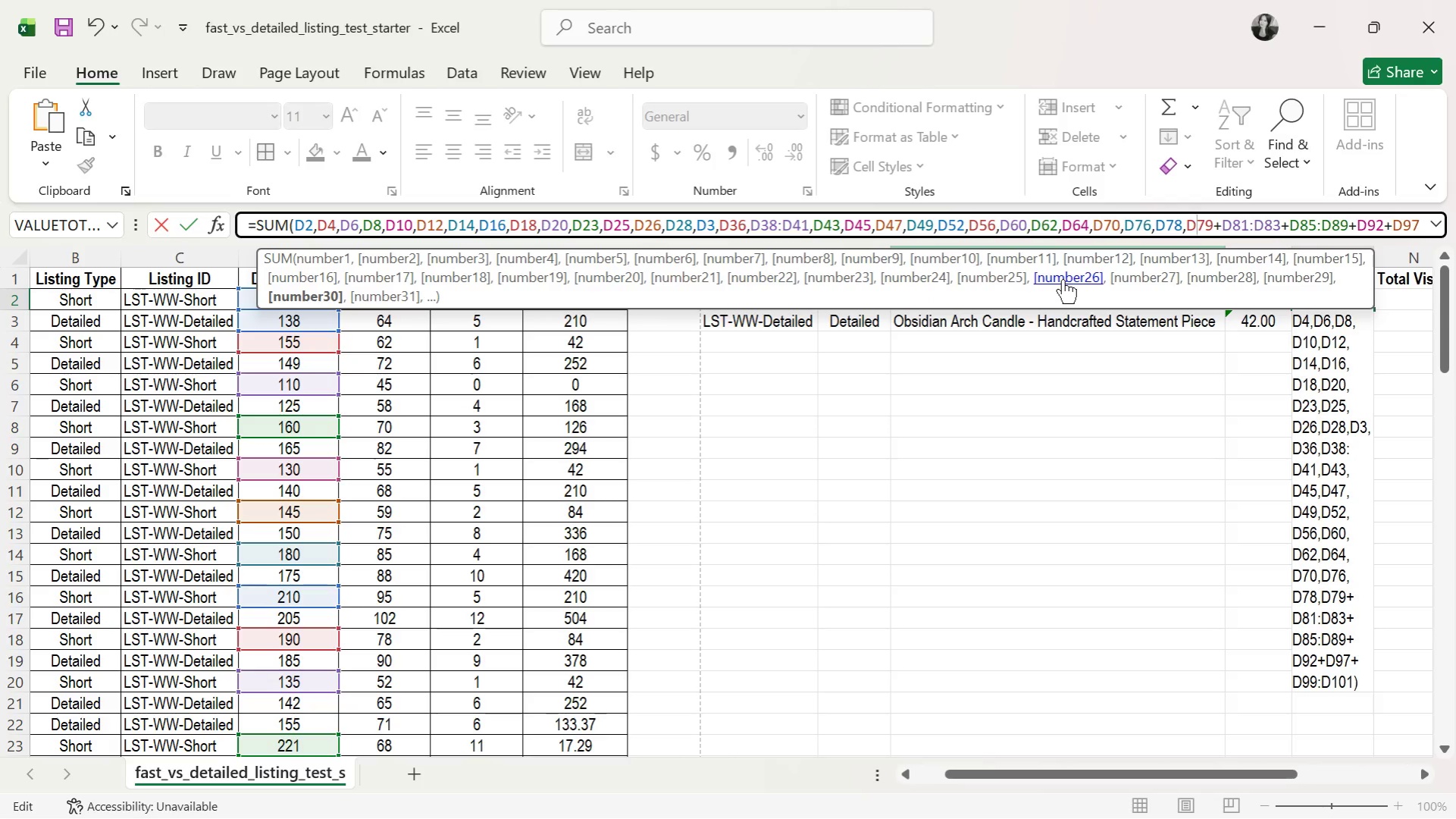 
key(ArrowRight)
 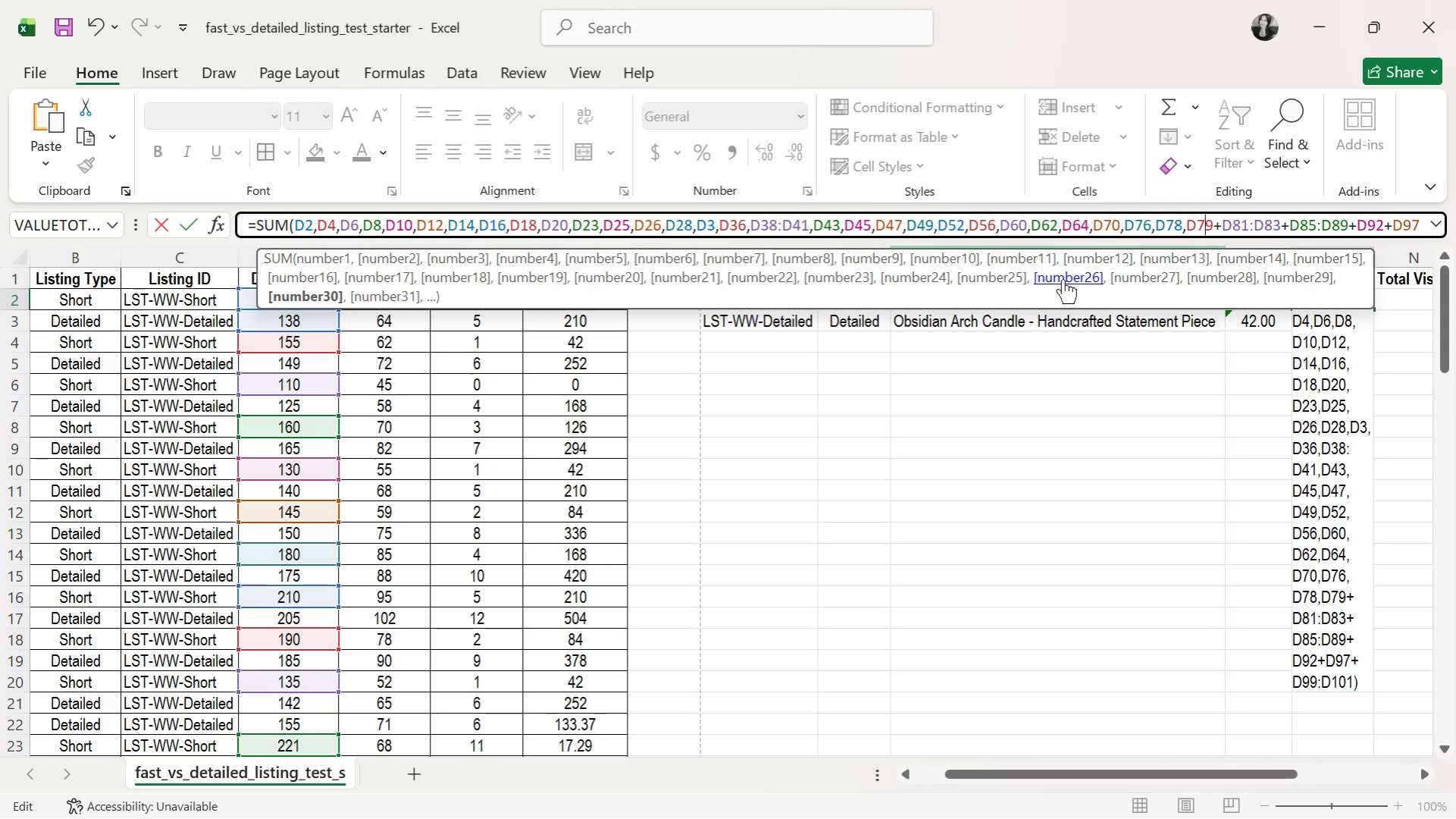 
key(ArrowRight)
 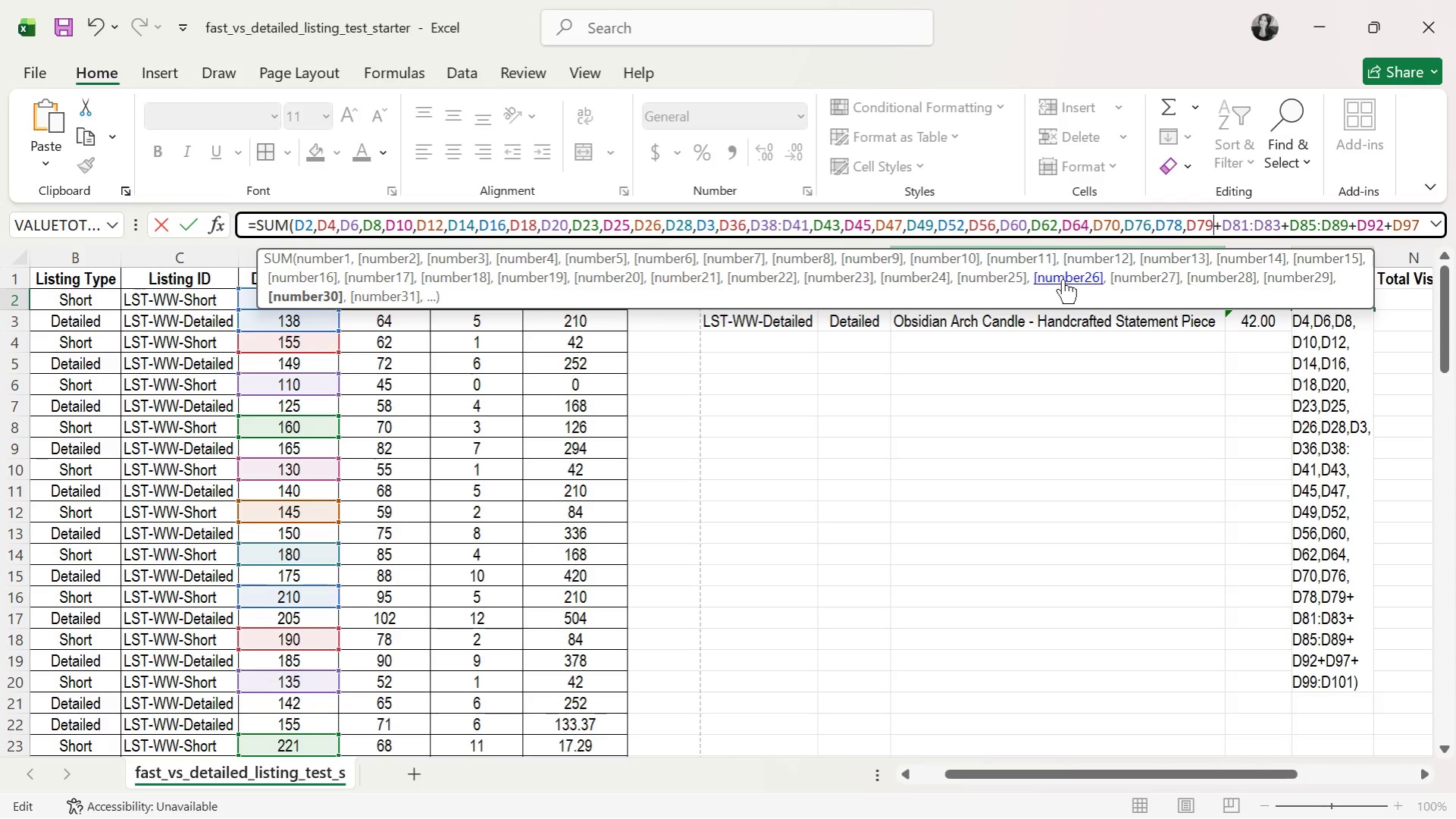 
key(ArrowRight)
 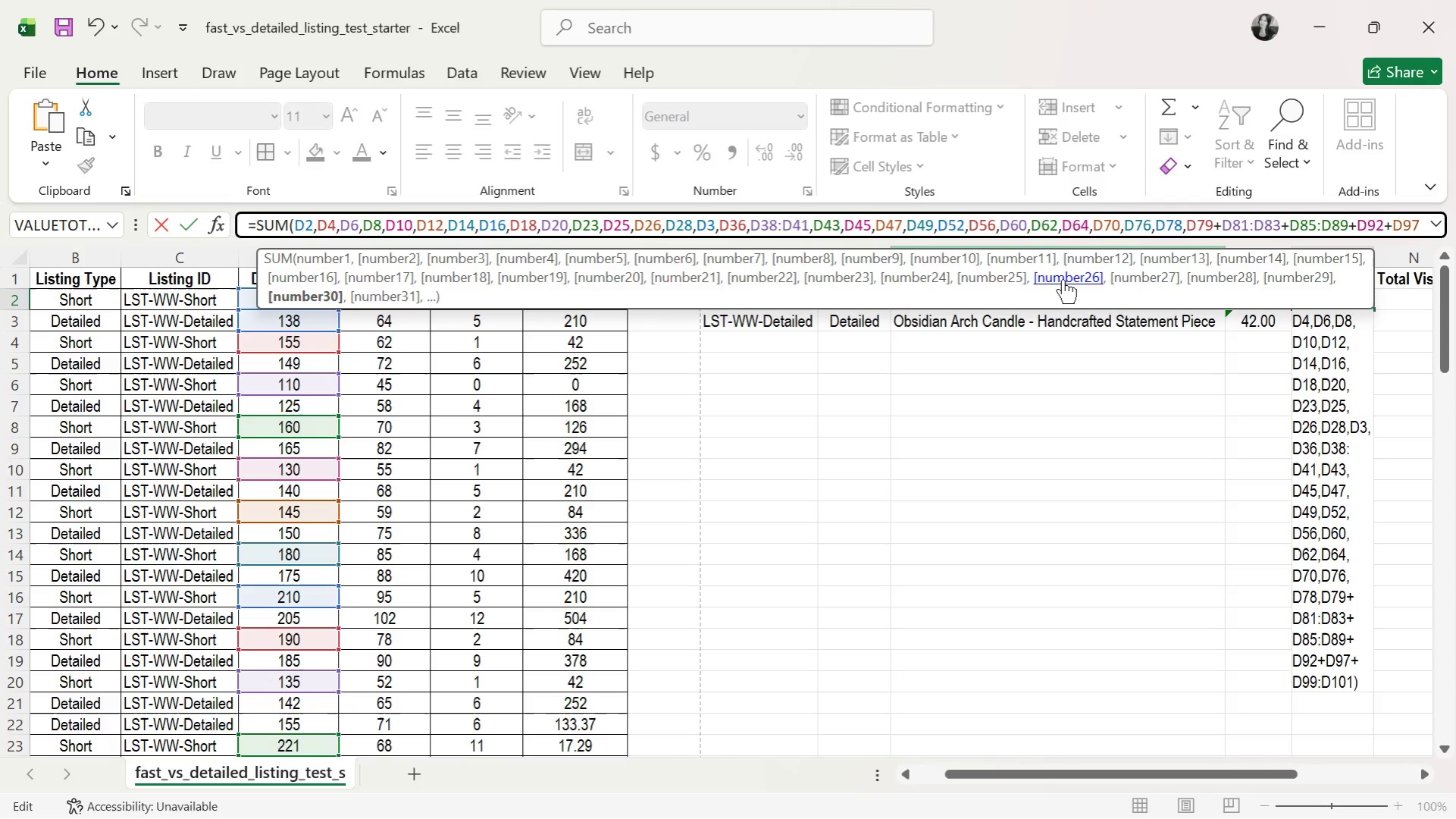 
key(Backspace)
 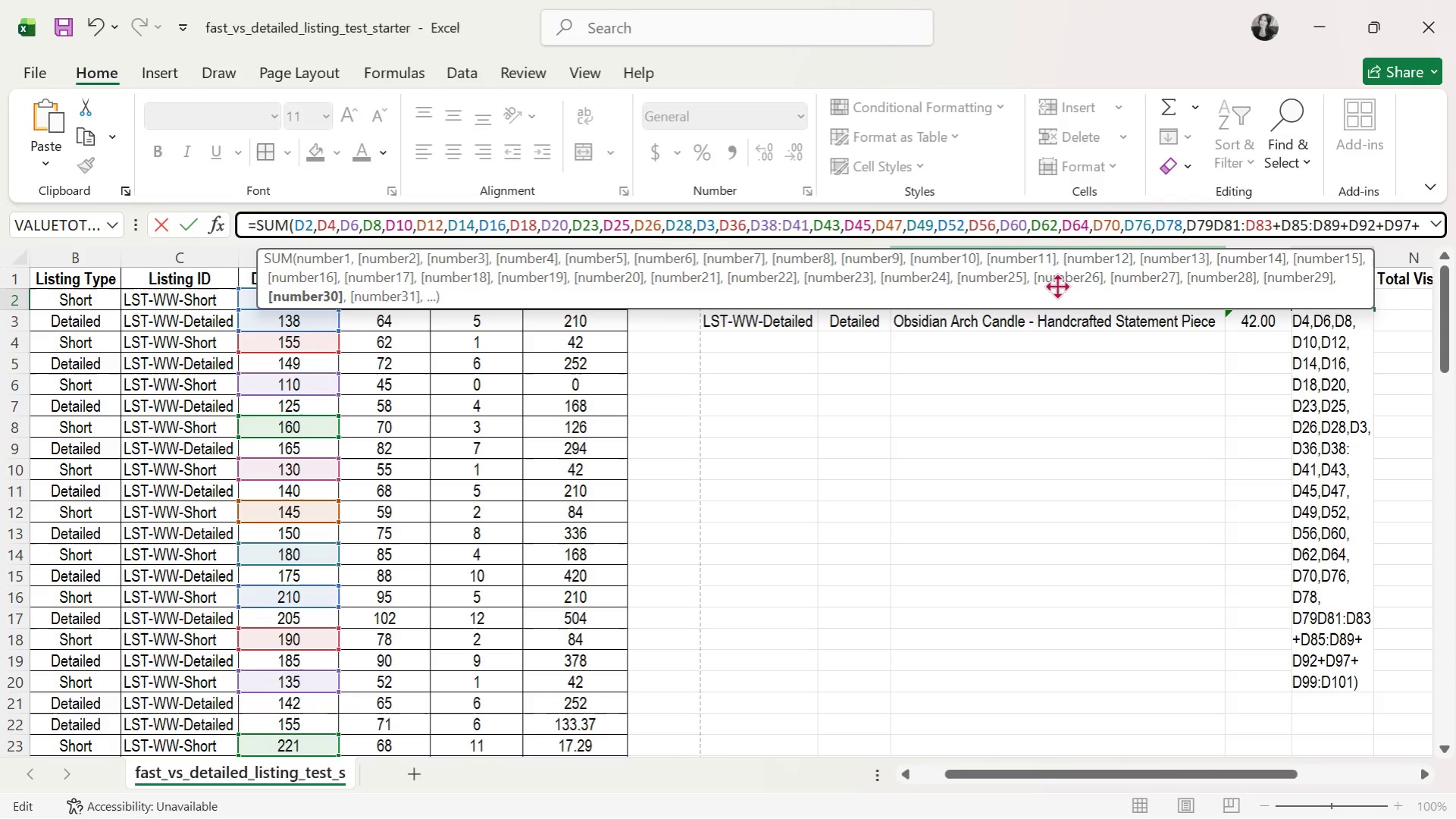 
key(Comma)
 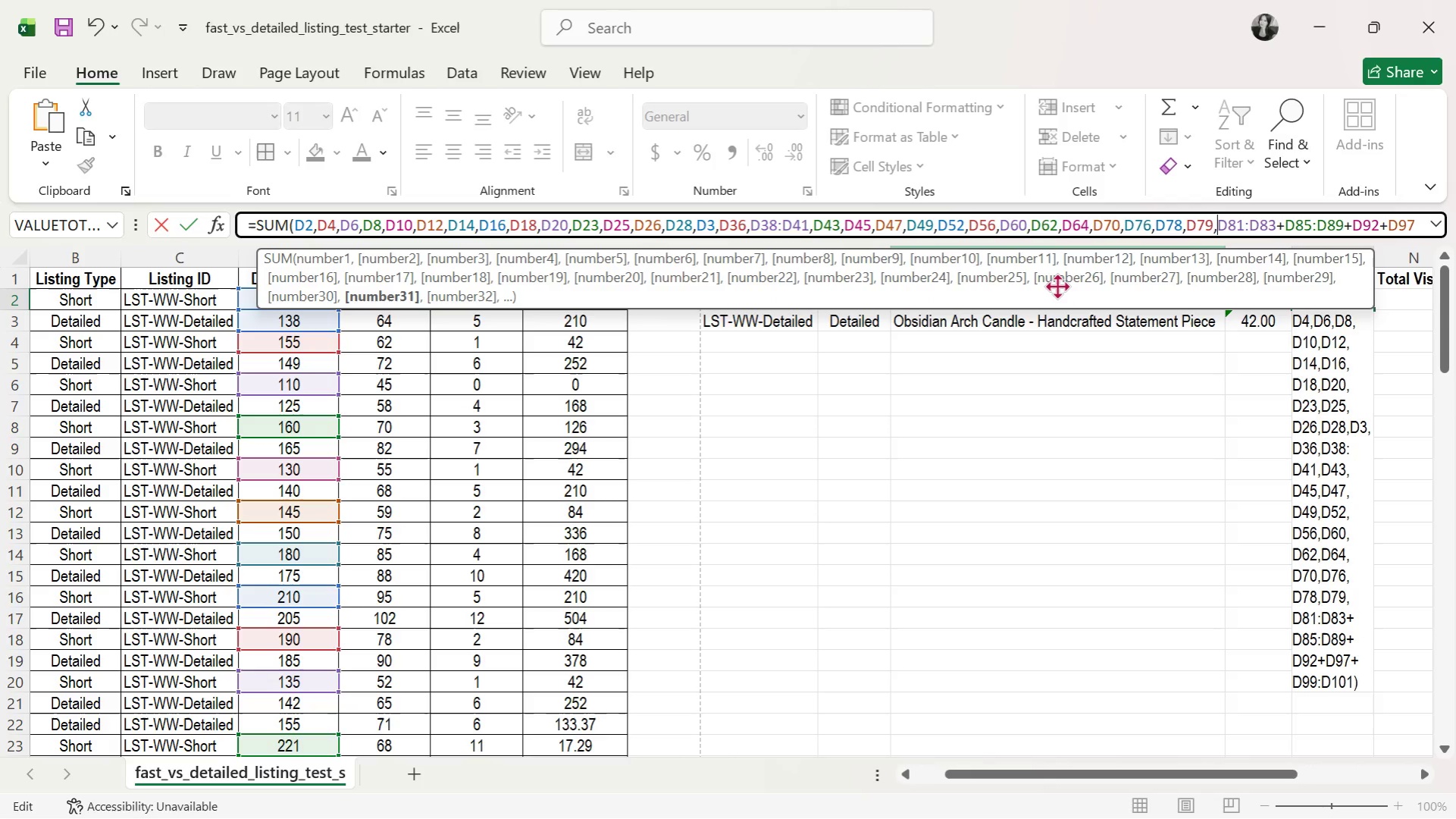 
key(ArrowRight)
 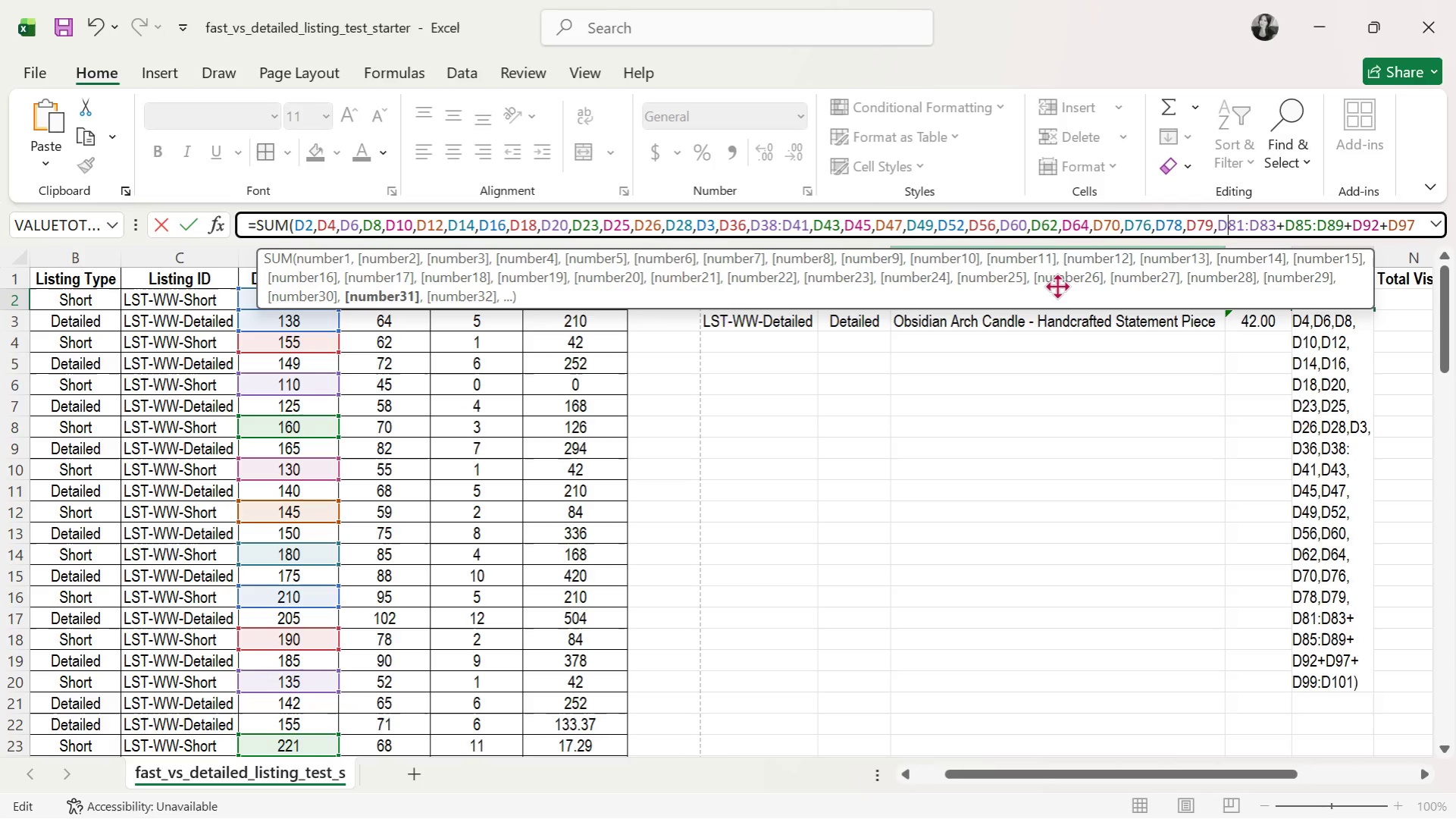 
key(ArrowRight)
 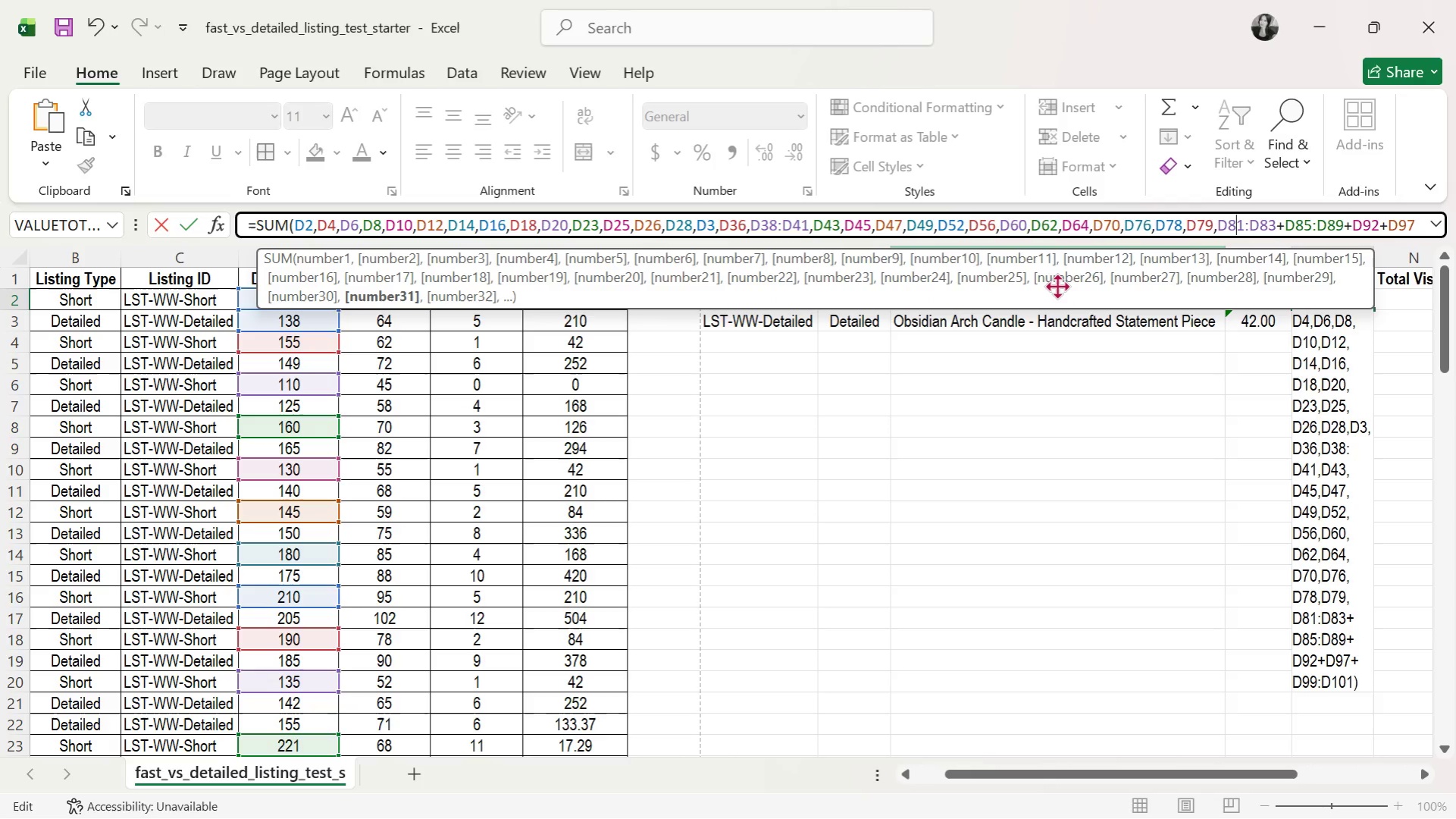 
key(ArrowRight)
 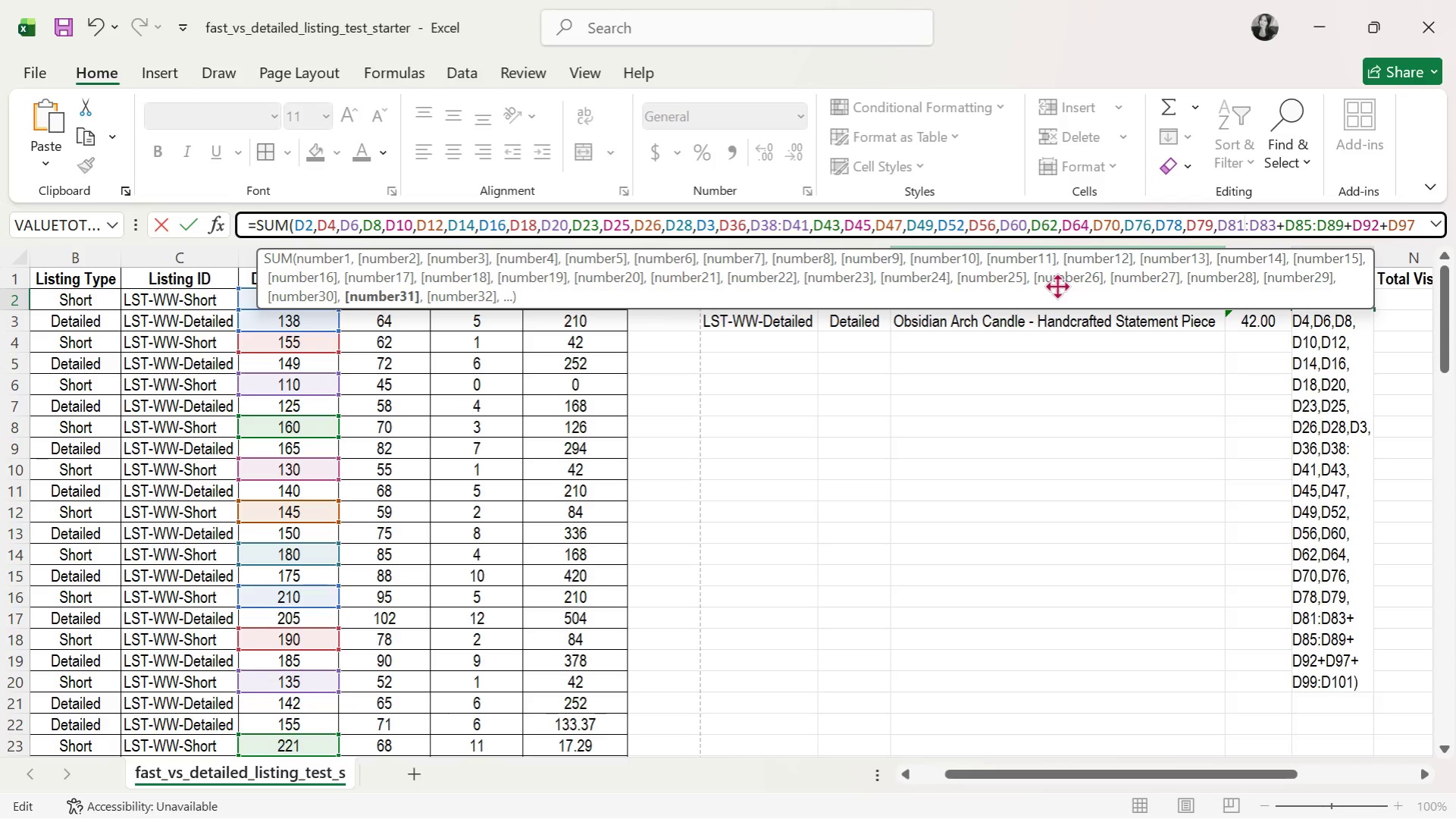 
key(ArrowRight)
 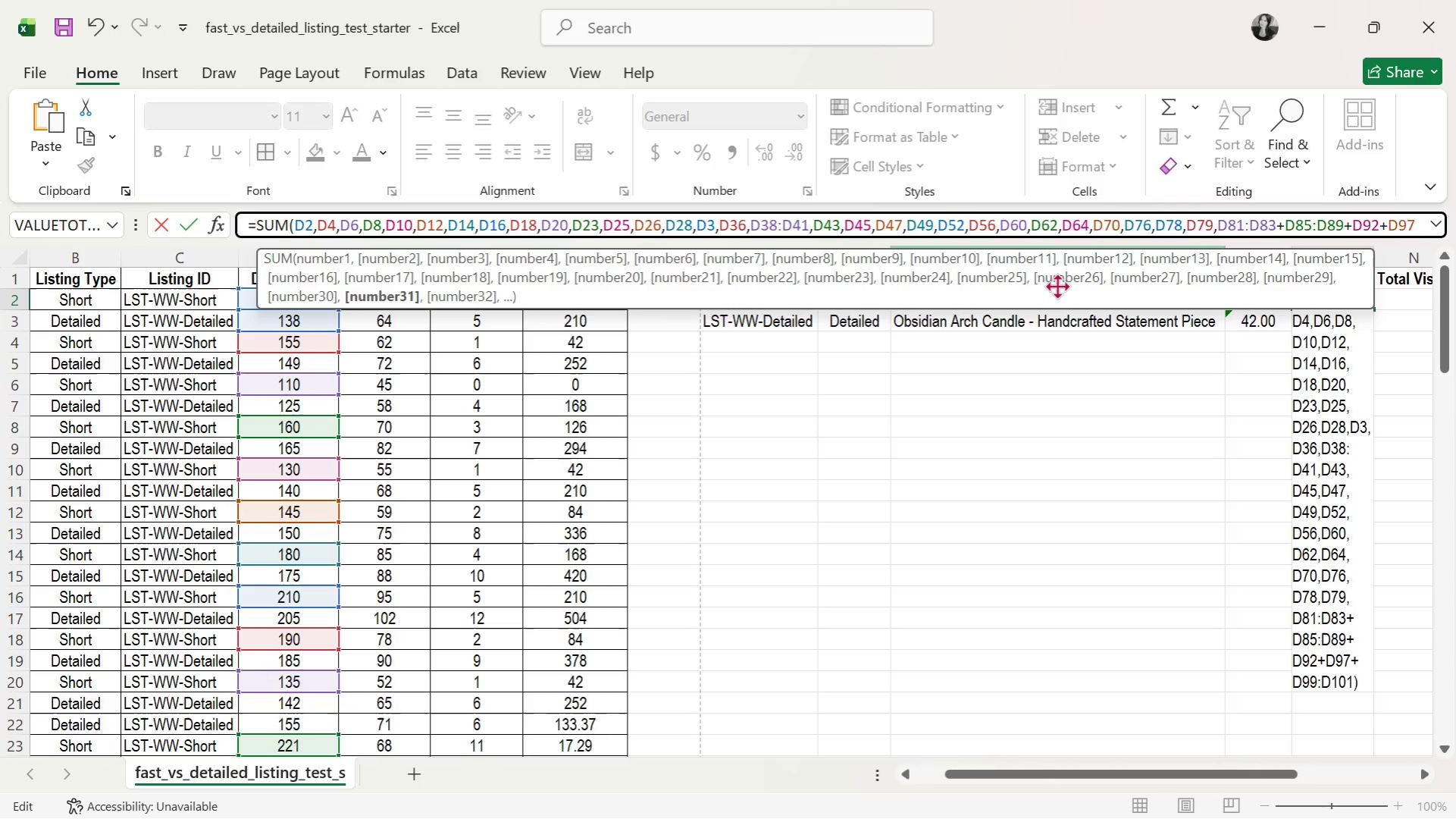 
key(ArrowRight)
 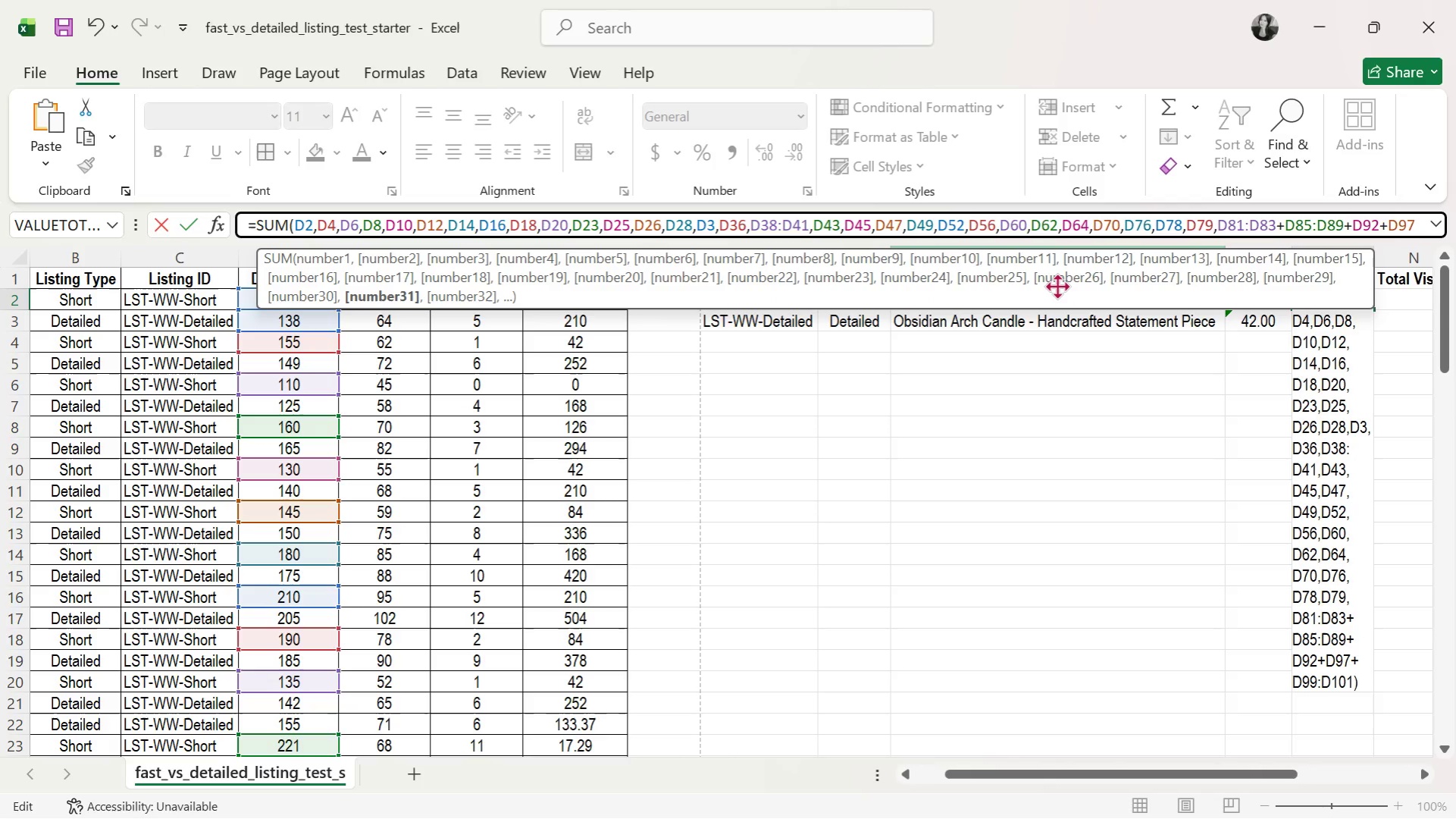 
key(ArrowRight)
 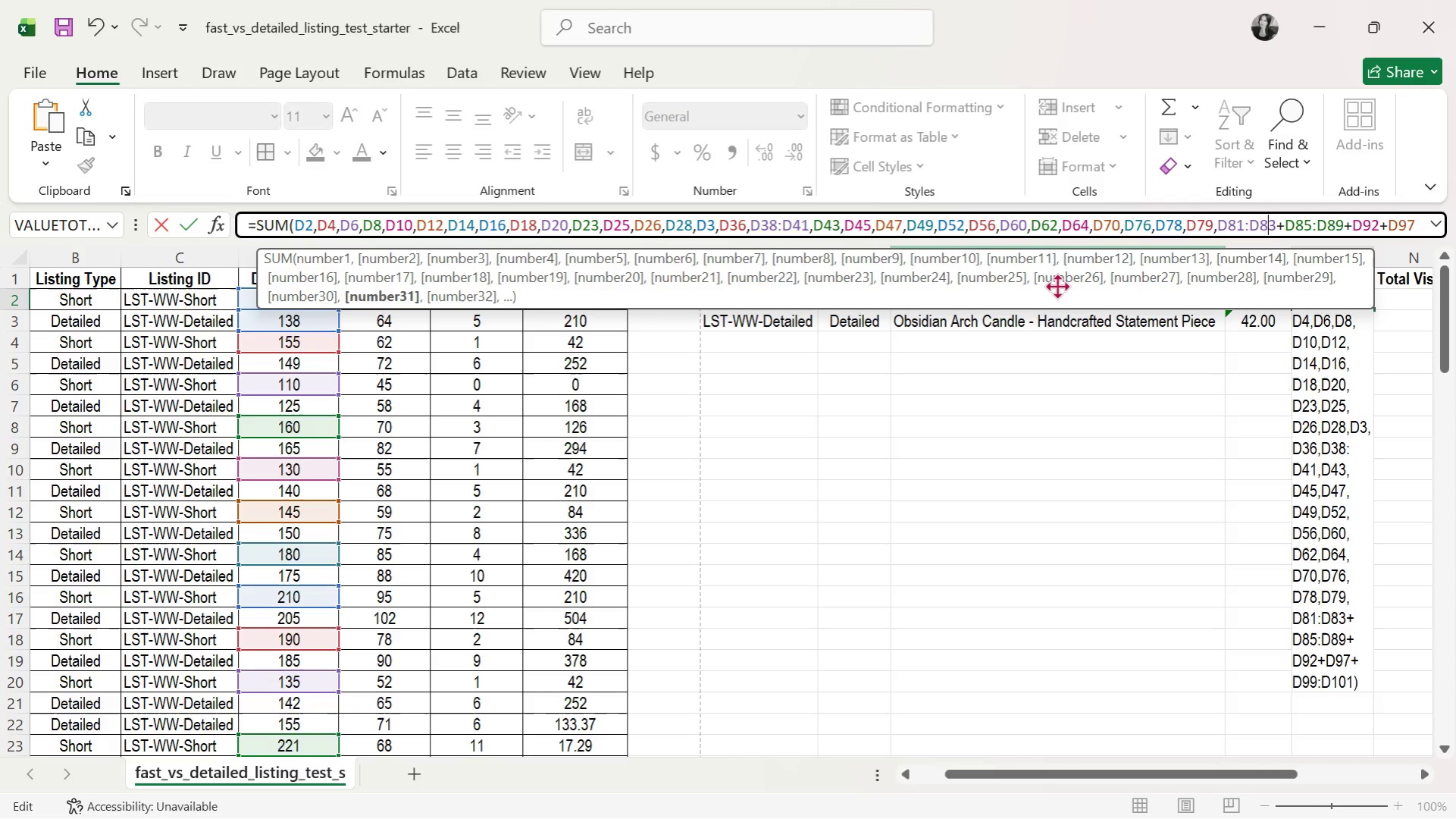 
key(ArrowRight)
 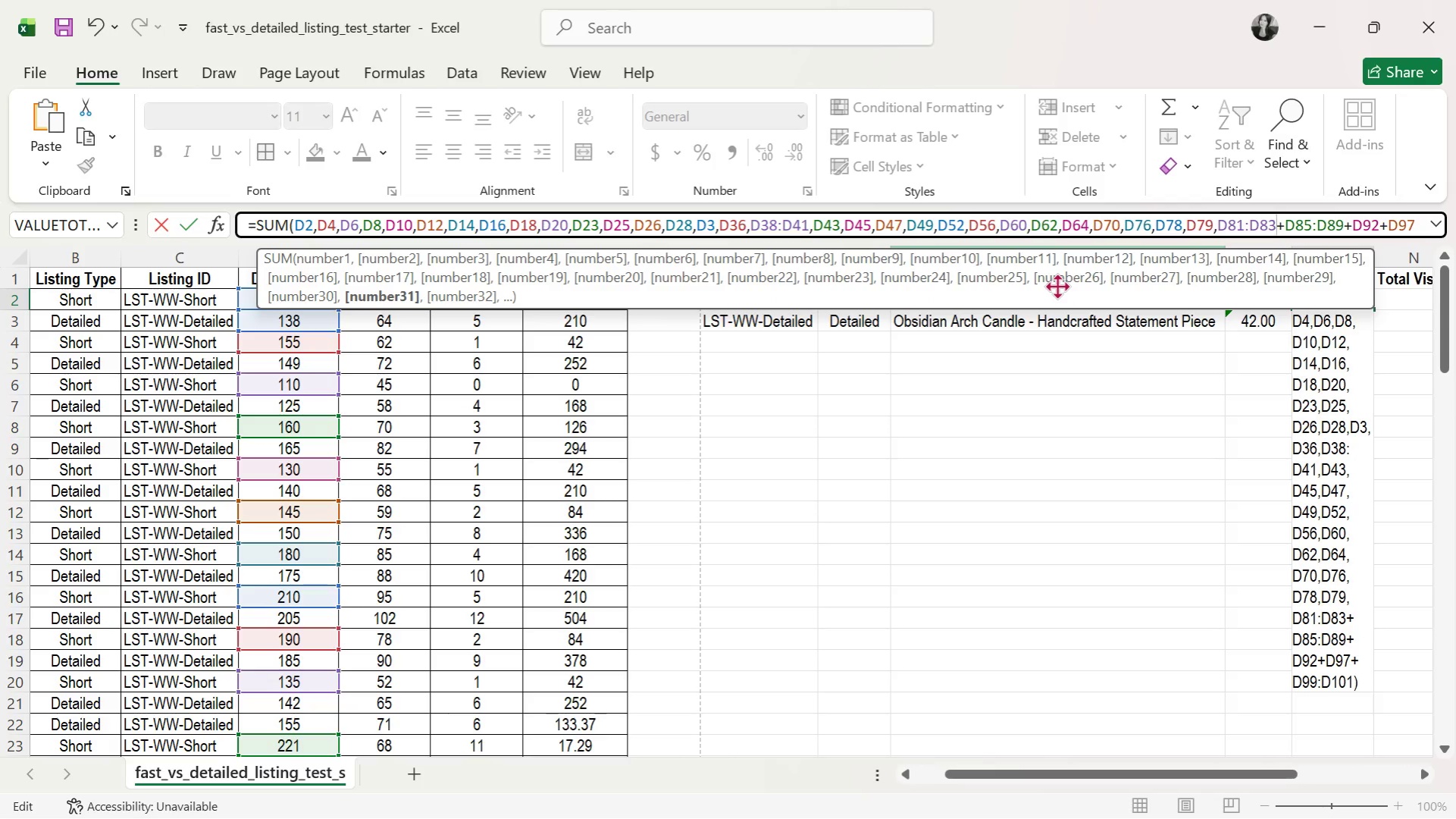 
key(ArrowRight)
 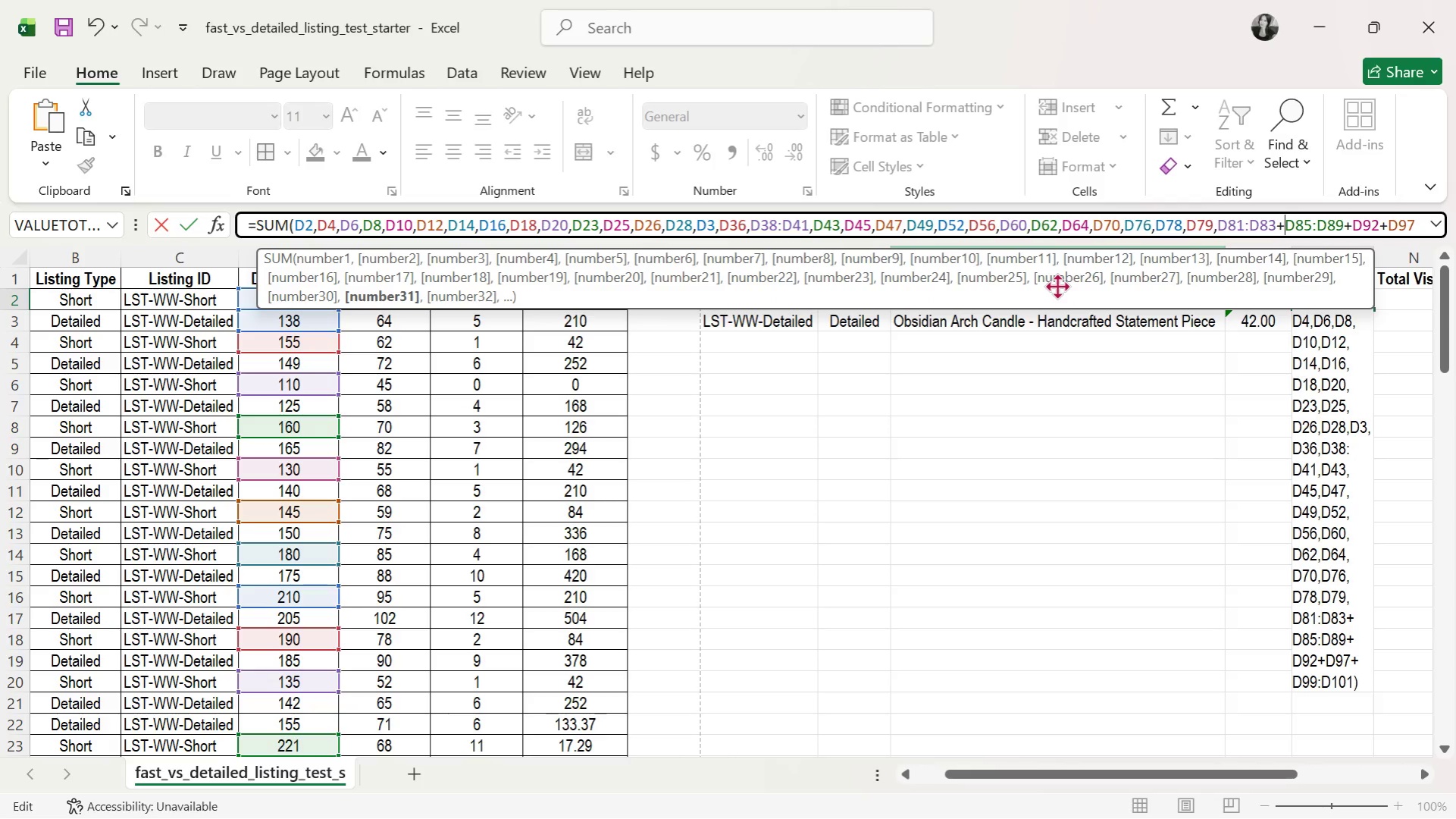 
key(Backspace)
 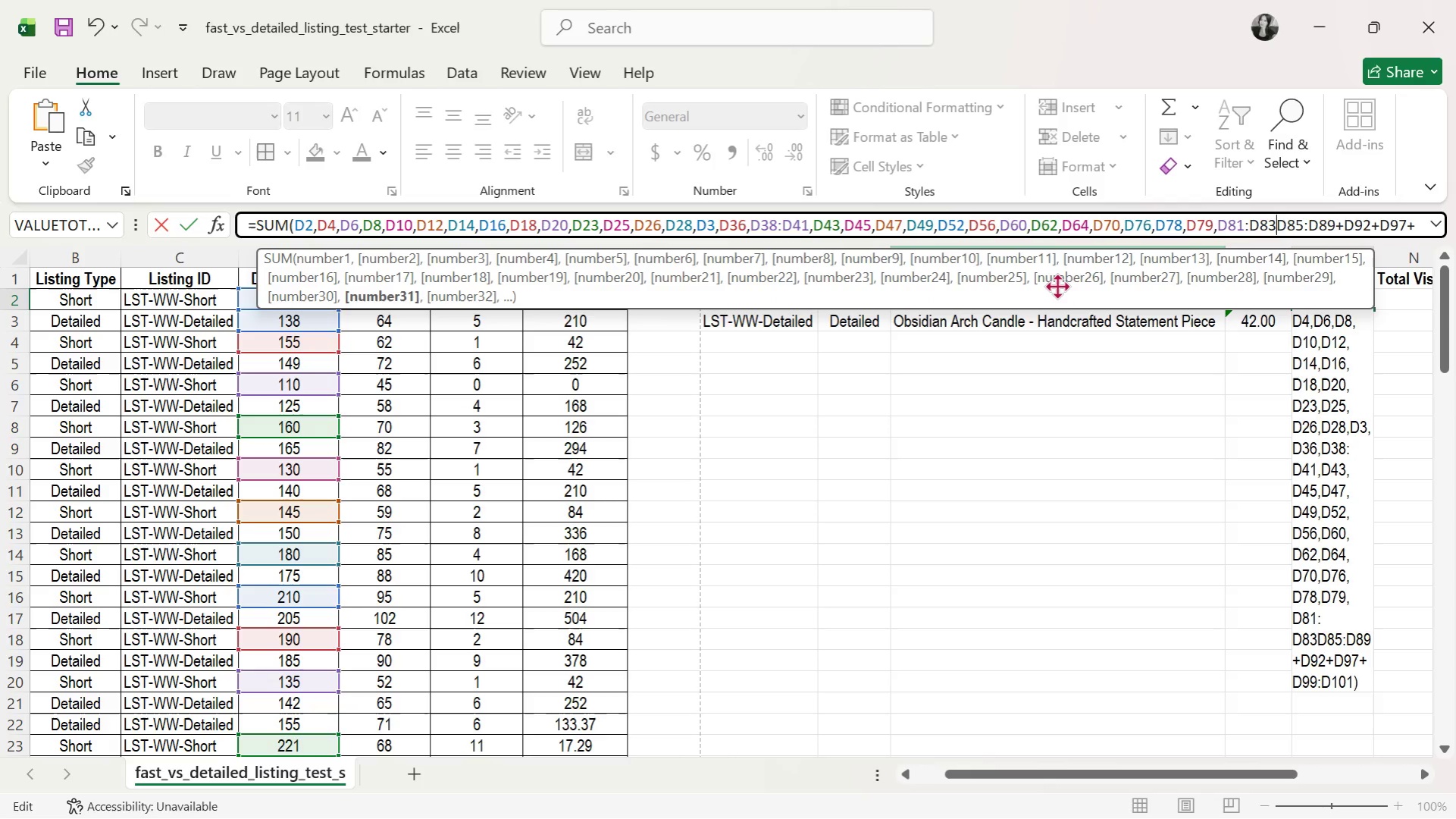 
key(Comma)
 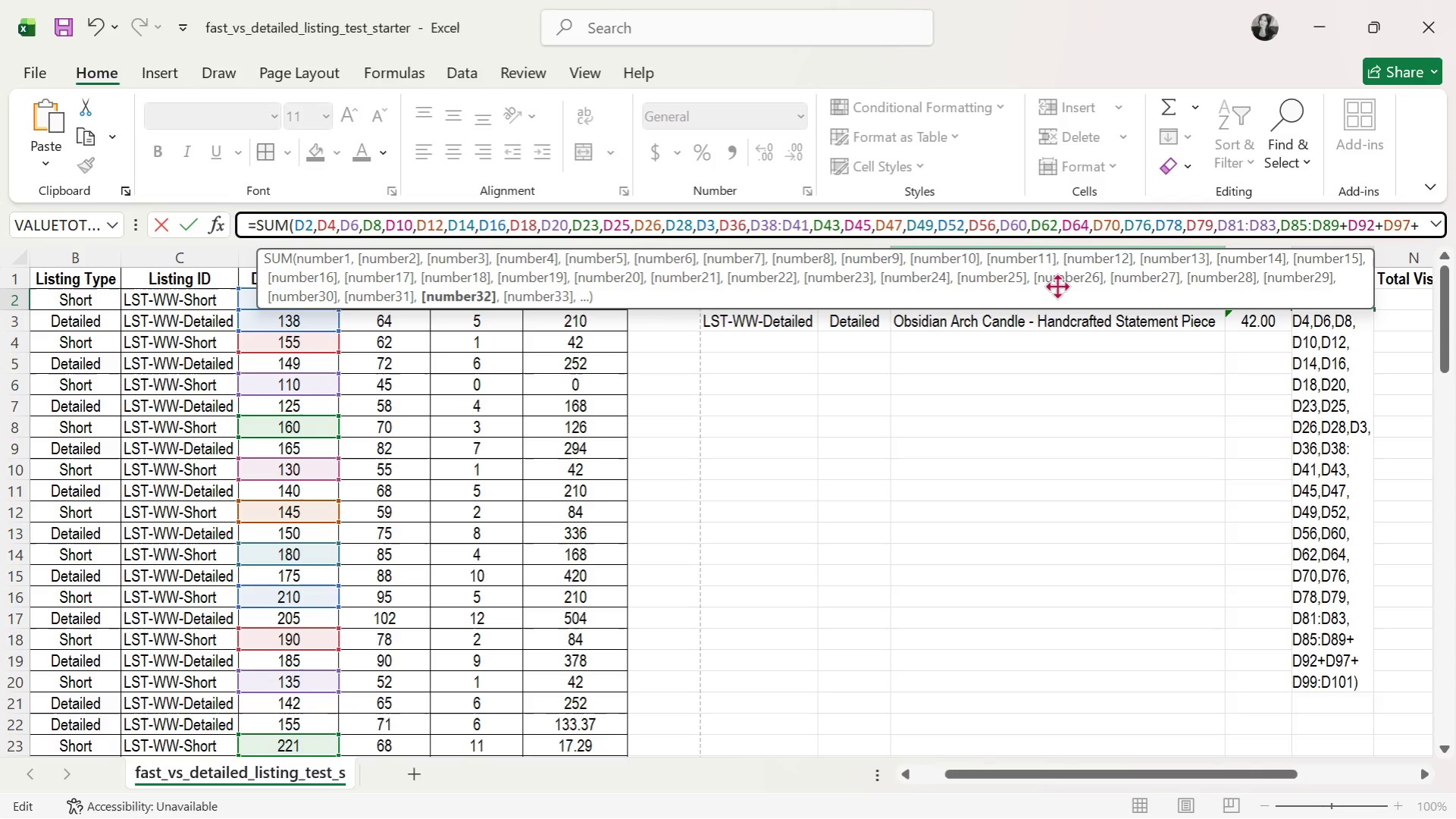 
key(ArrowRight)
 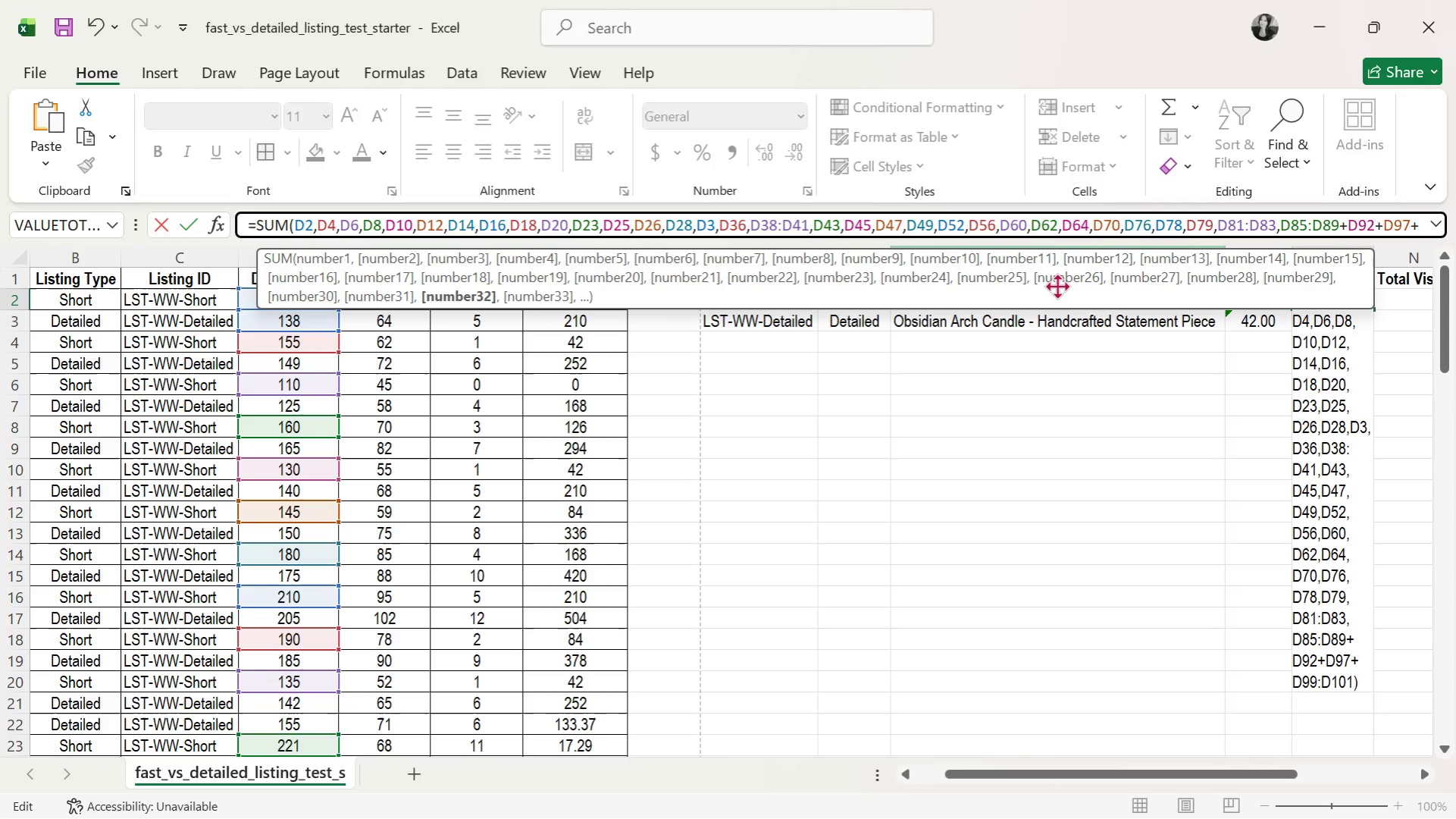 
key(ArrowRight)
 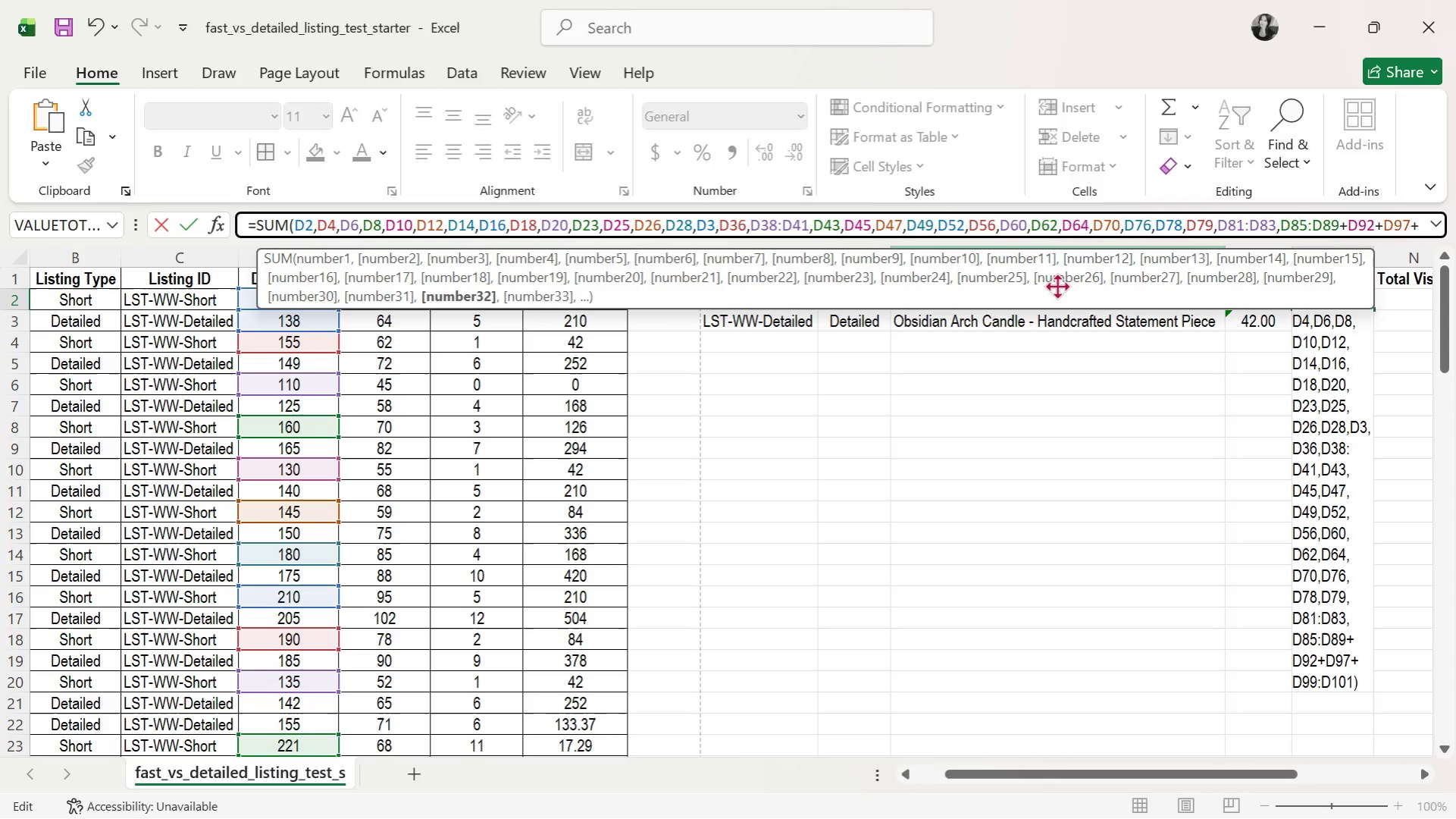 
key(ArrowRight)
 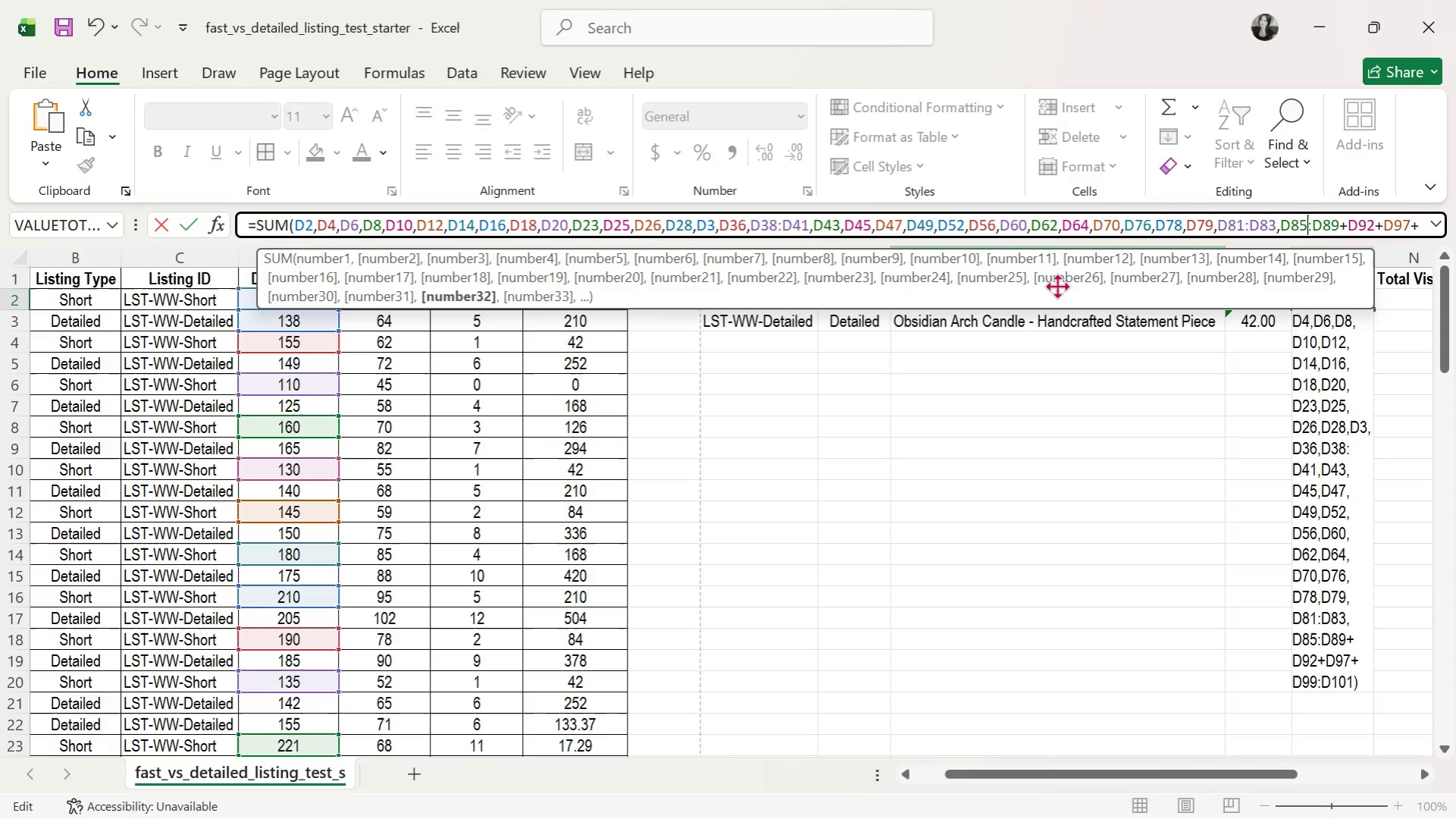 
key(ArrowRight)
 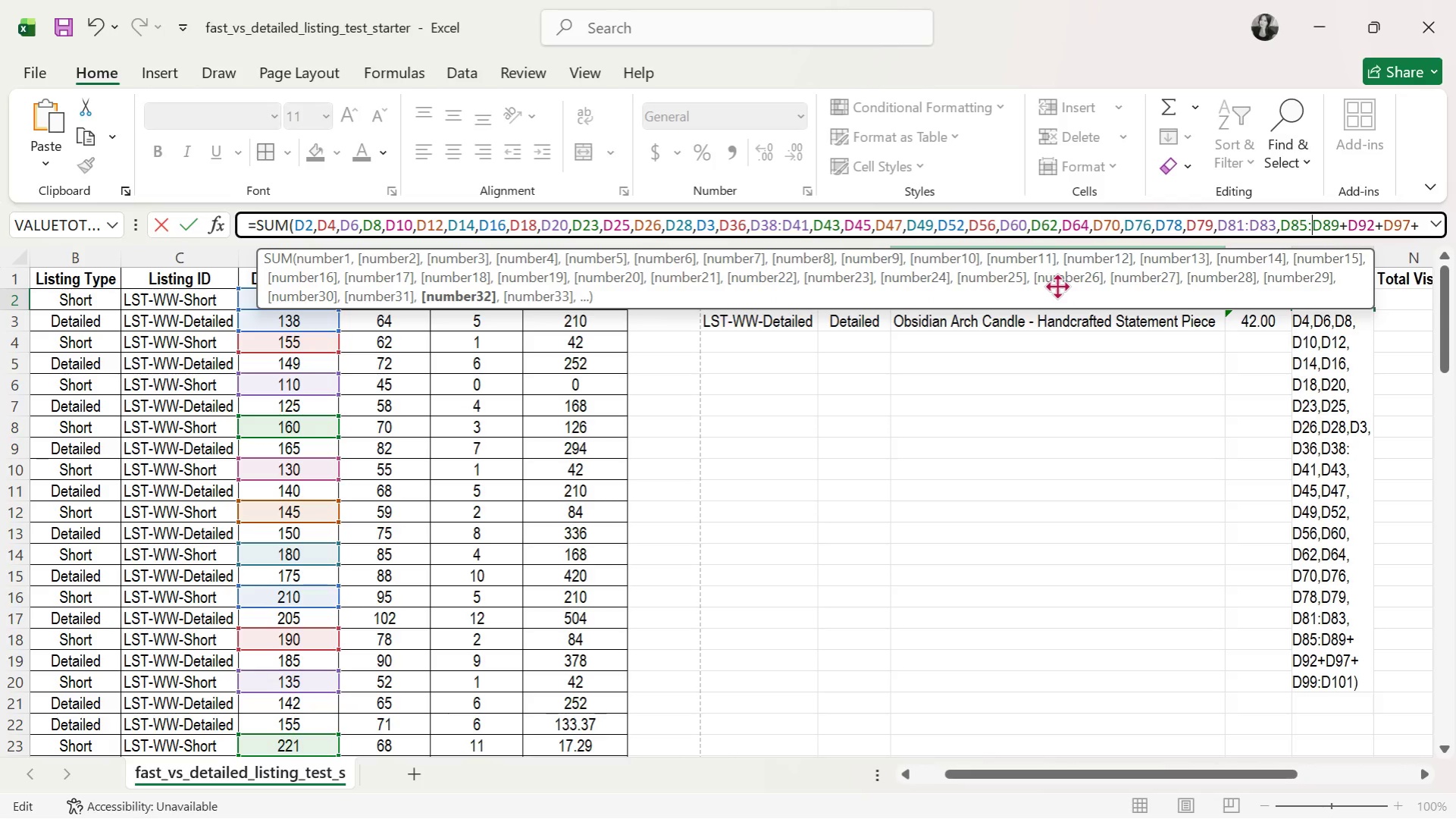 
key(ArrowRight)
 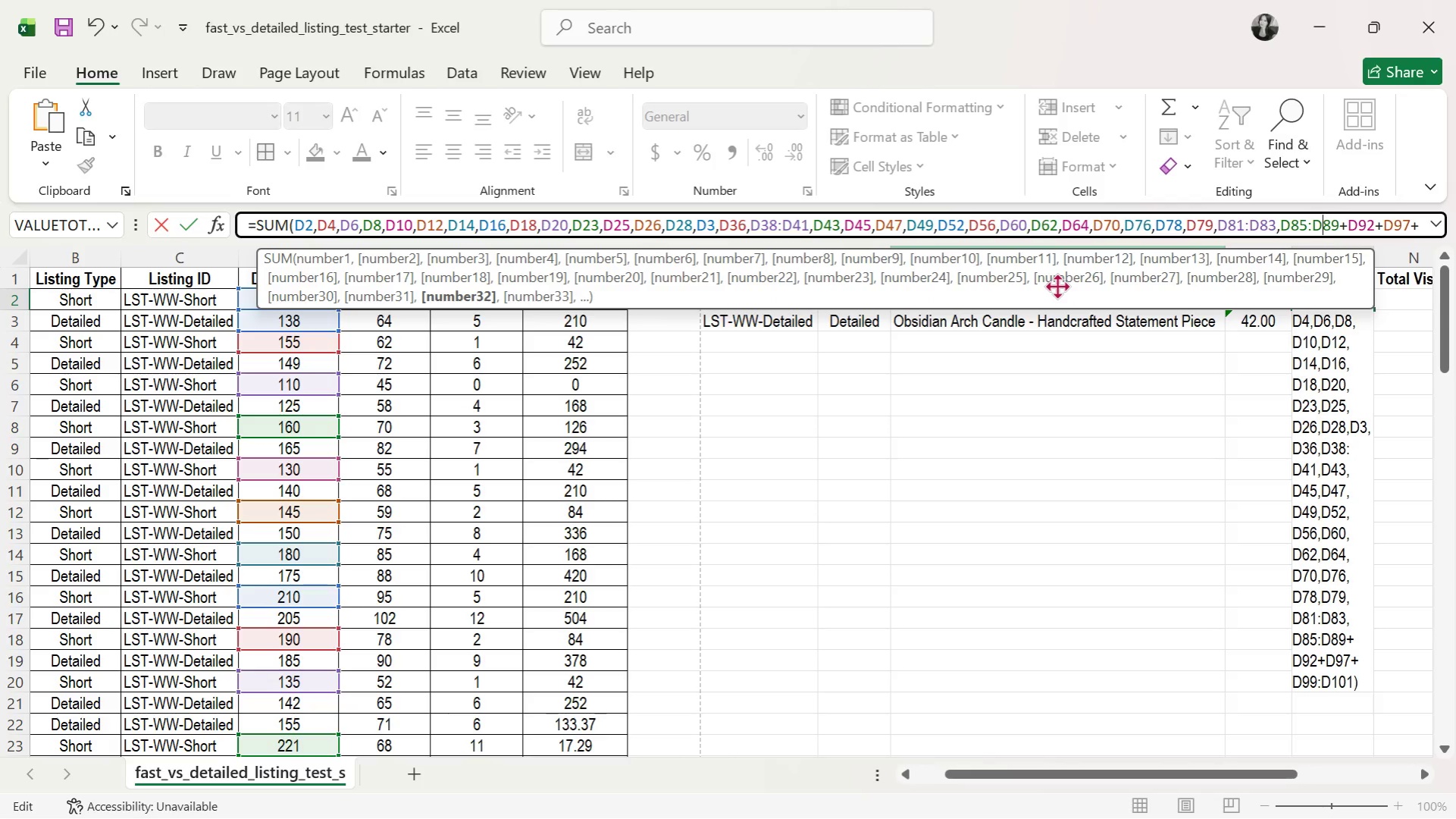 
key(ArrowRight)
 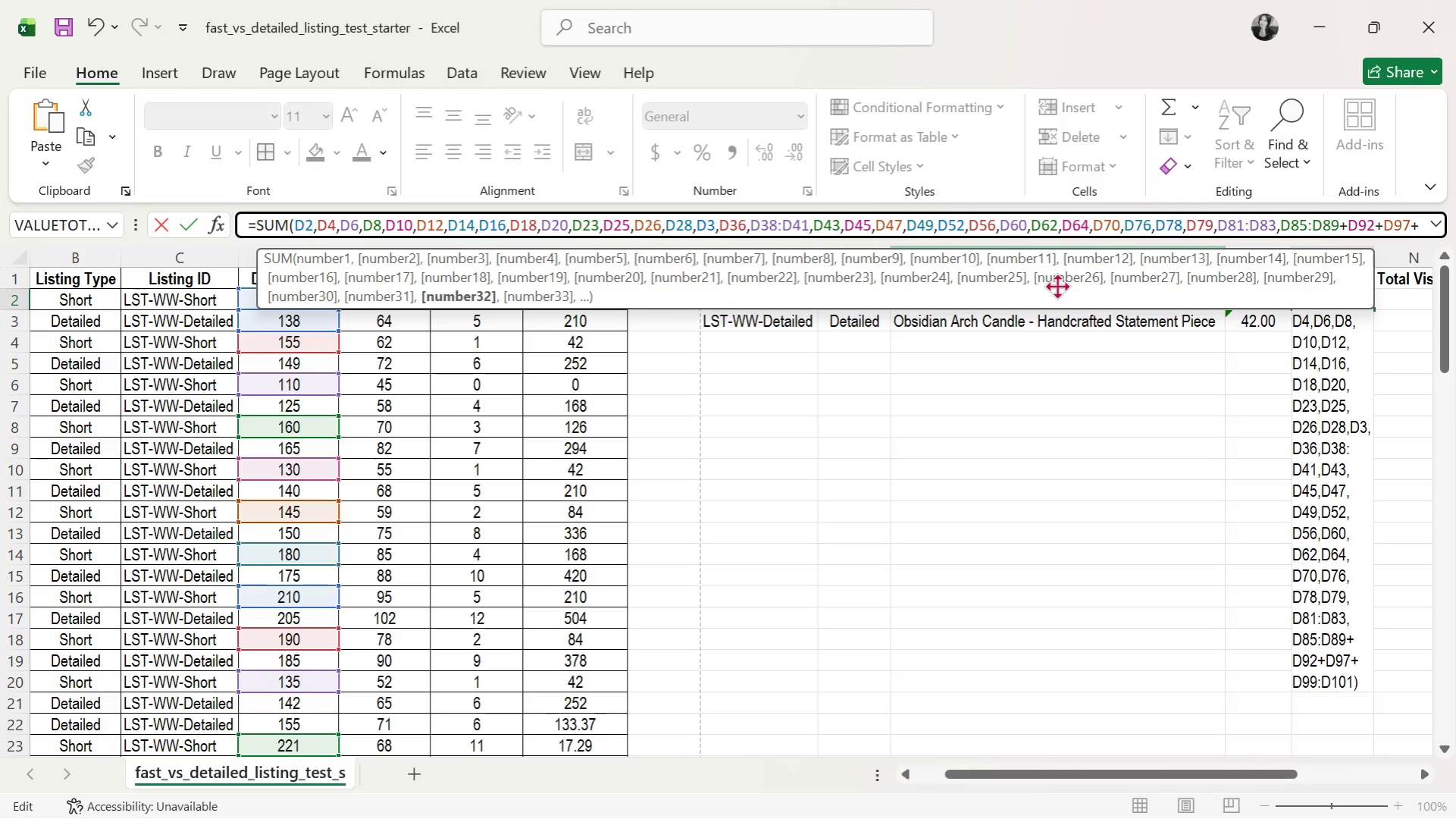 
key(ArrowRight)
 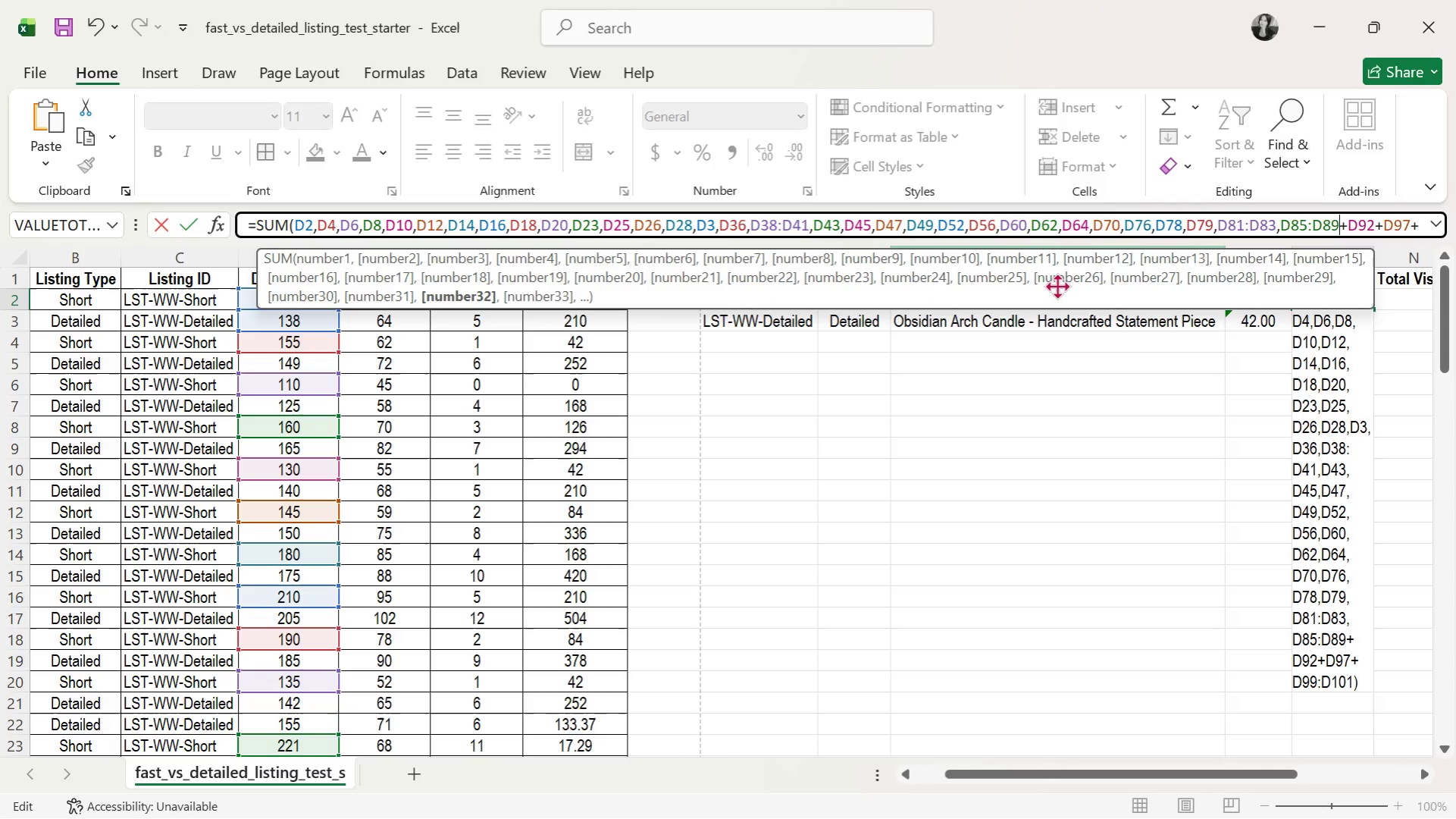 
key(ArrowRight)
 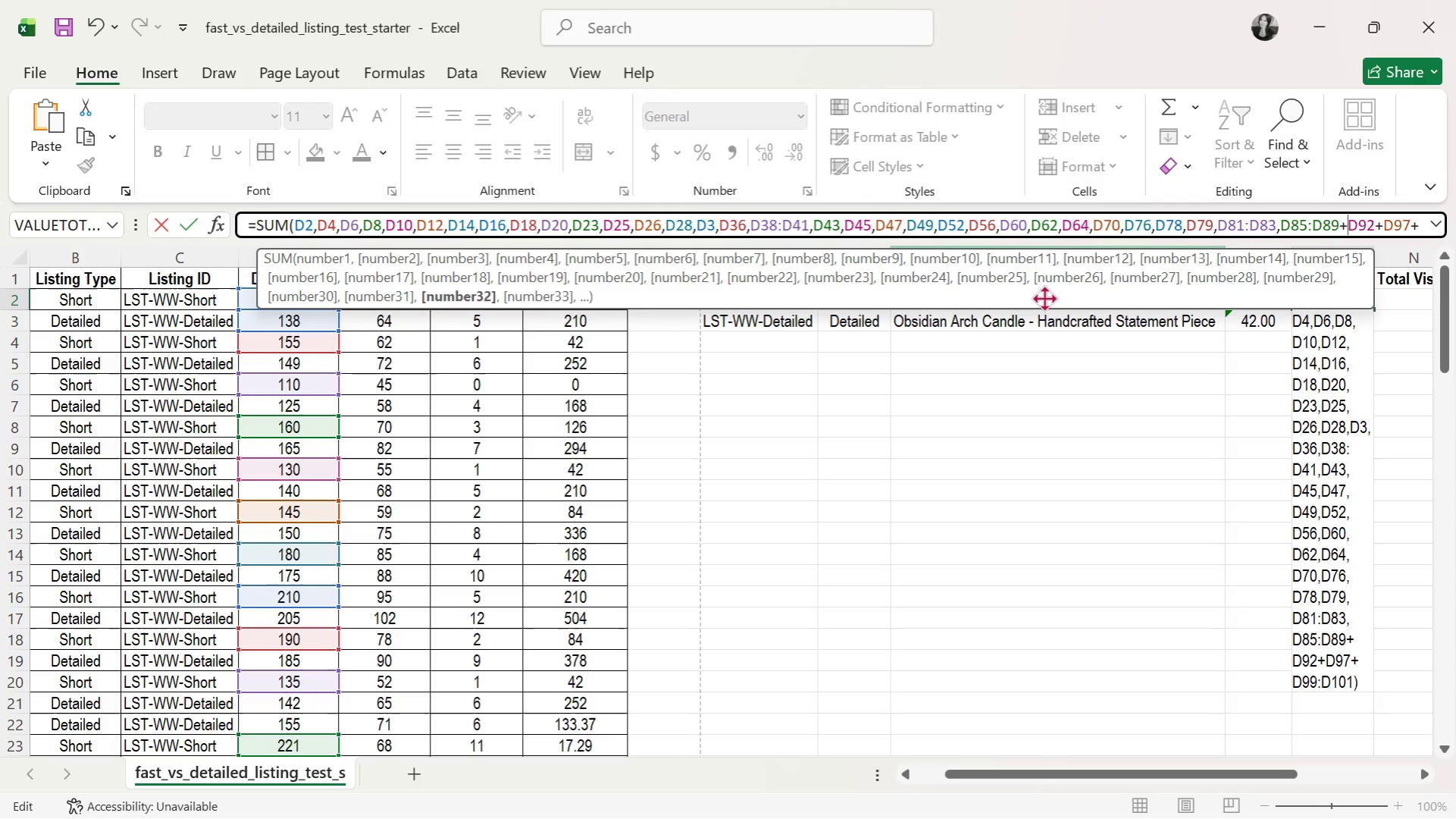 
key(Backspace)
 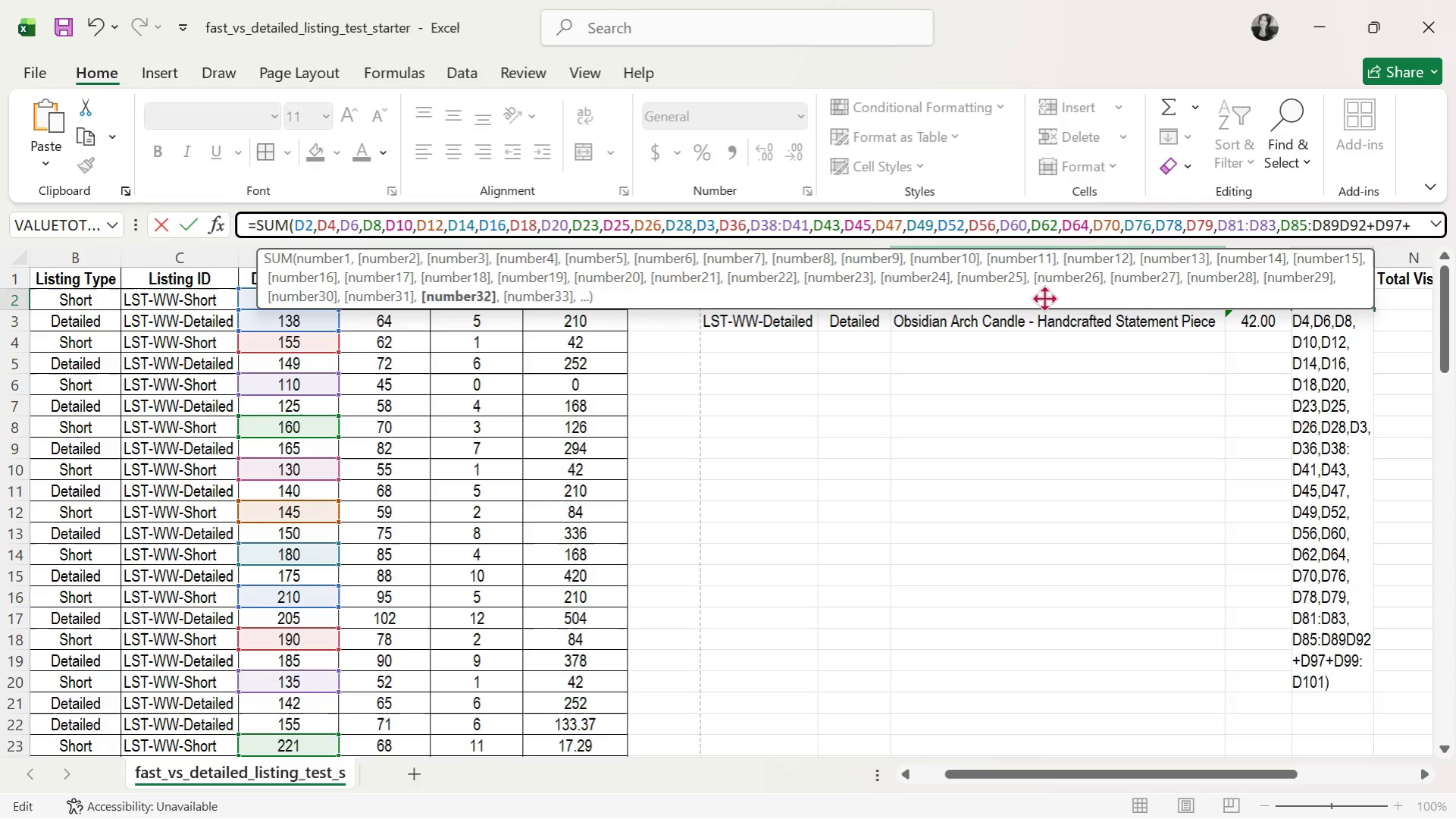 
key(Comma)
 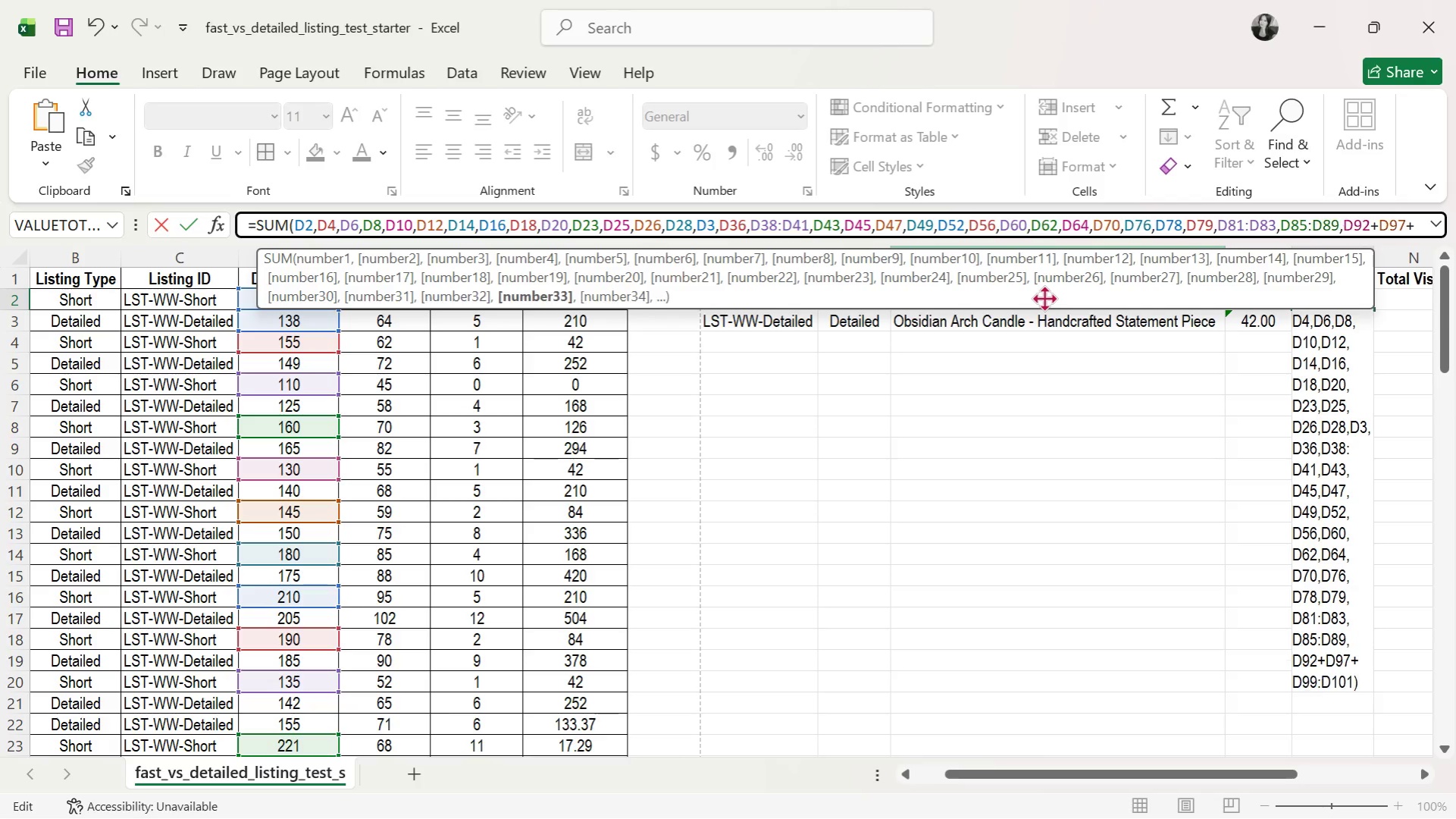 
key(ArrowRight)
 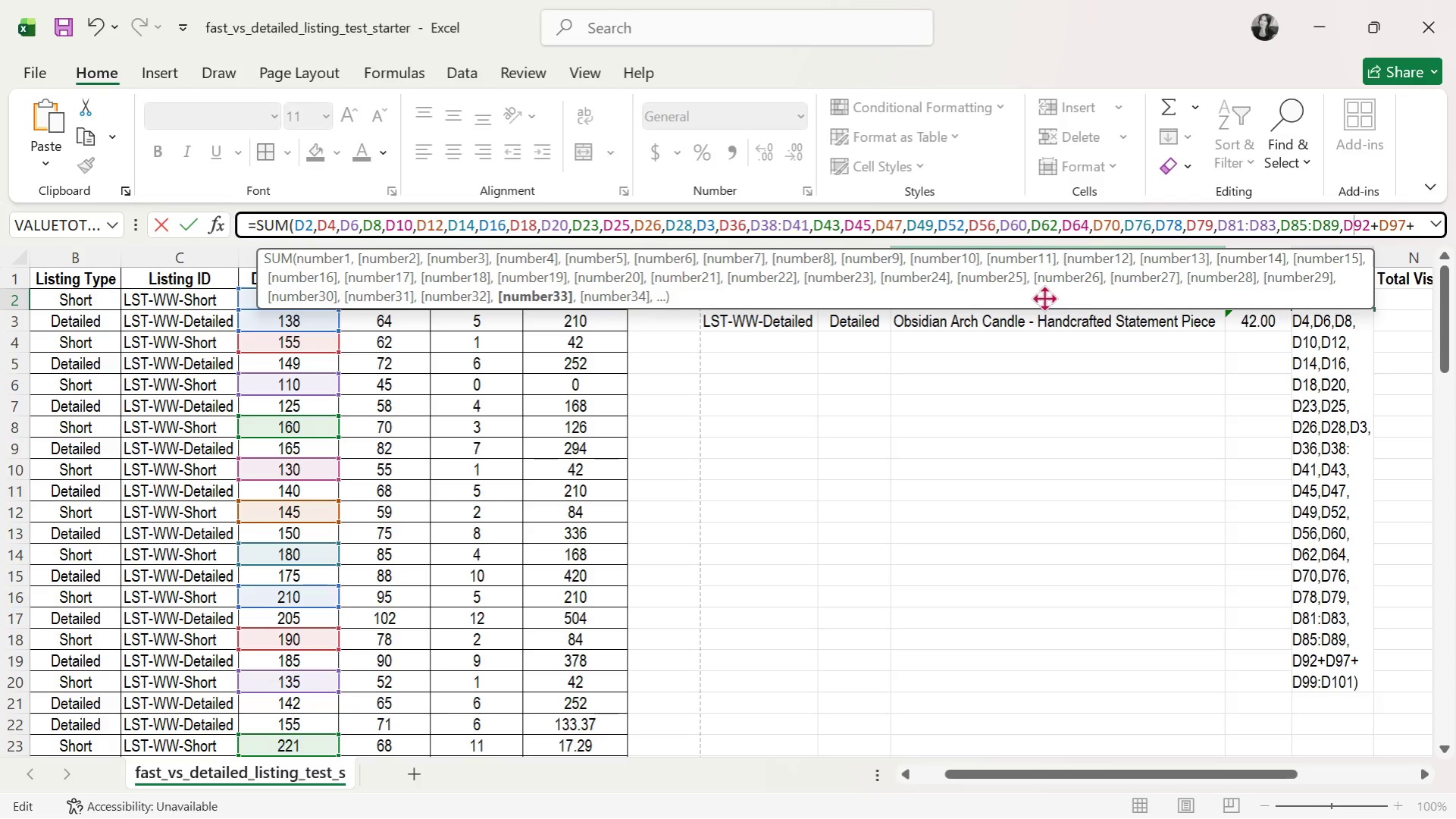 
key(ArrowRight)
 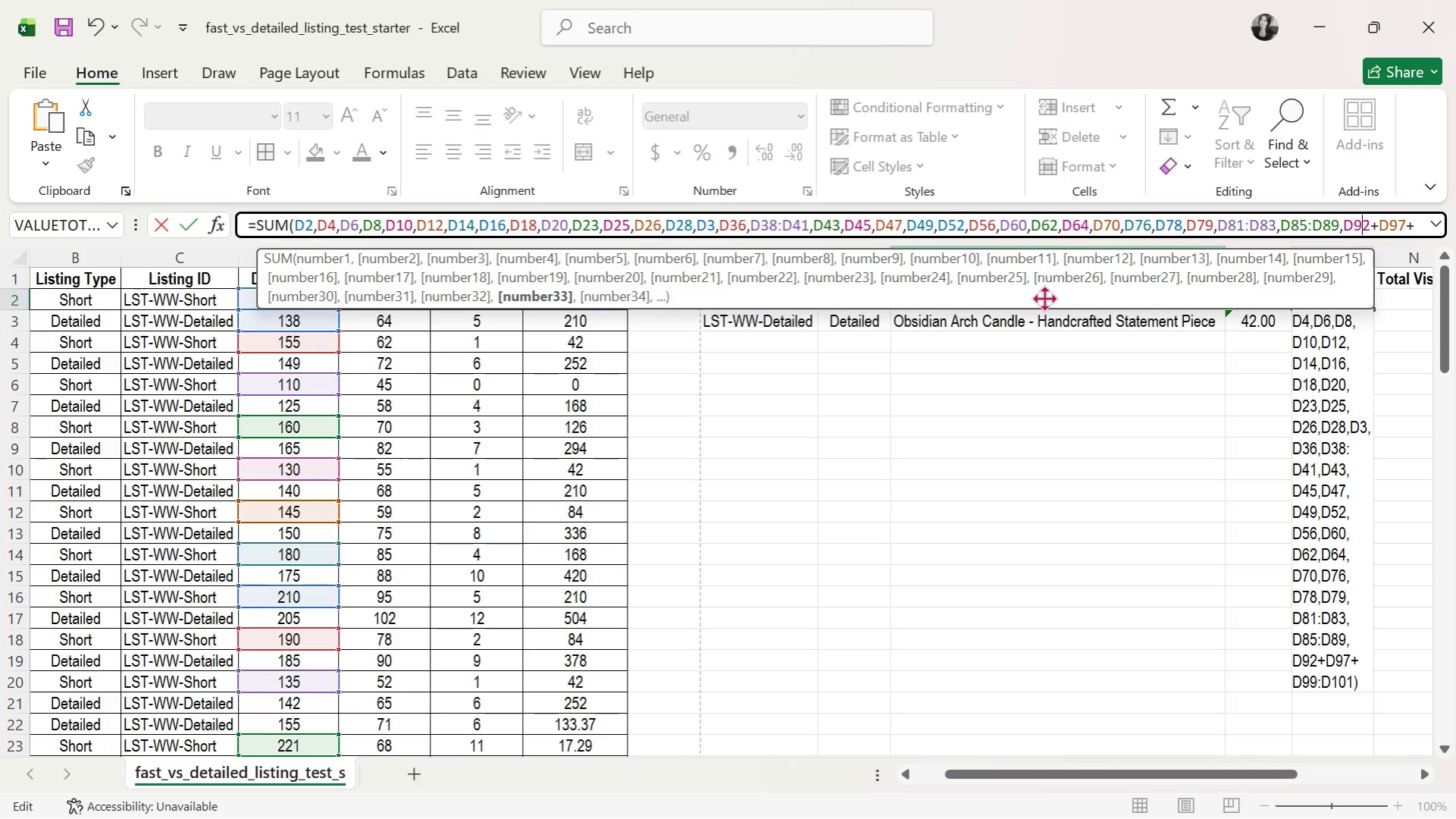 
key(ArrowRight)
 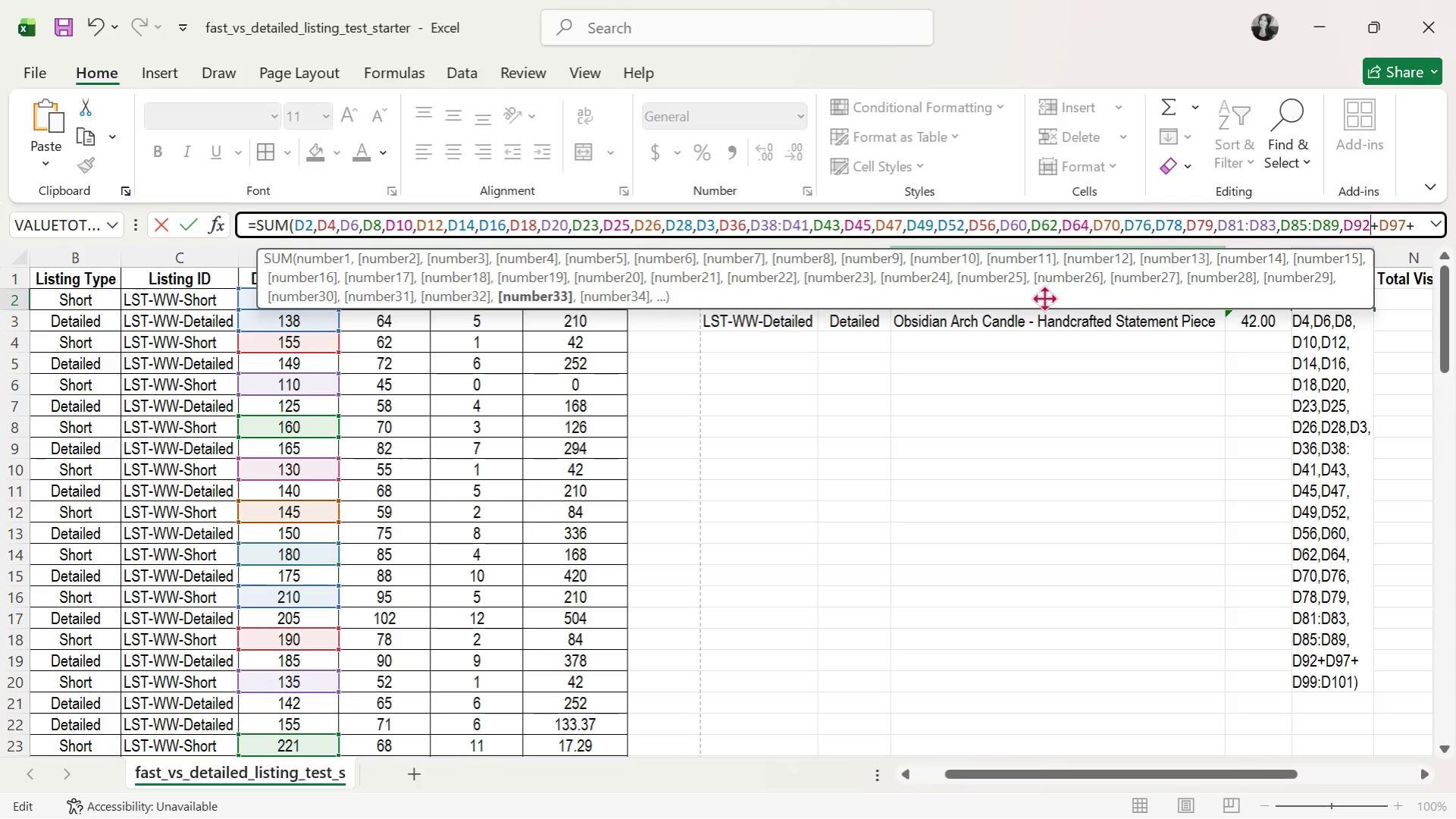 
key(ArrowRight)
 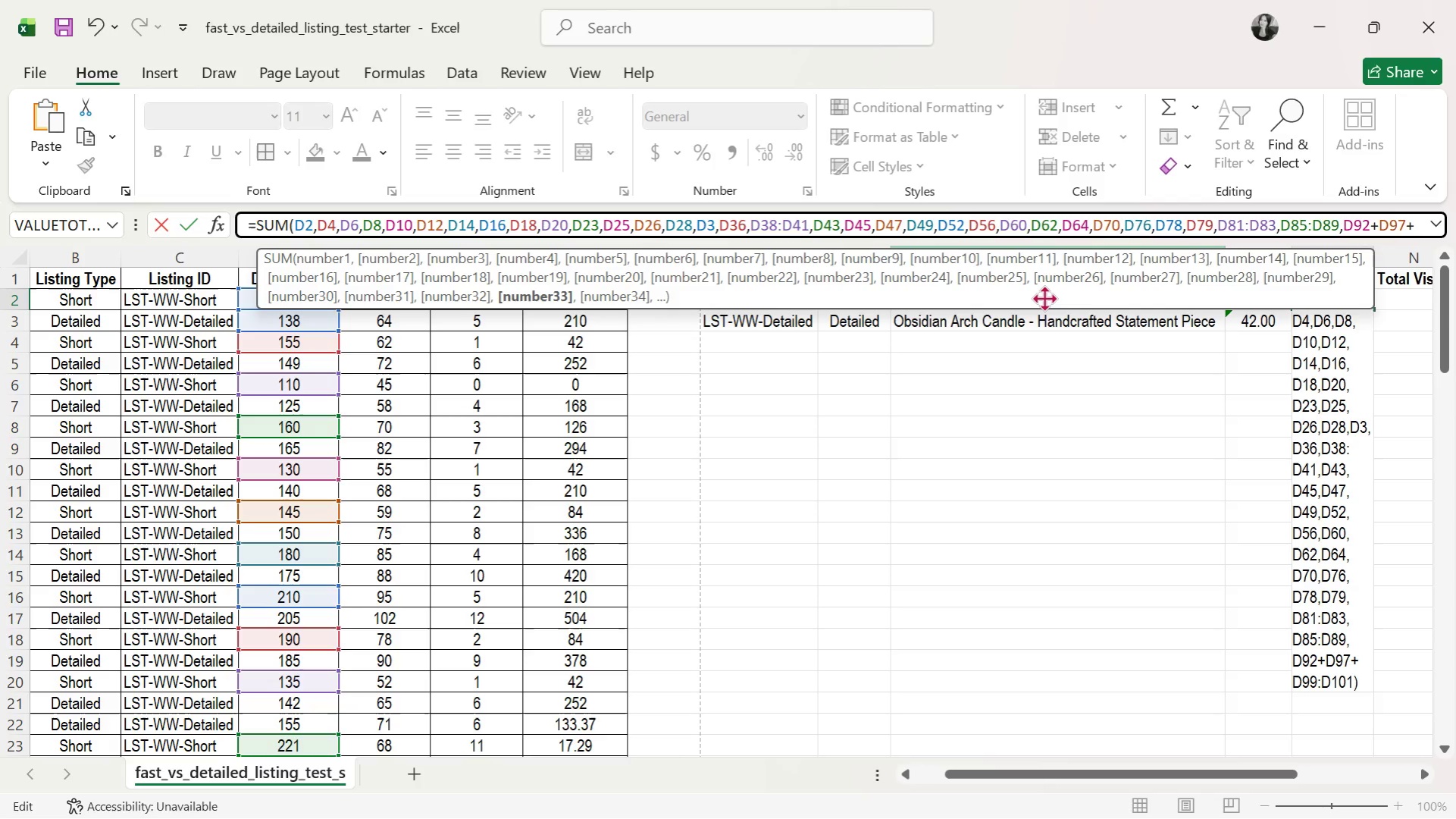 
key(Backspace)
 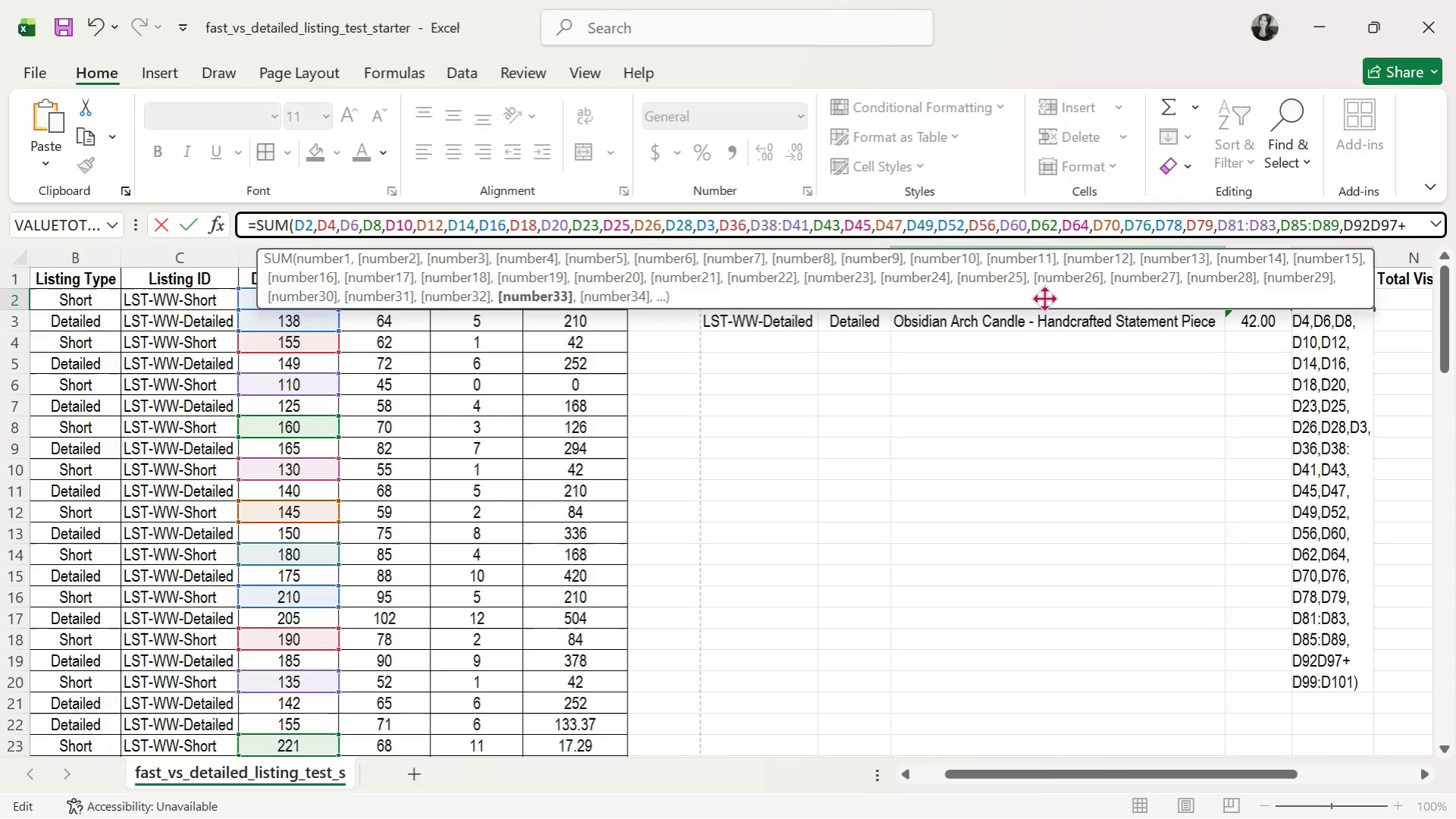 
key(Comma)
 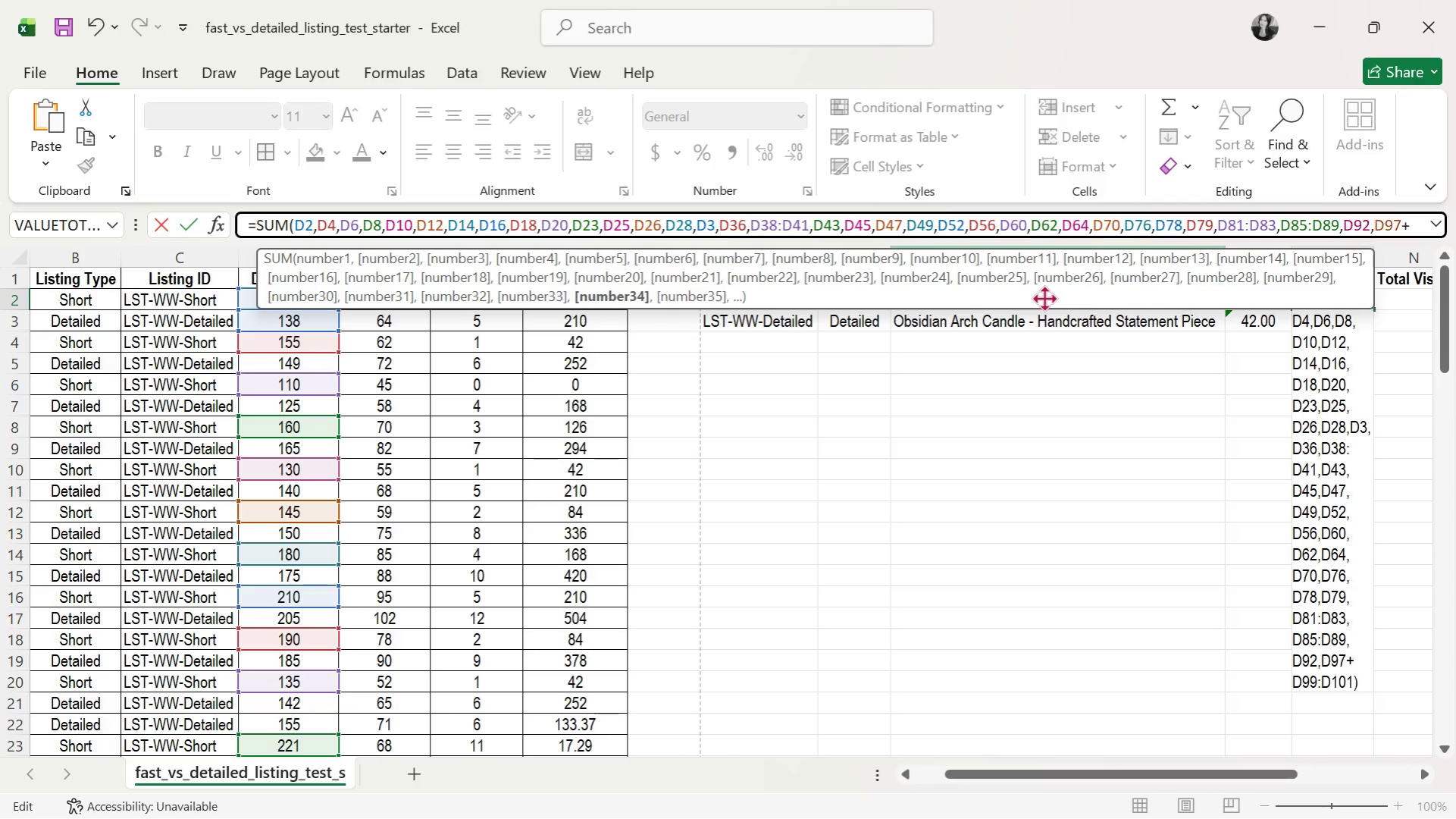 
key(ArrowRight)
 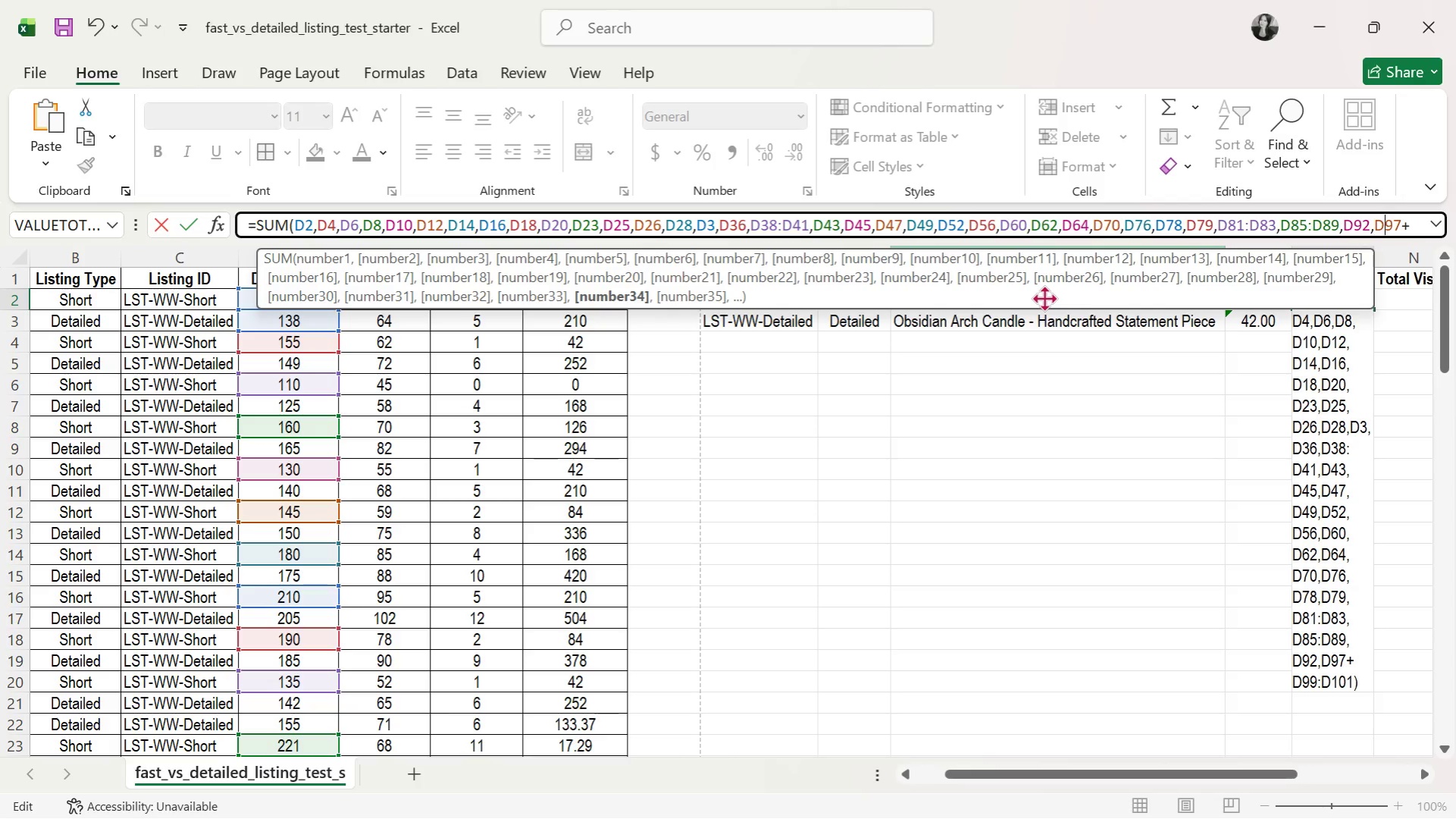 
key(ArrowRight)
 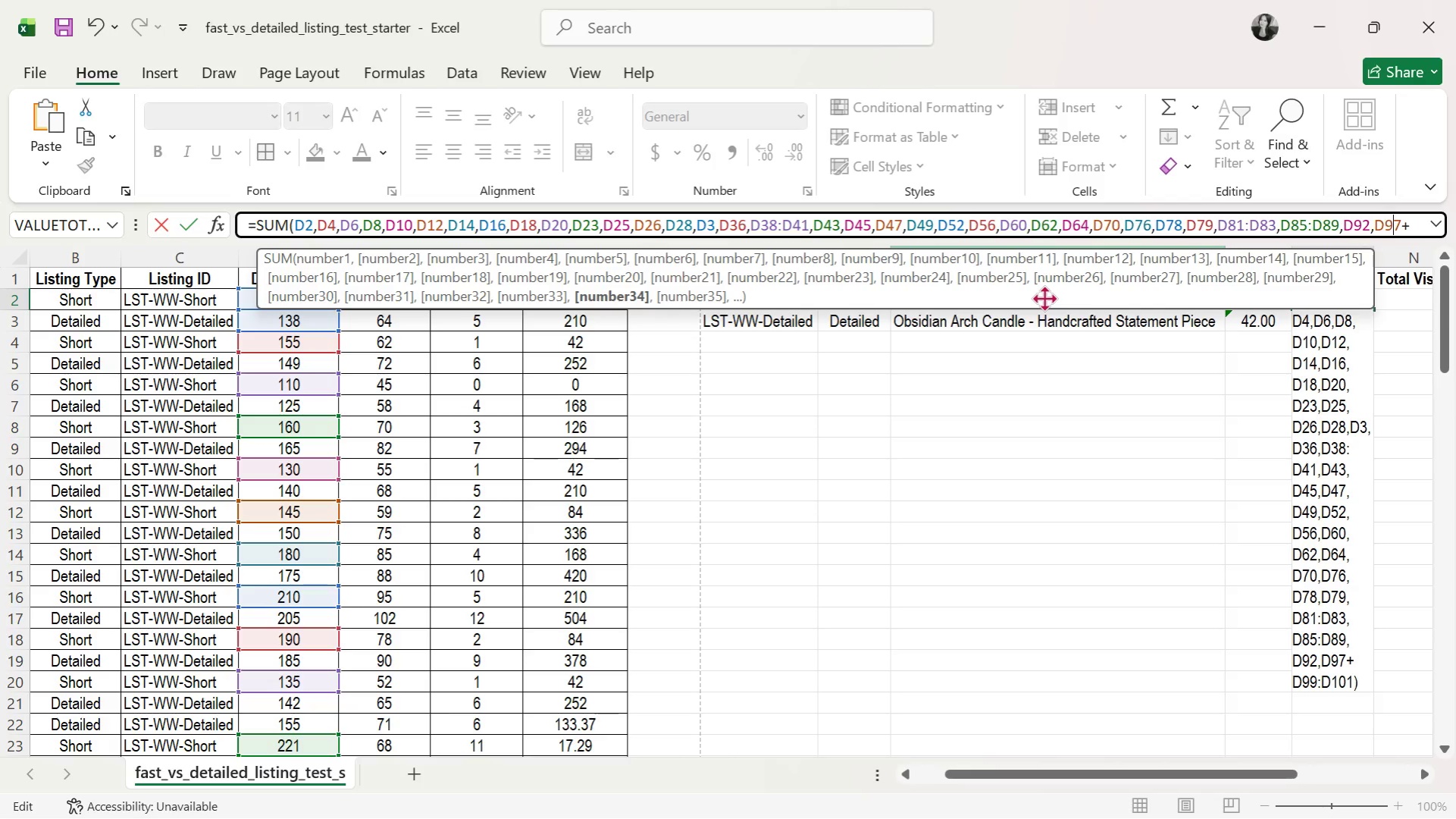 
key(ArrowRight)
 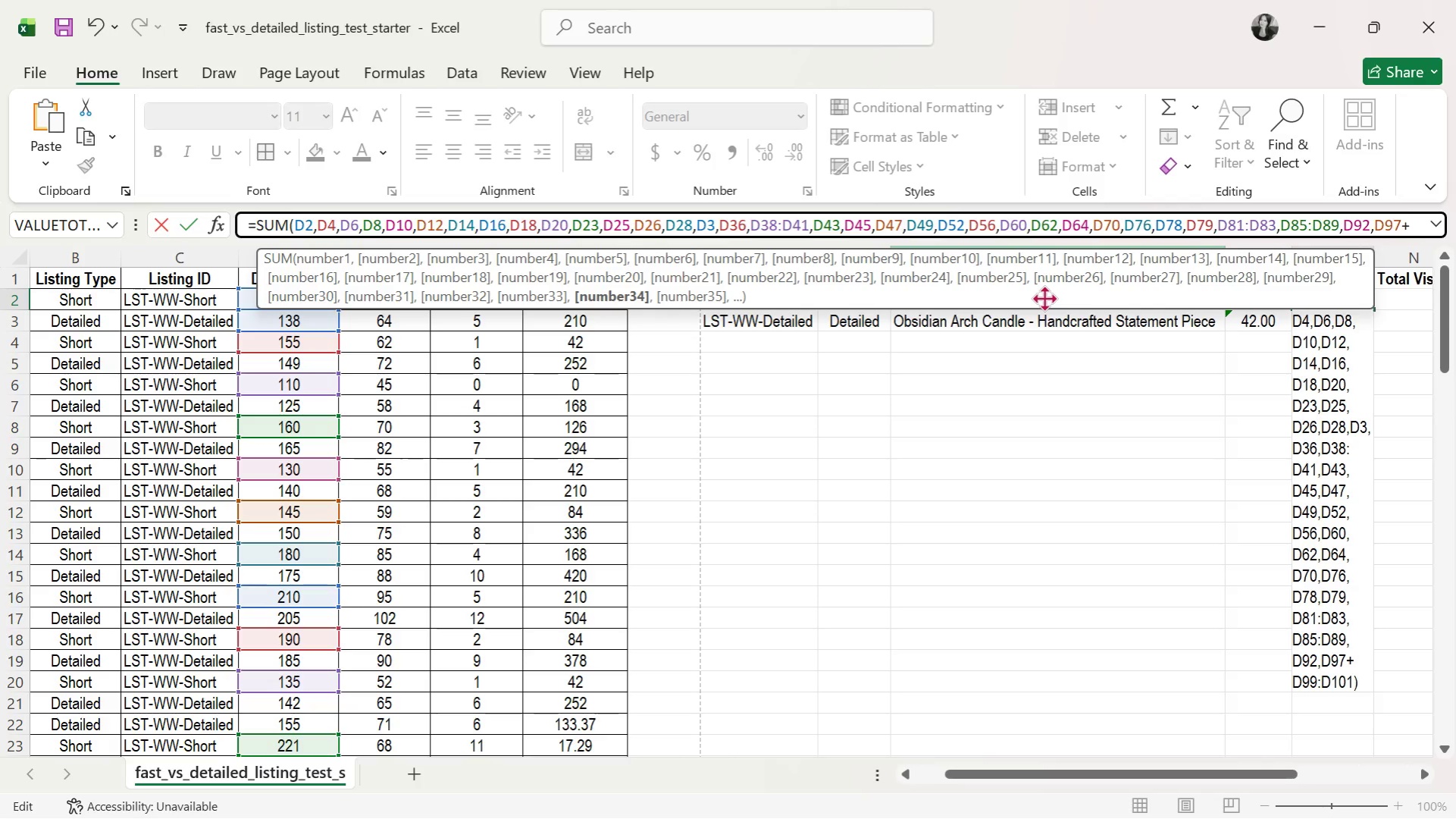 
key(ArrowRight)
 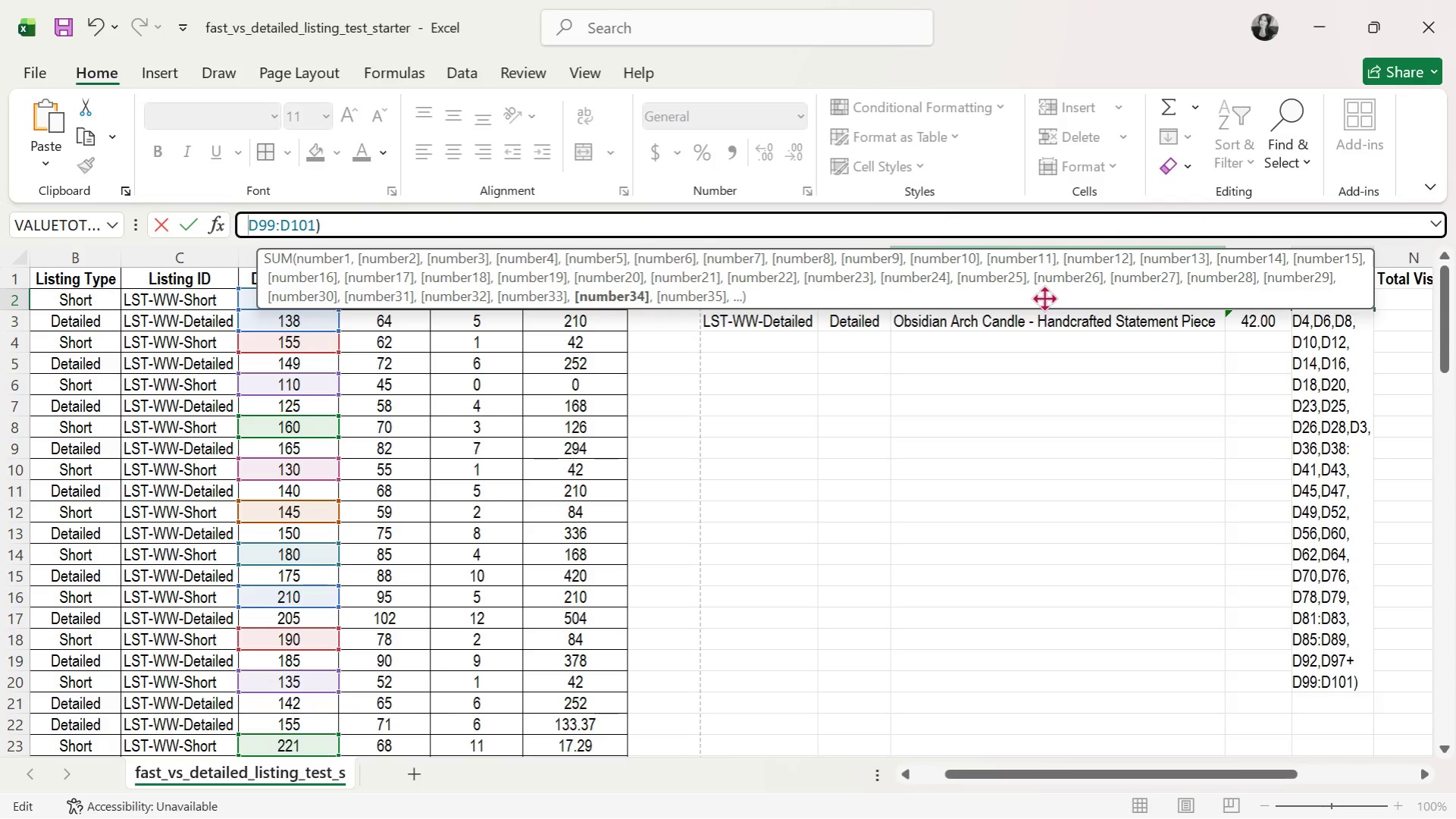 
key(ArrowLeft)
 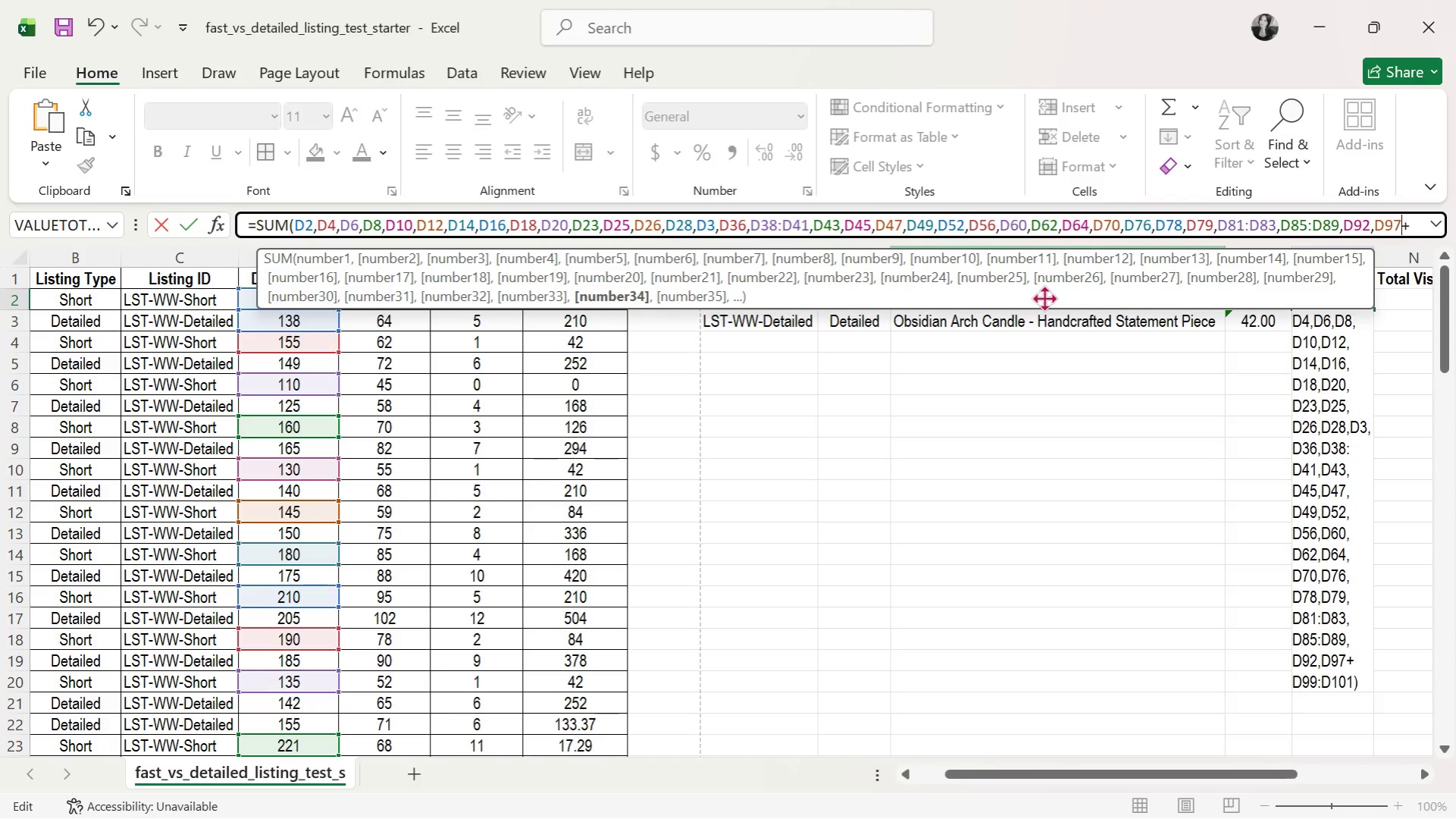 
key(ArrowRight)
 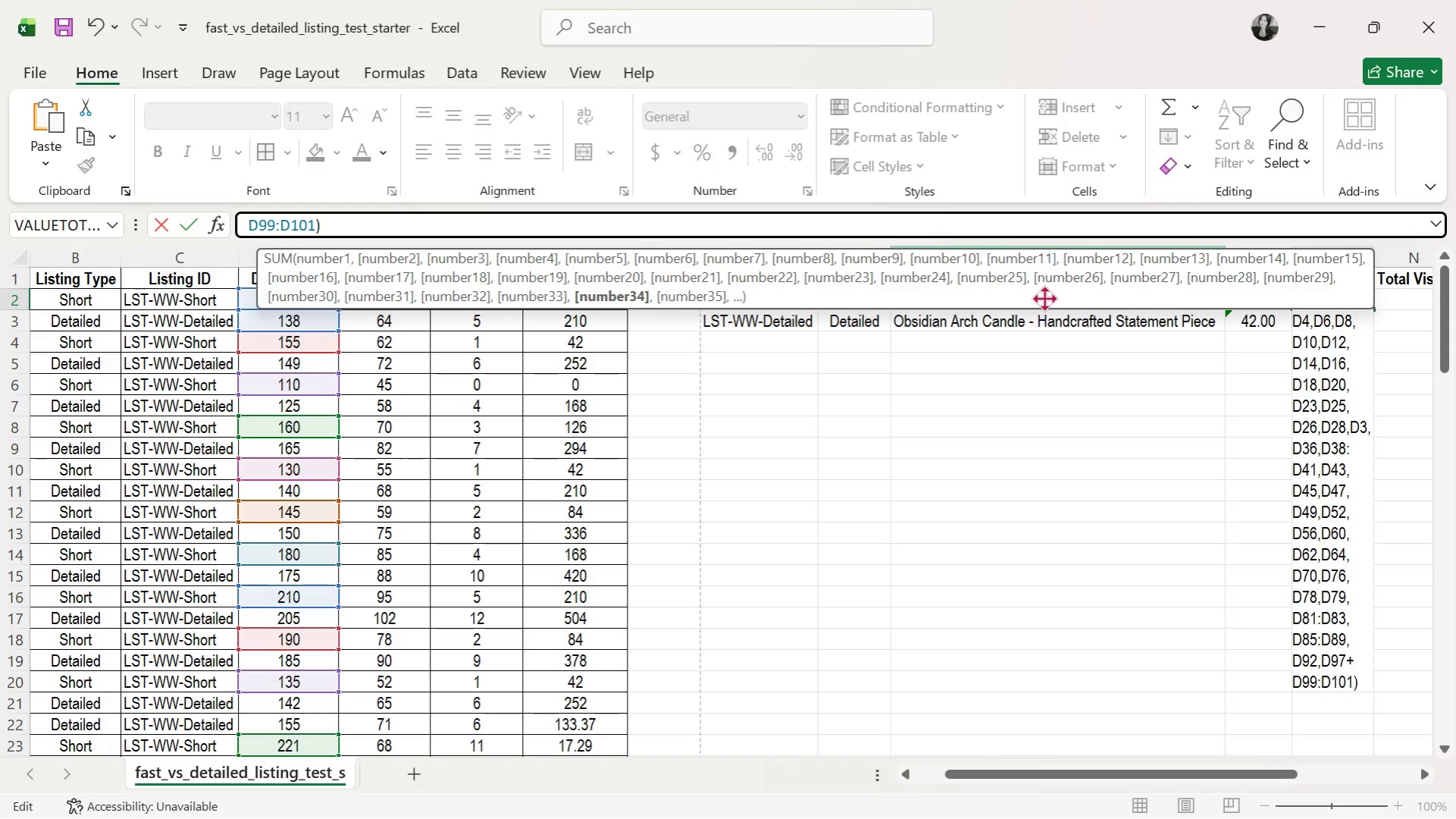 
key(Backspace)
 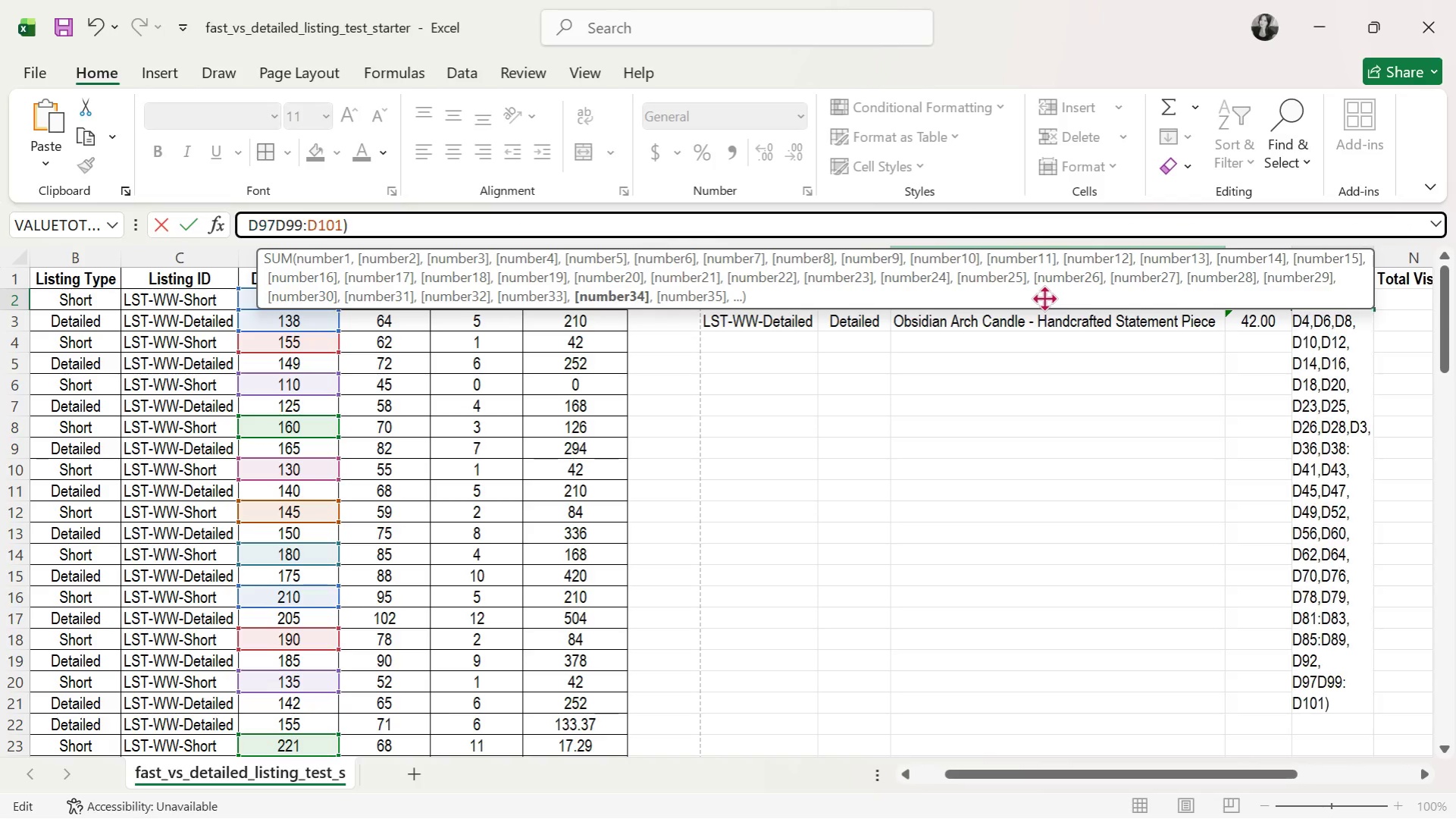 
key(Comma)
 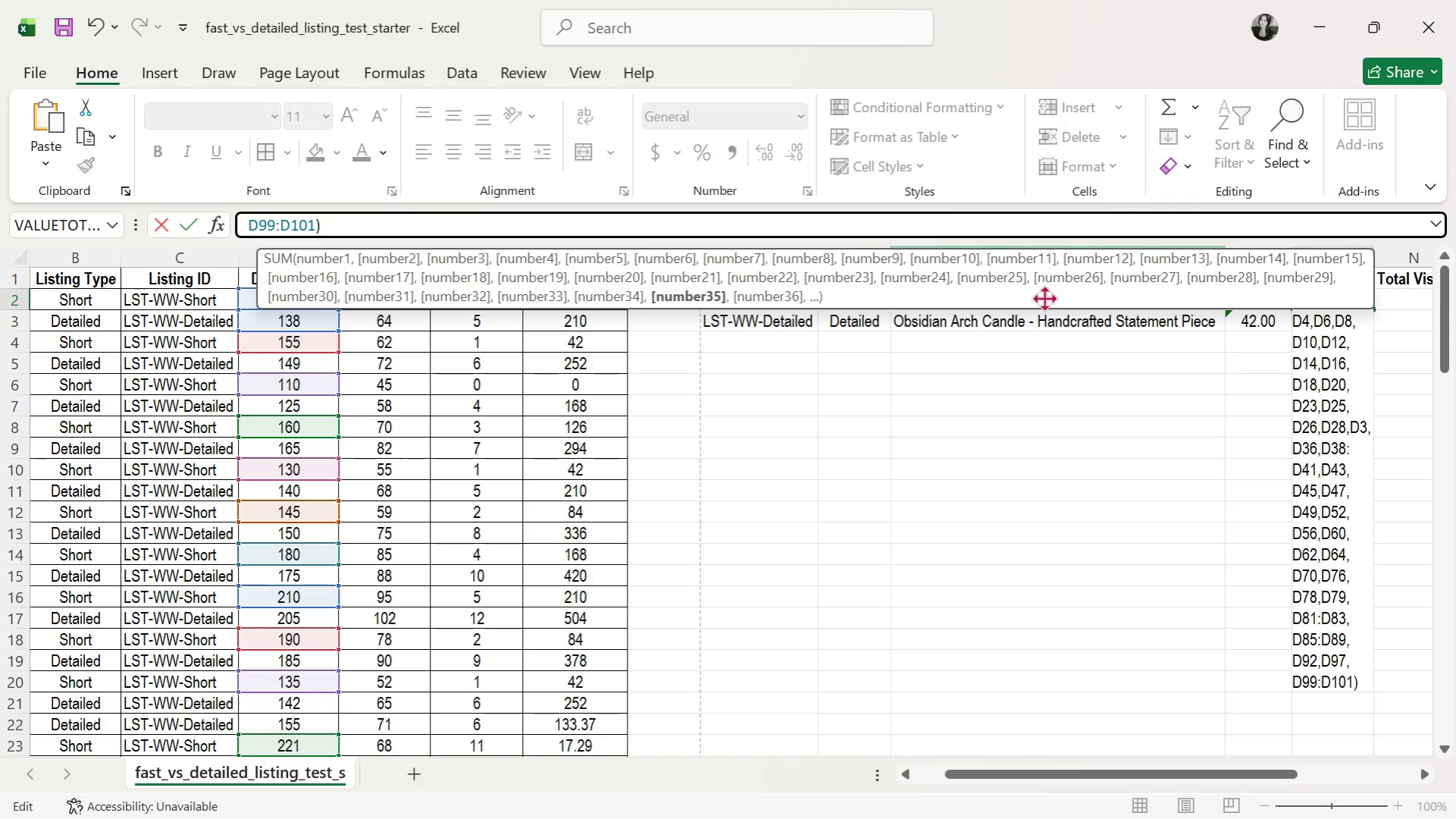 
key(Enter)
 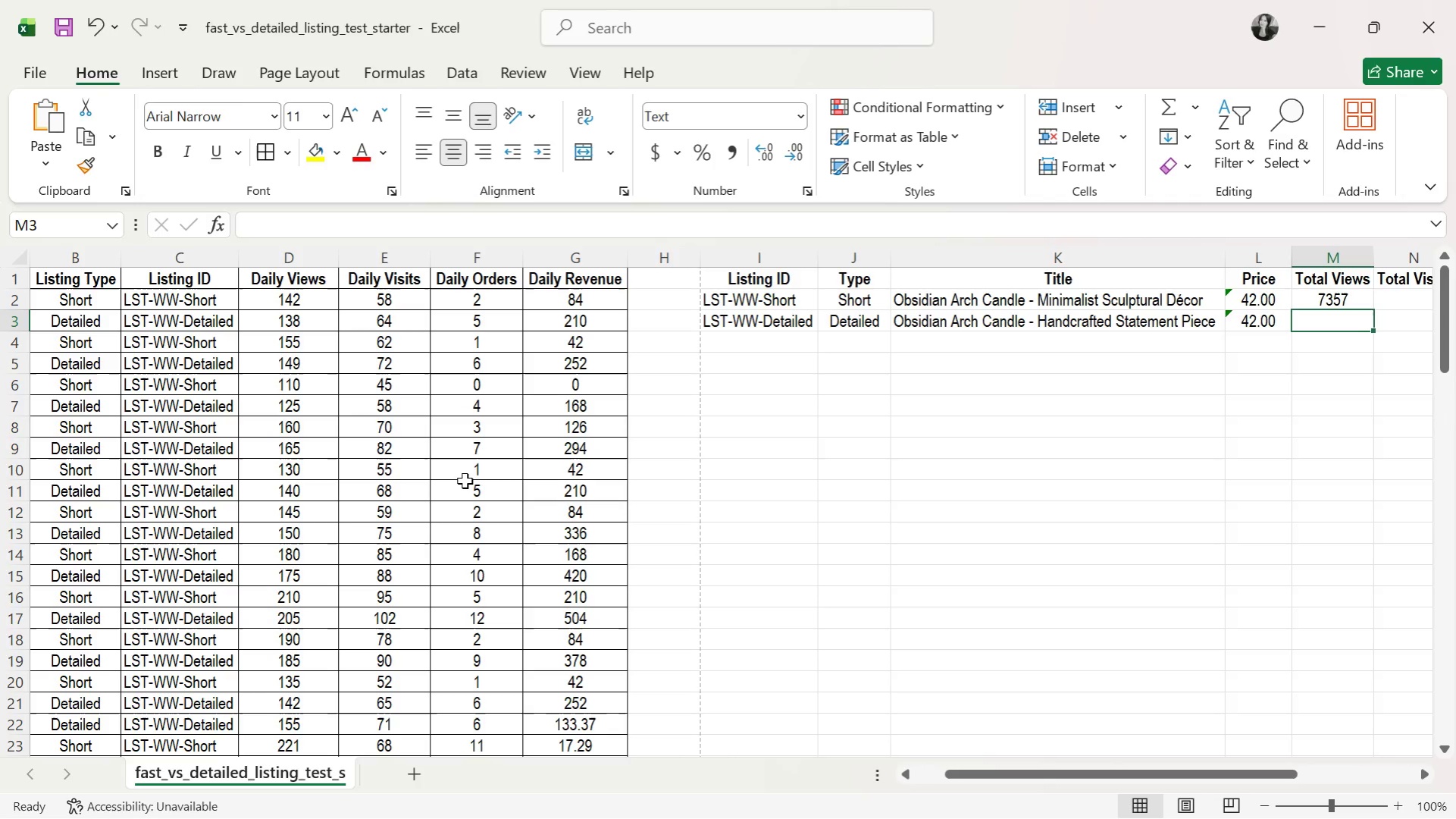 
wait(13.8)
 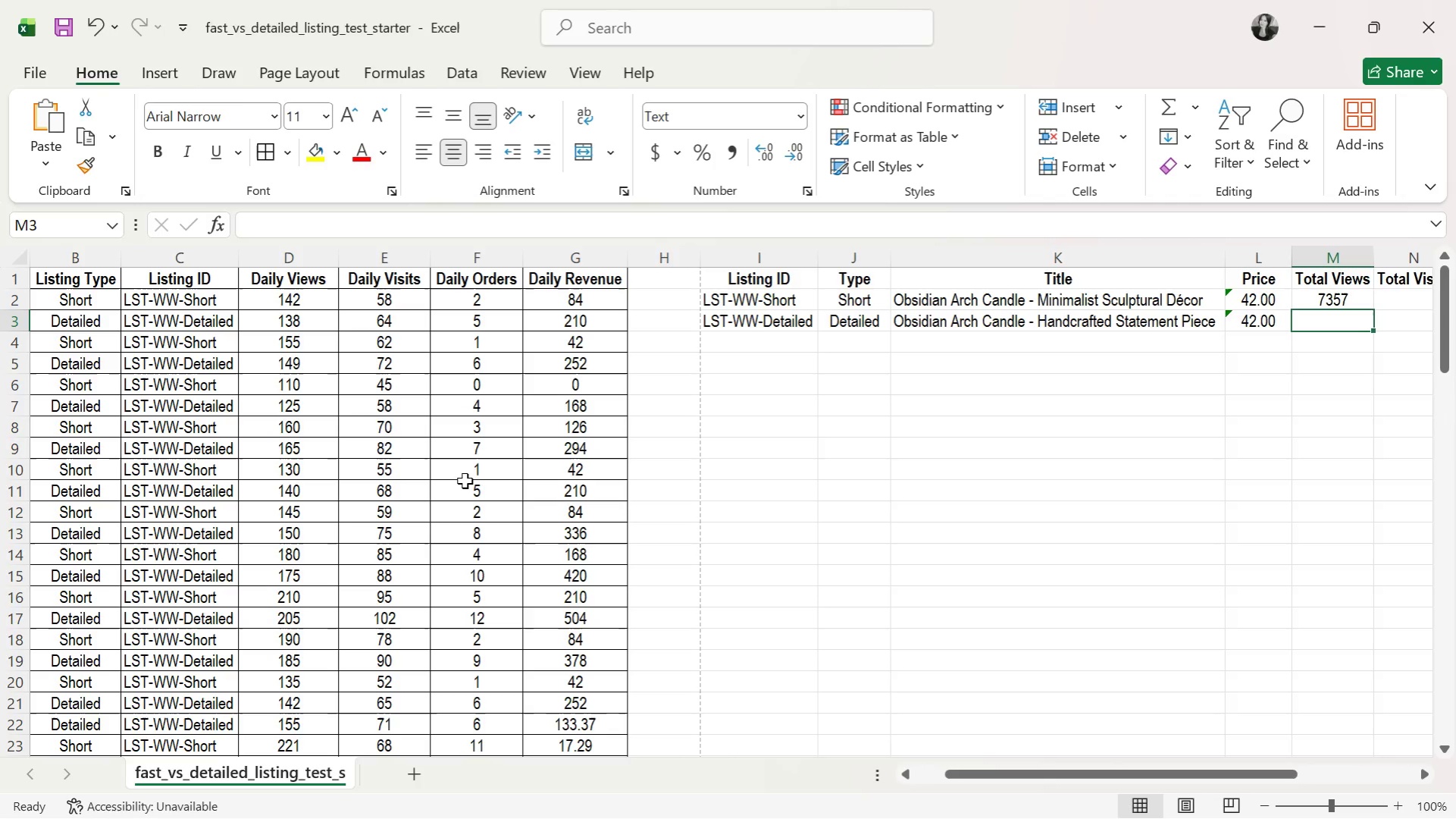 
left_click([1342, 298])
 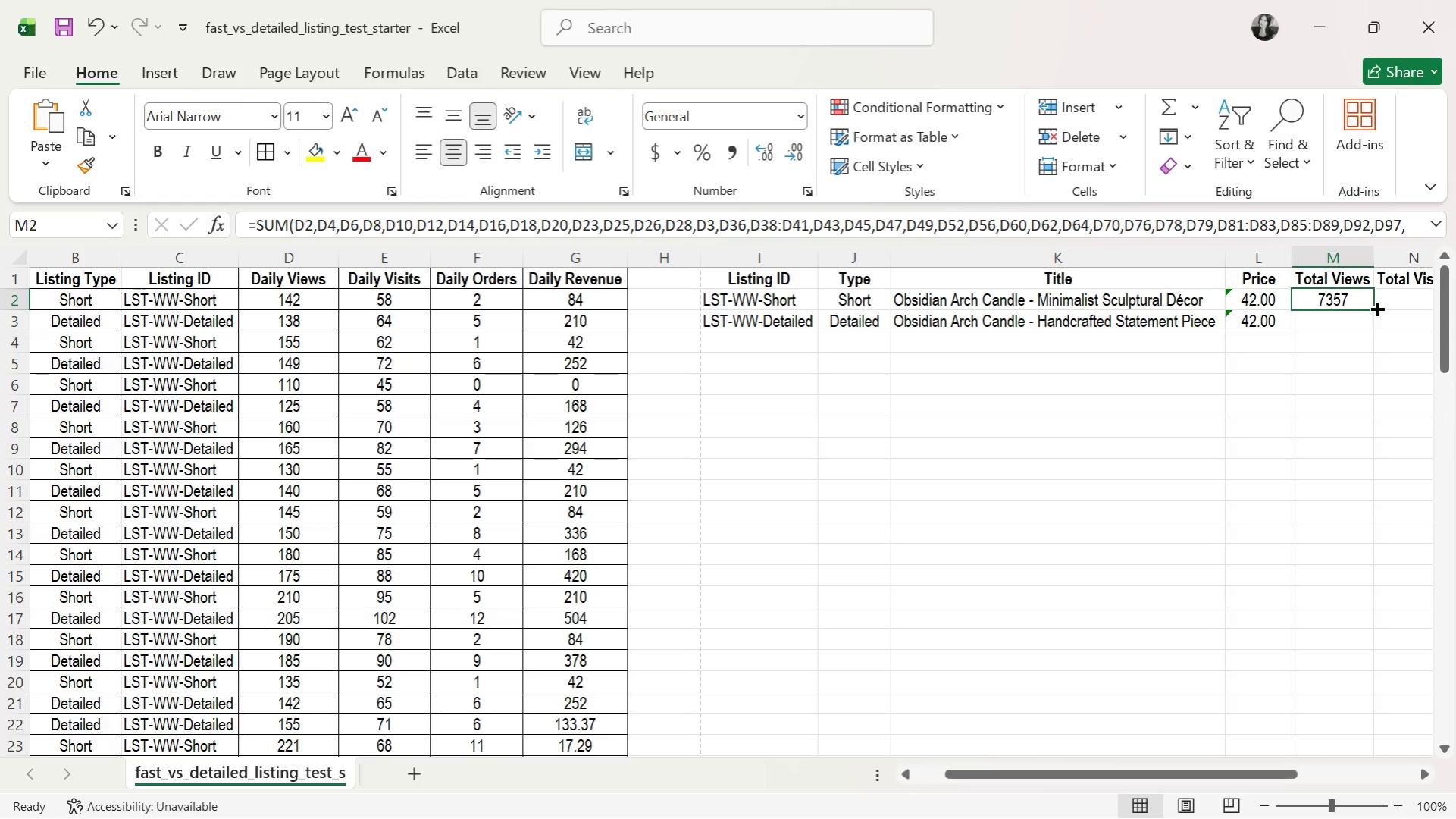 
left_click_drag(start_coordinate=[1373, 307], to_coordinate=[1368, 331])
 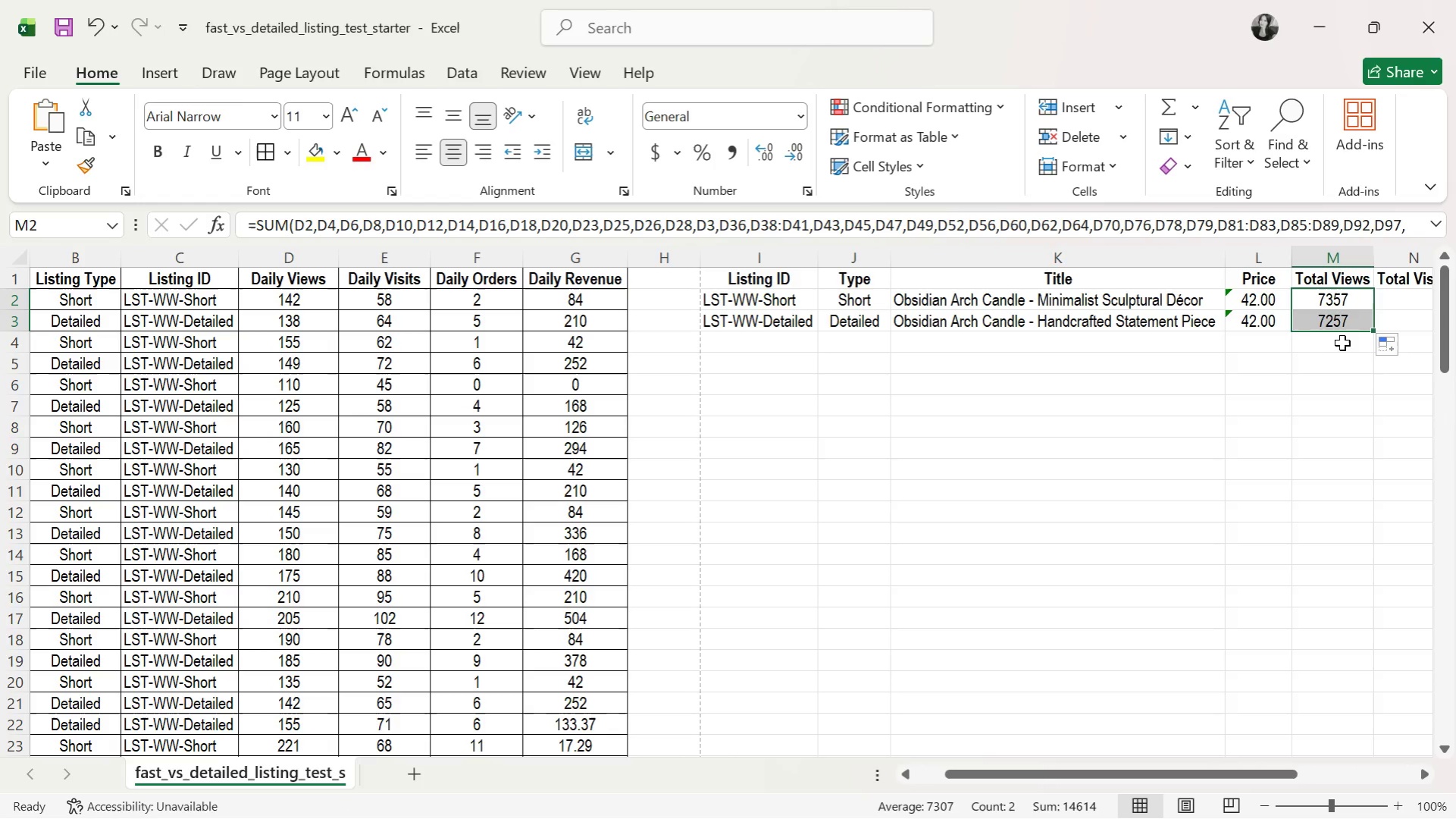 
double_click([1332, 322])
 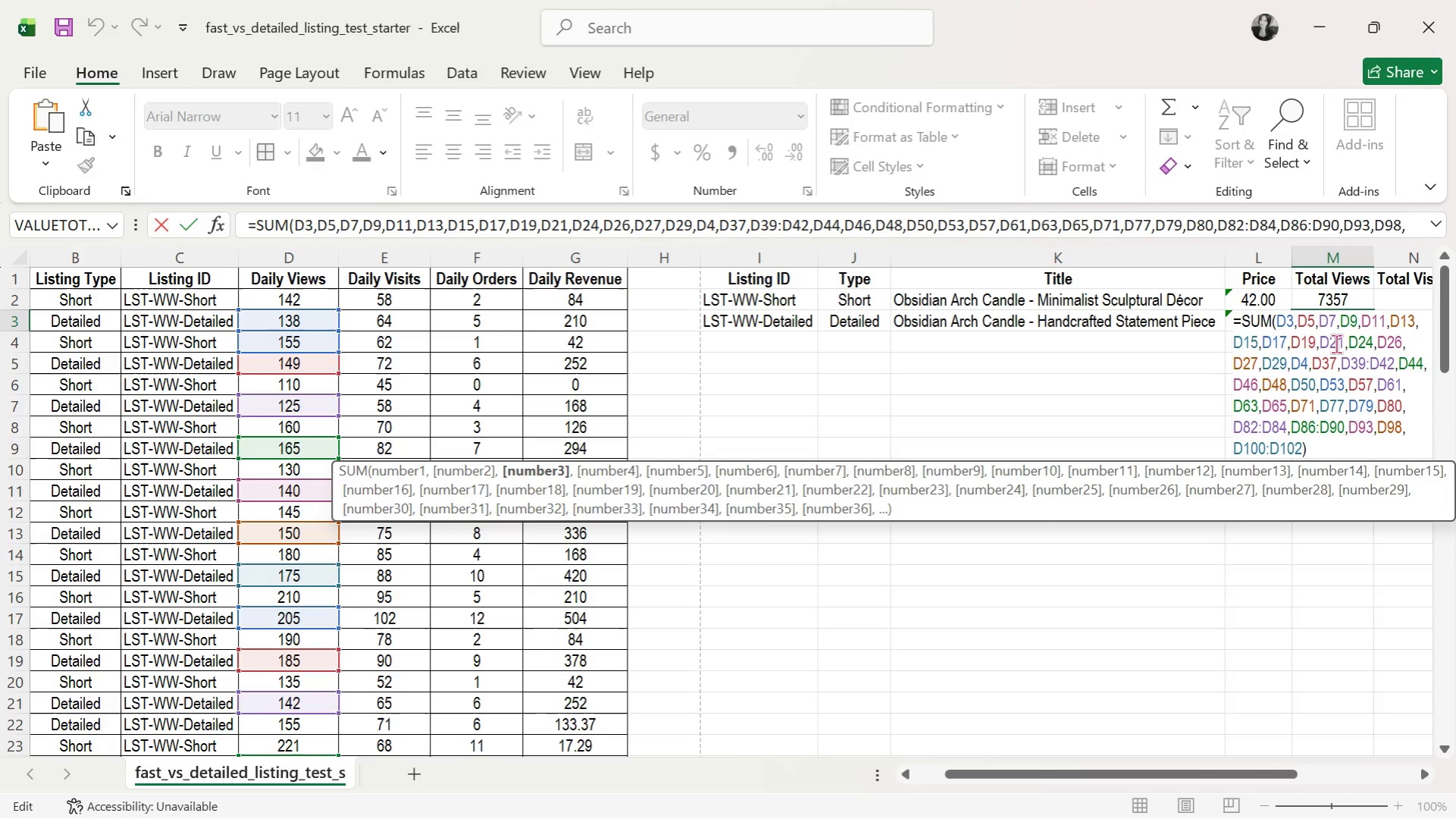 
wait(5.17)
 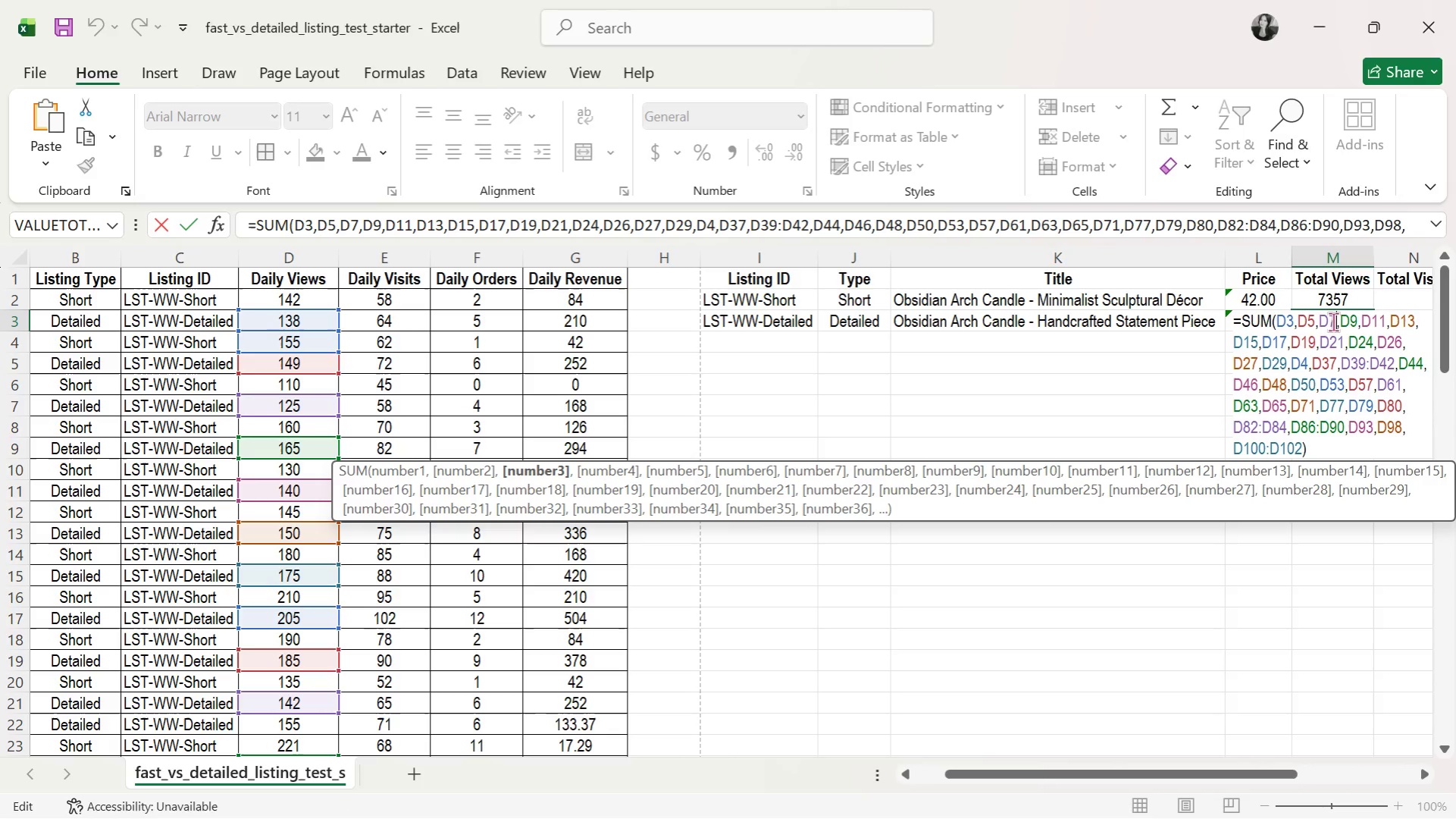 
key(Enter)
 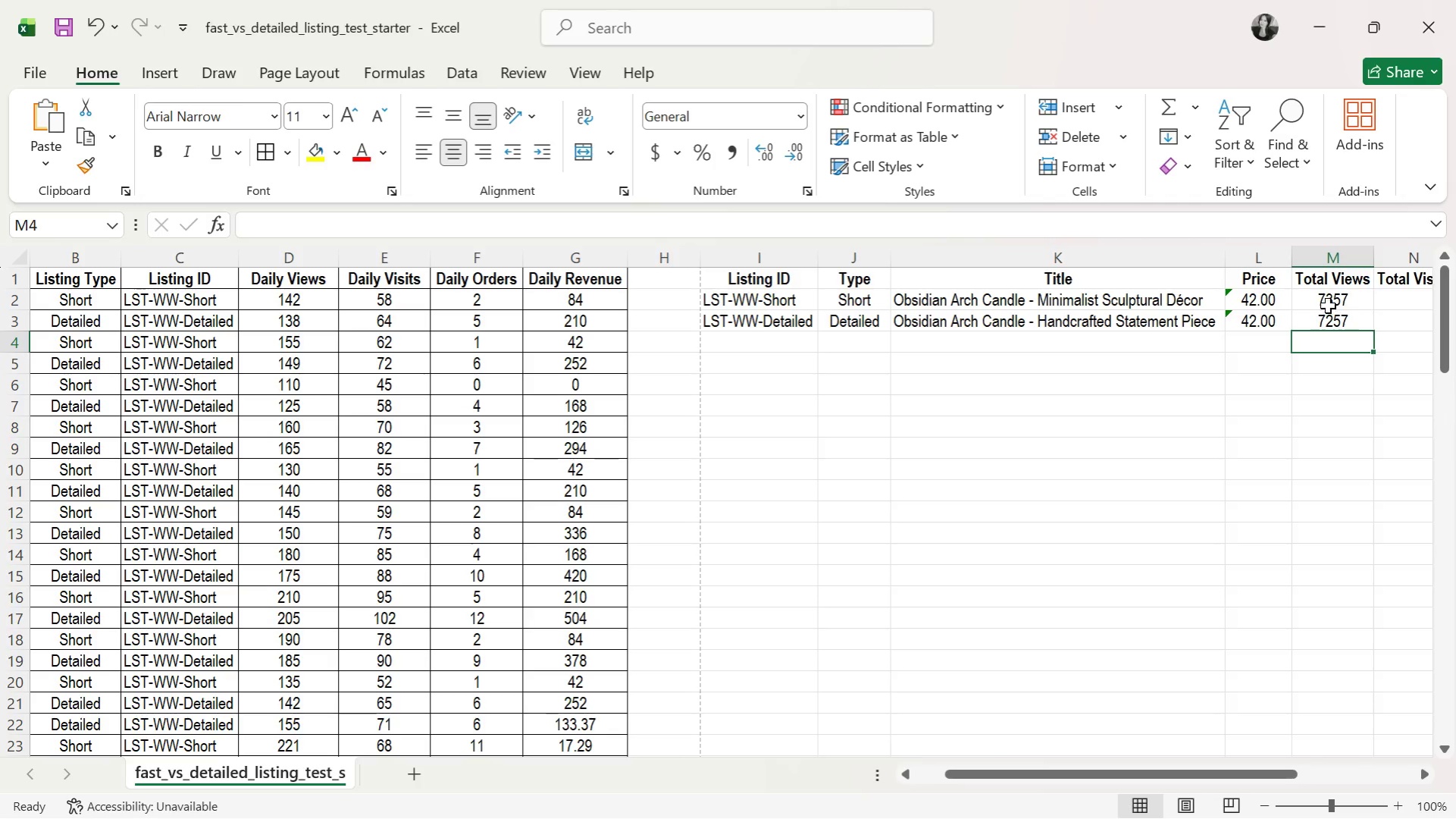 
double_click([1327, 306])
 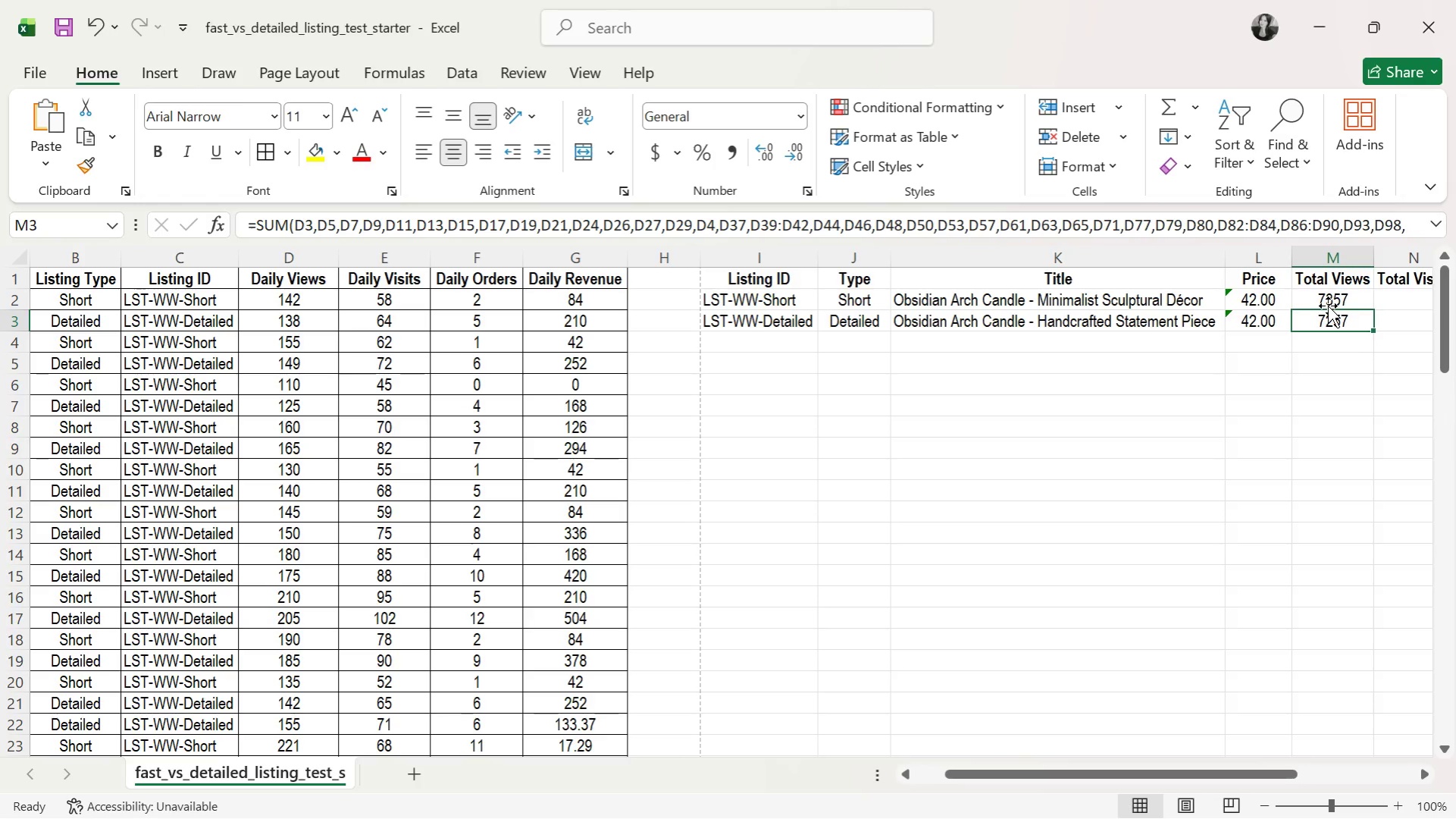 
triple_click([1327, 306])
 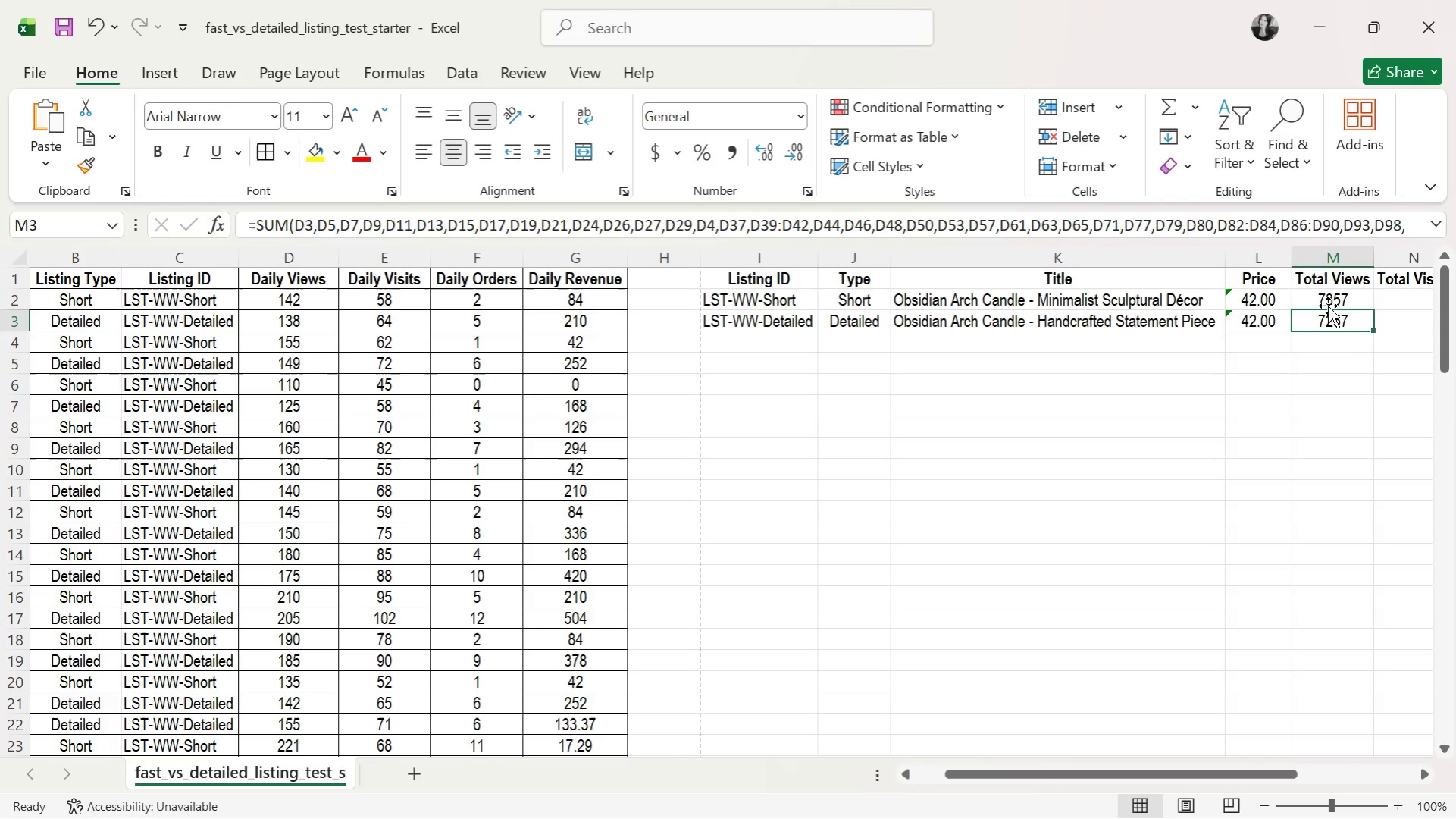 
triple_click([1327, 306])
 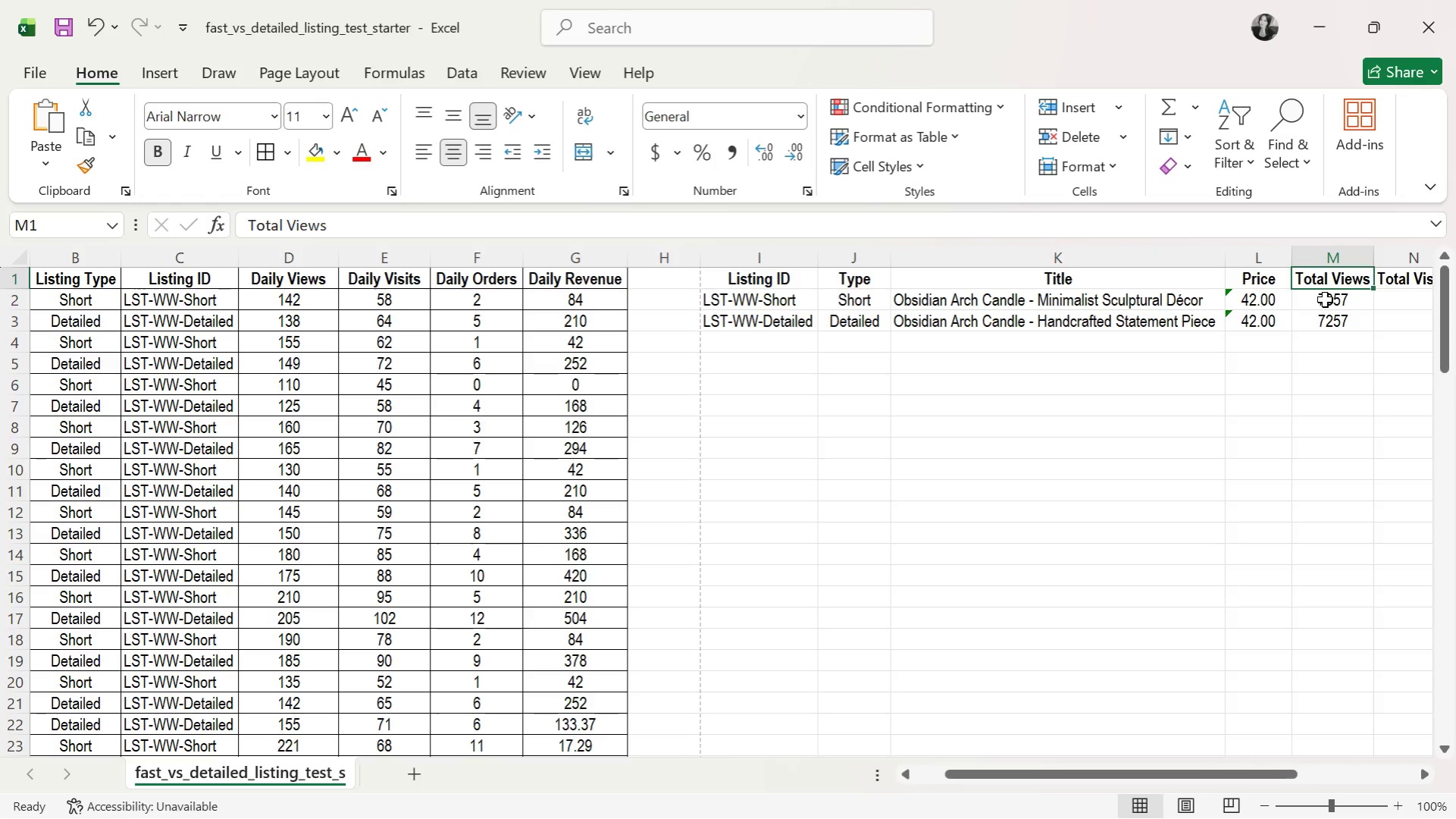 
double_click([1324, 300])
 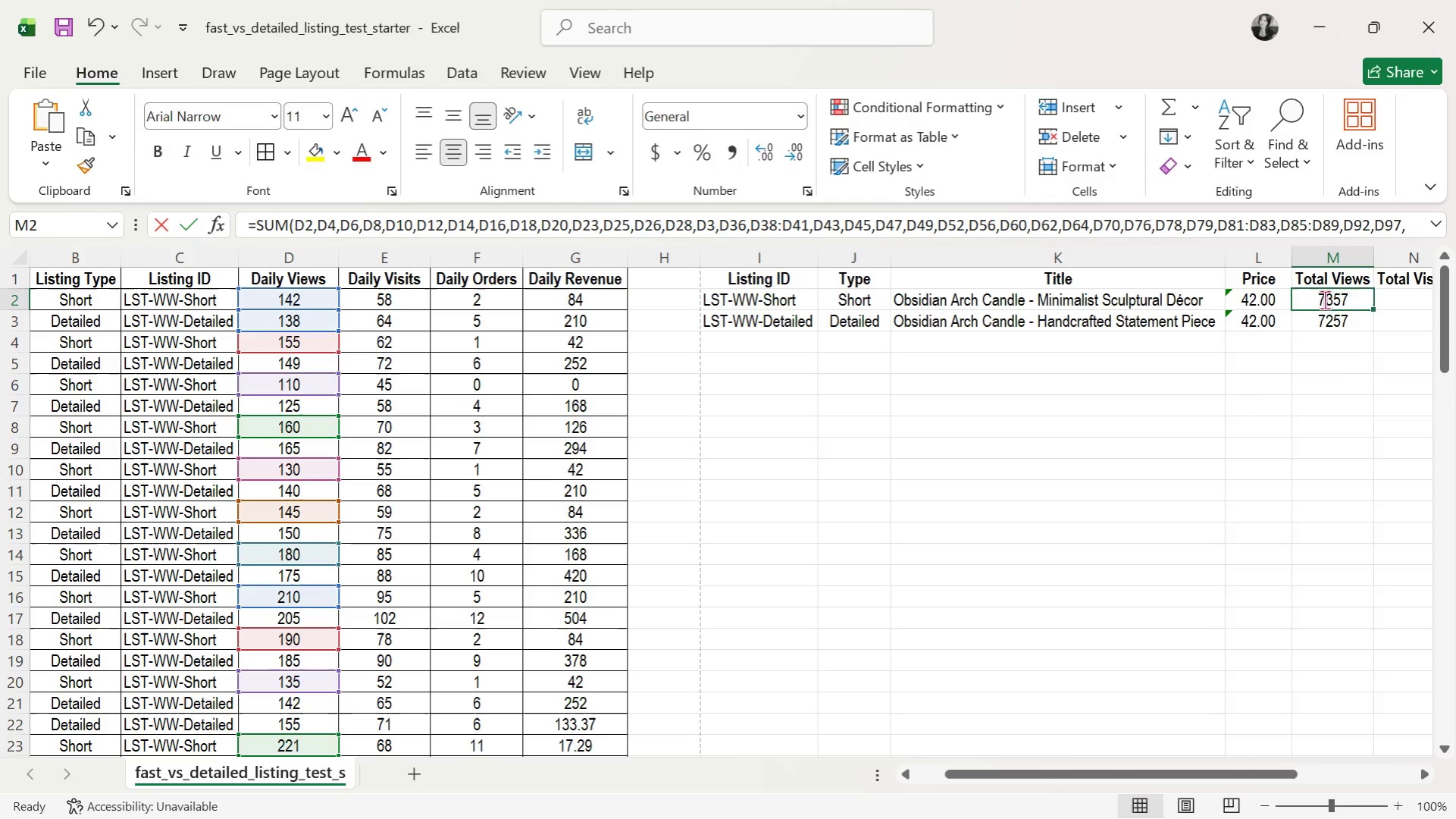 
triple_click([1324, 300])
 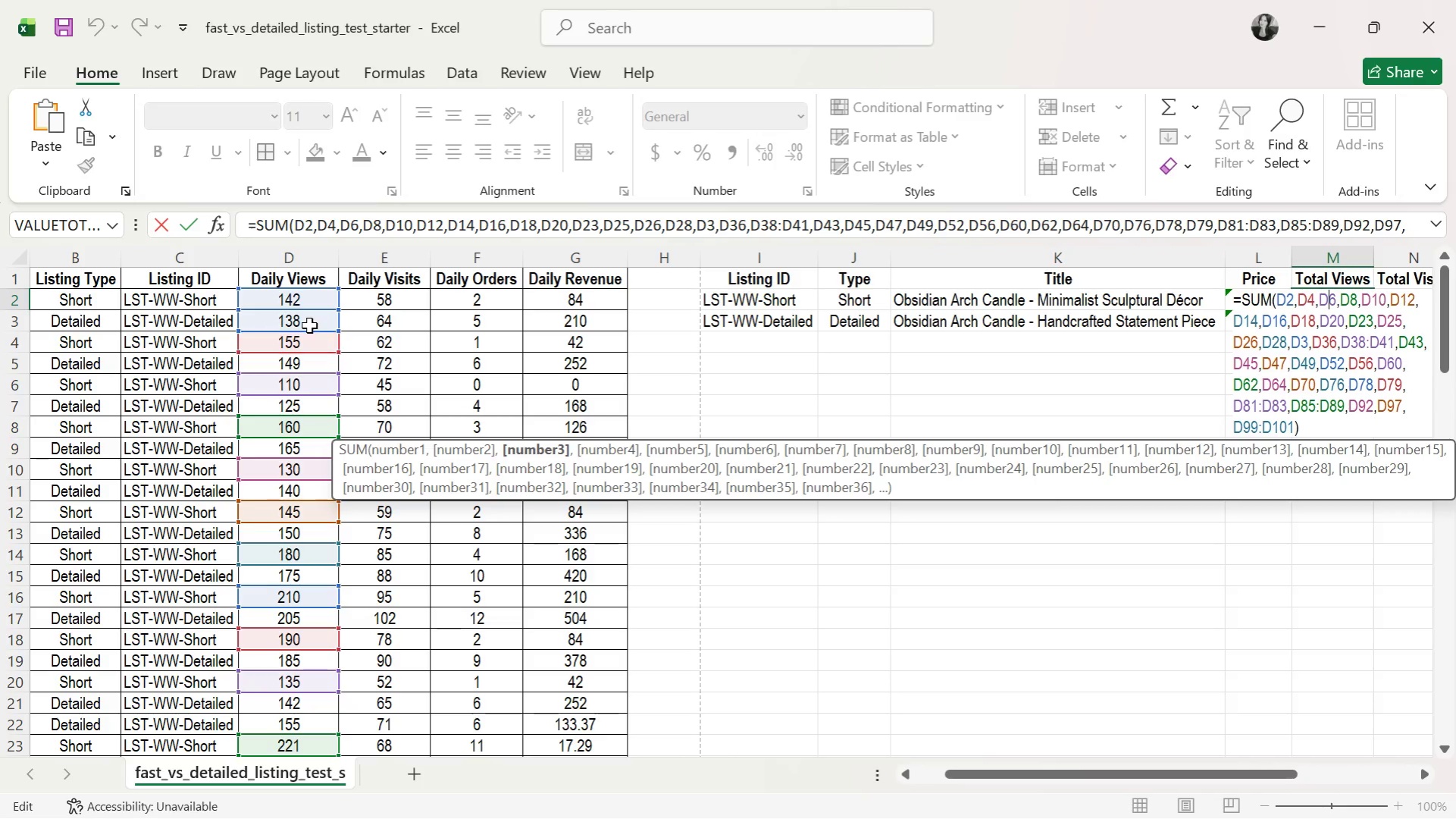 
left_click([305, 322])
 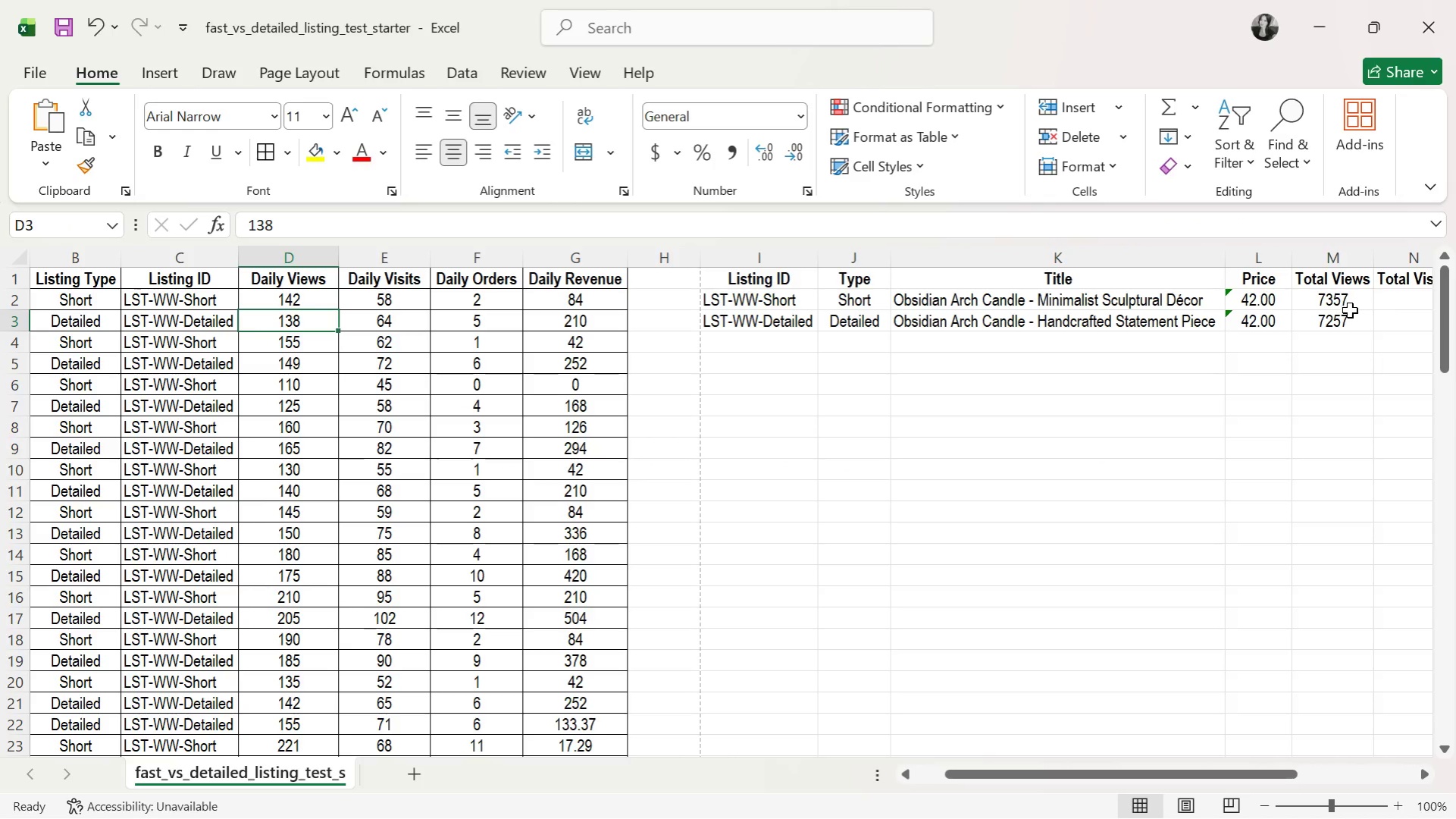 
double_click([1345, 302])
 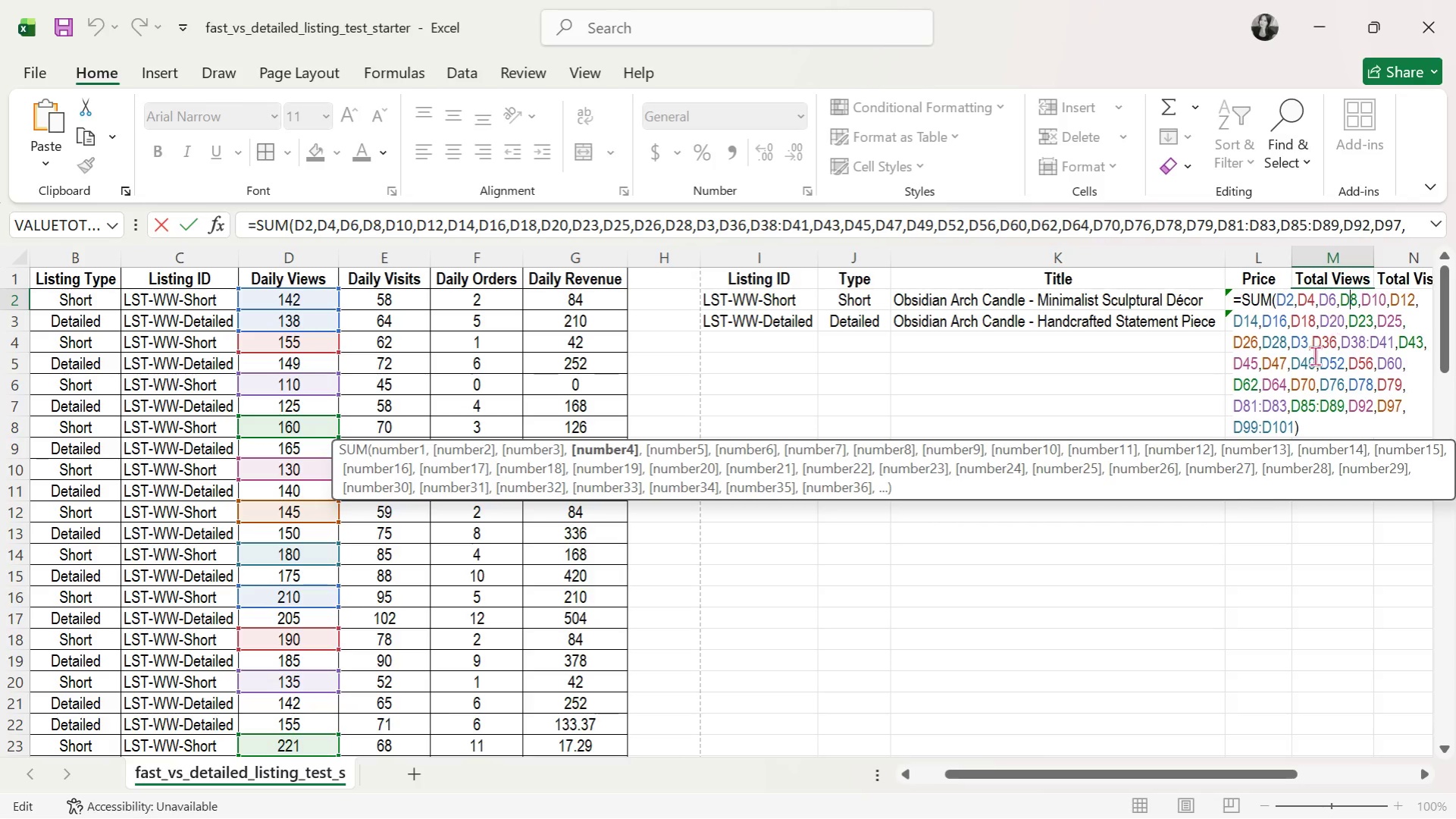 
left_click_drag(start_coordinate=[1263, 773], to_coordinate=[1184, 773])
 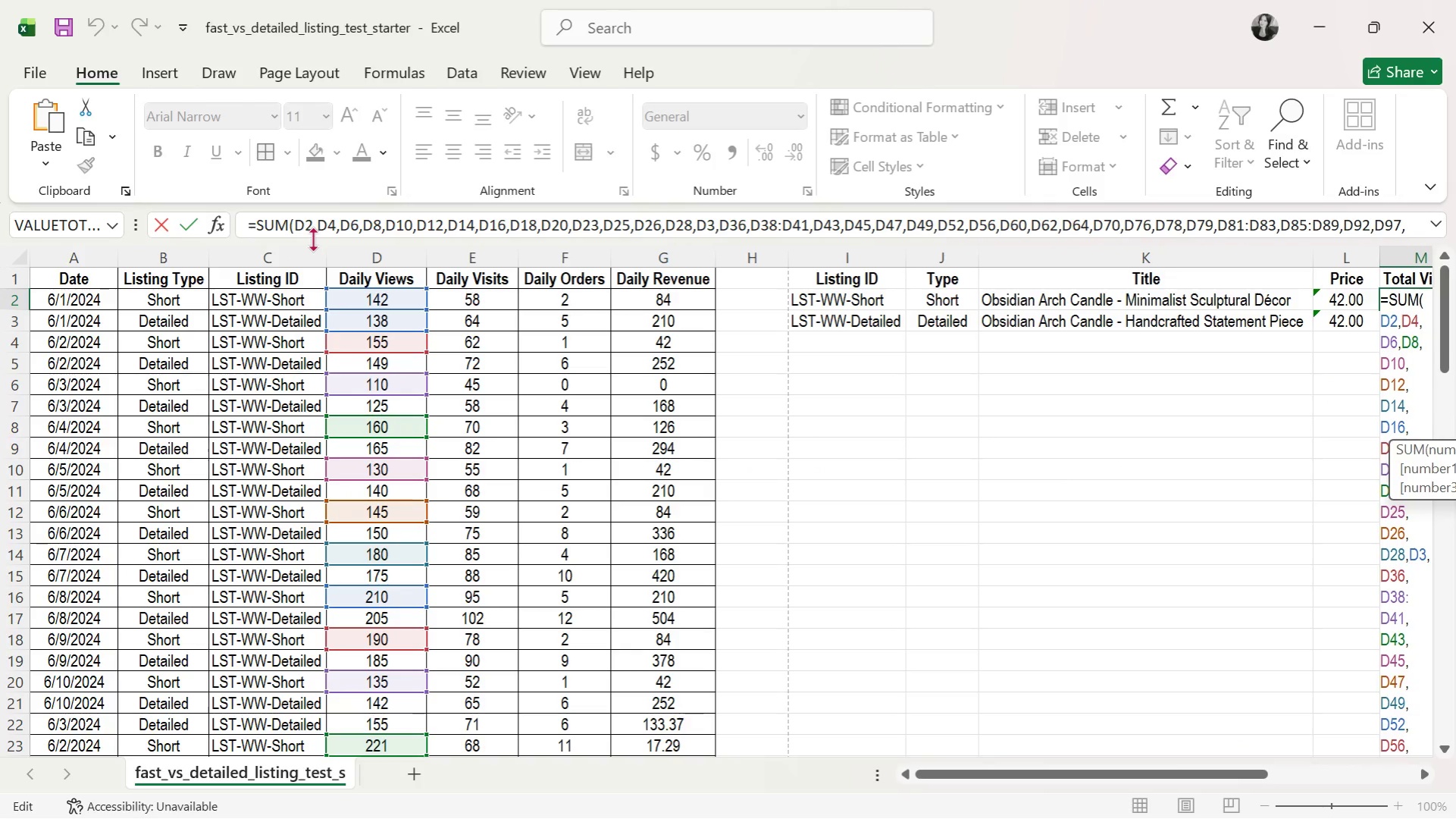 
wait(10.86)
 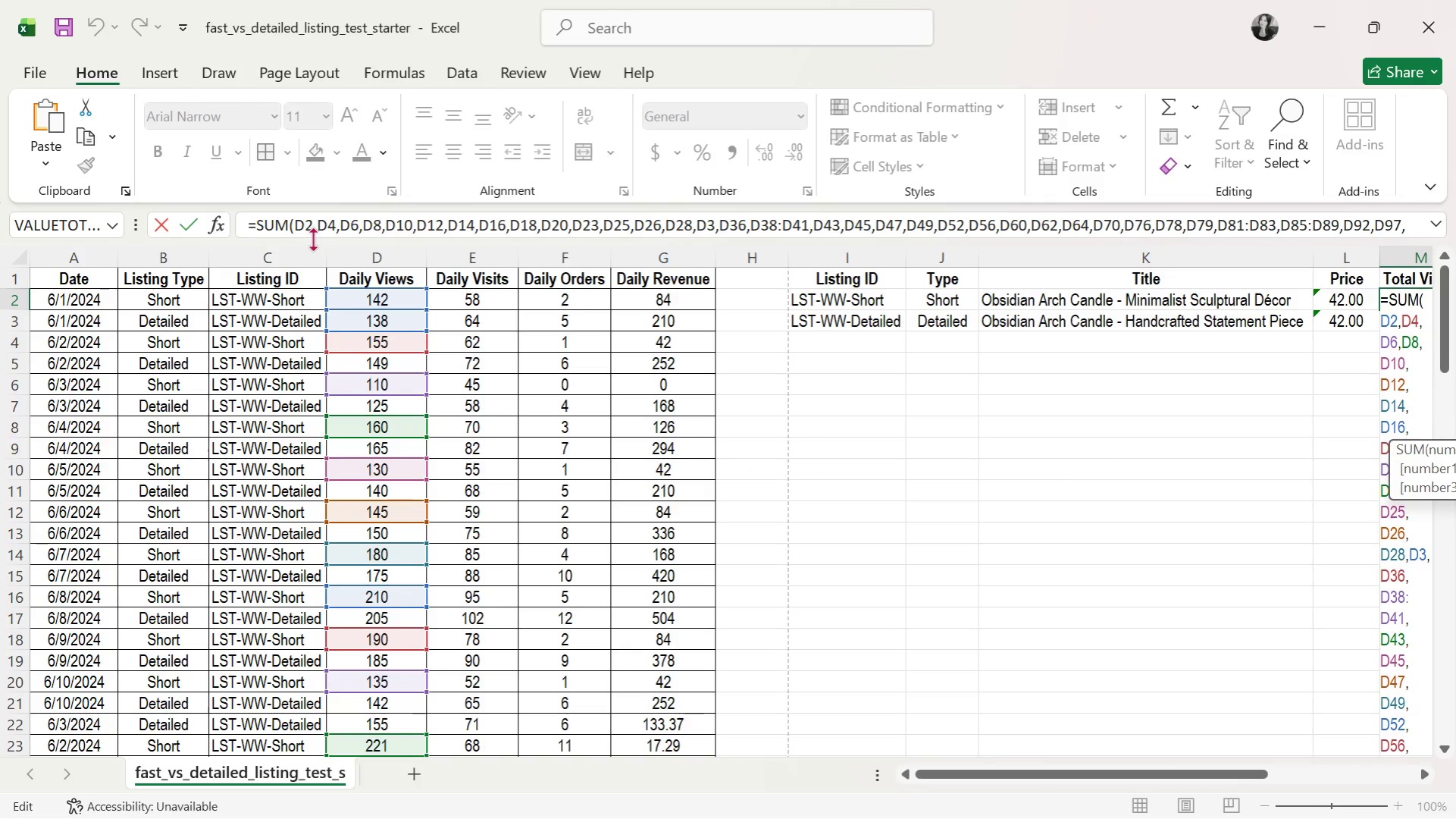 
left_click([394, 324])
 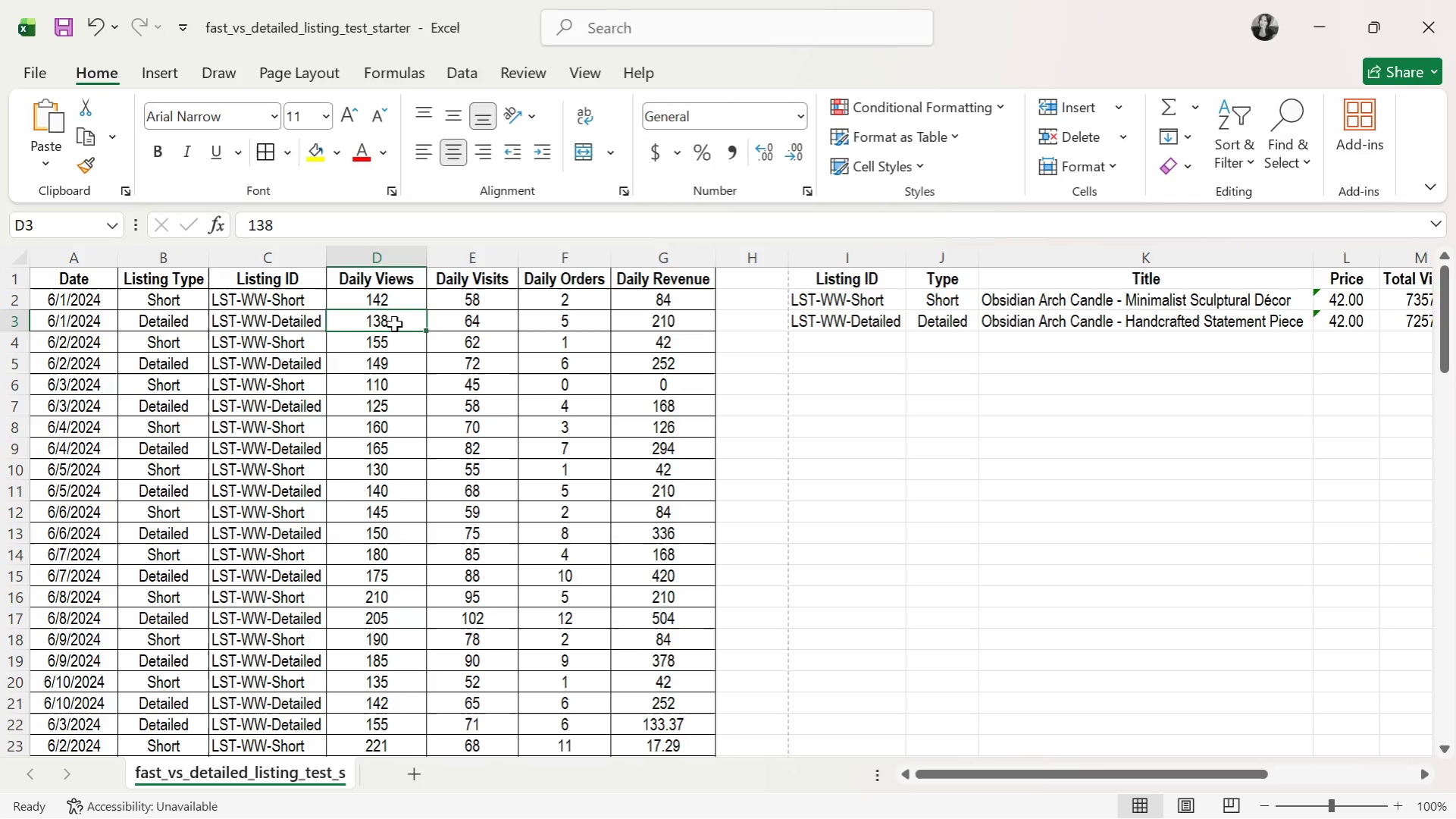 
double_click([394, 324])
 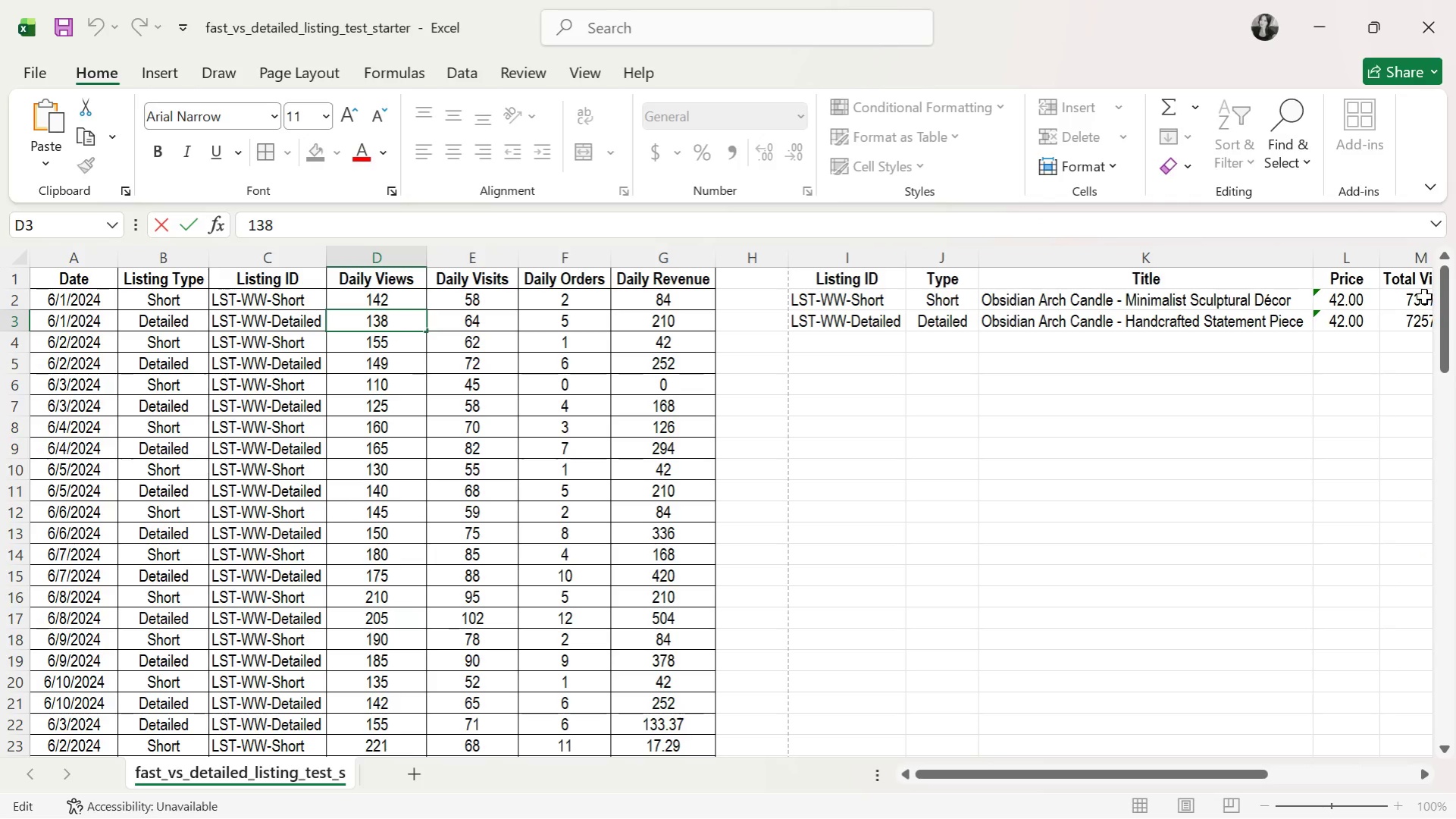 
double_click([1423, 297])
 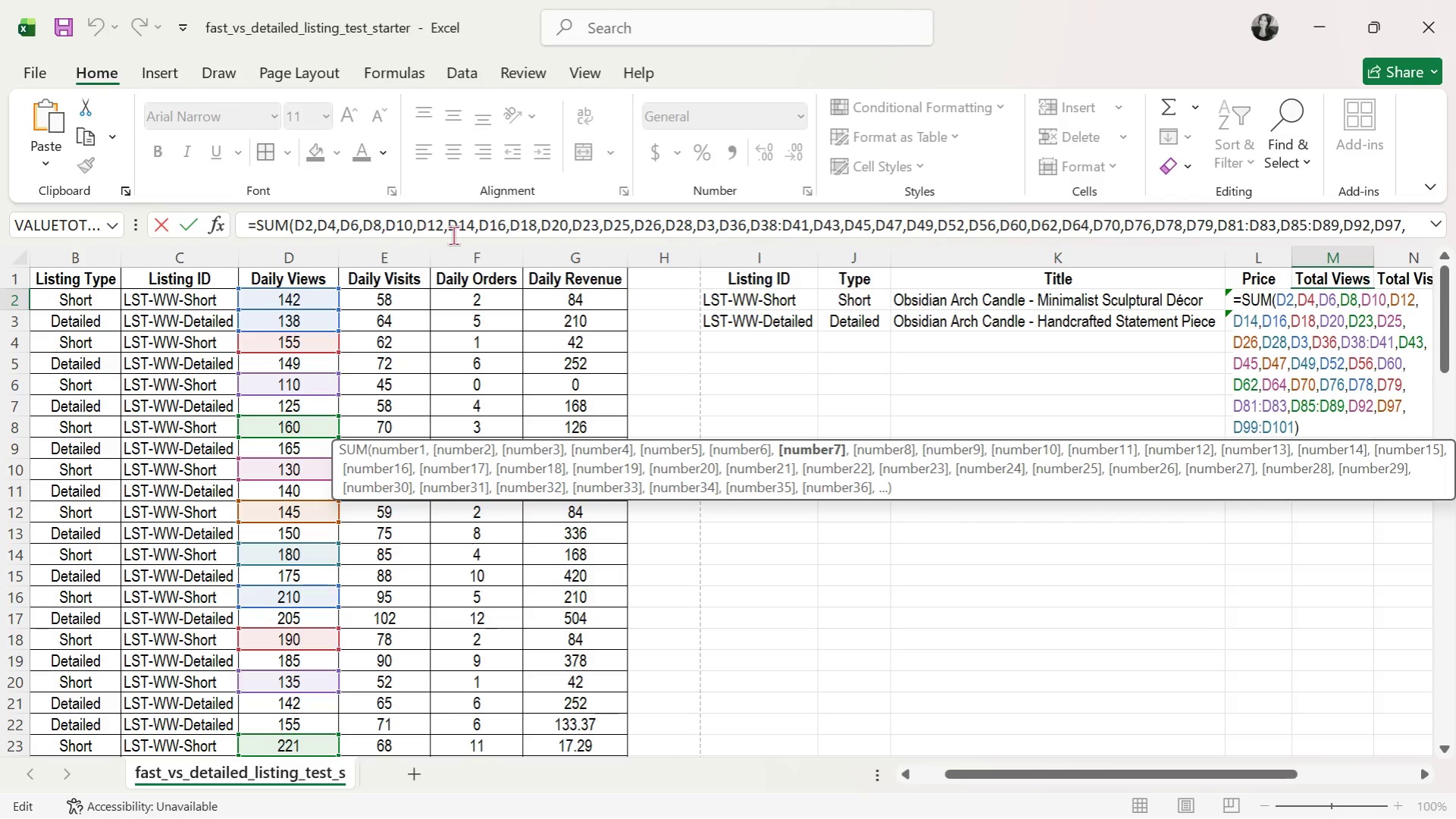 
wait(6.64)
 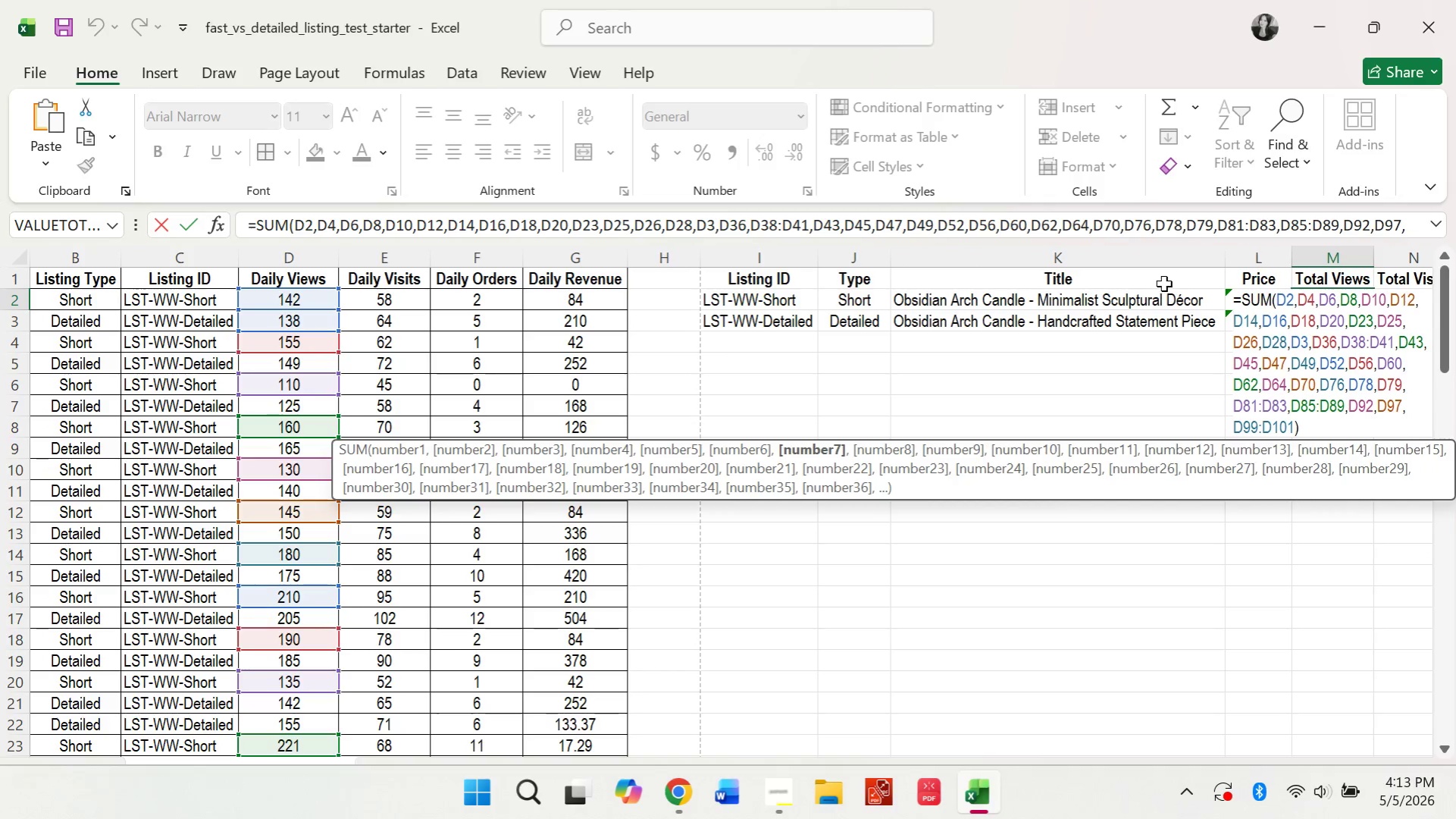 
left_click([712, 221])
 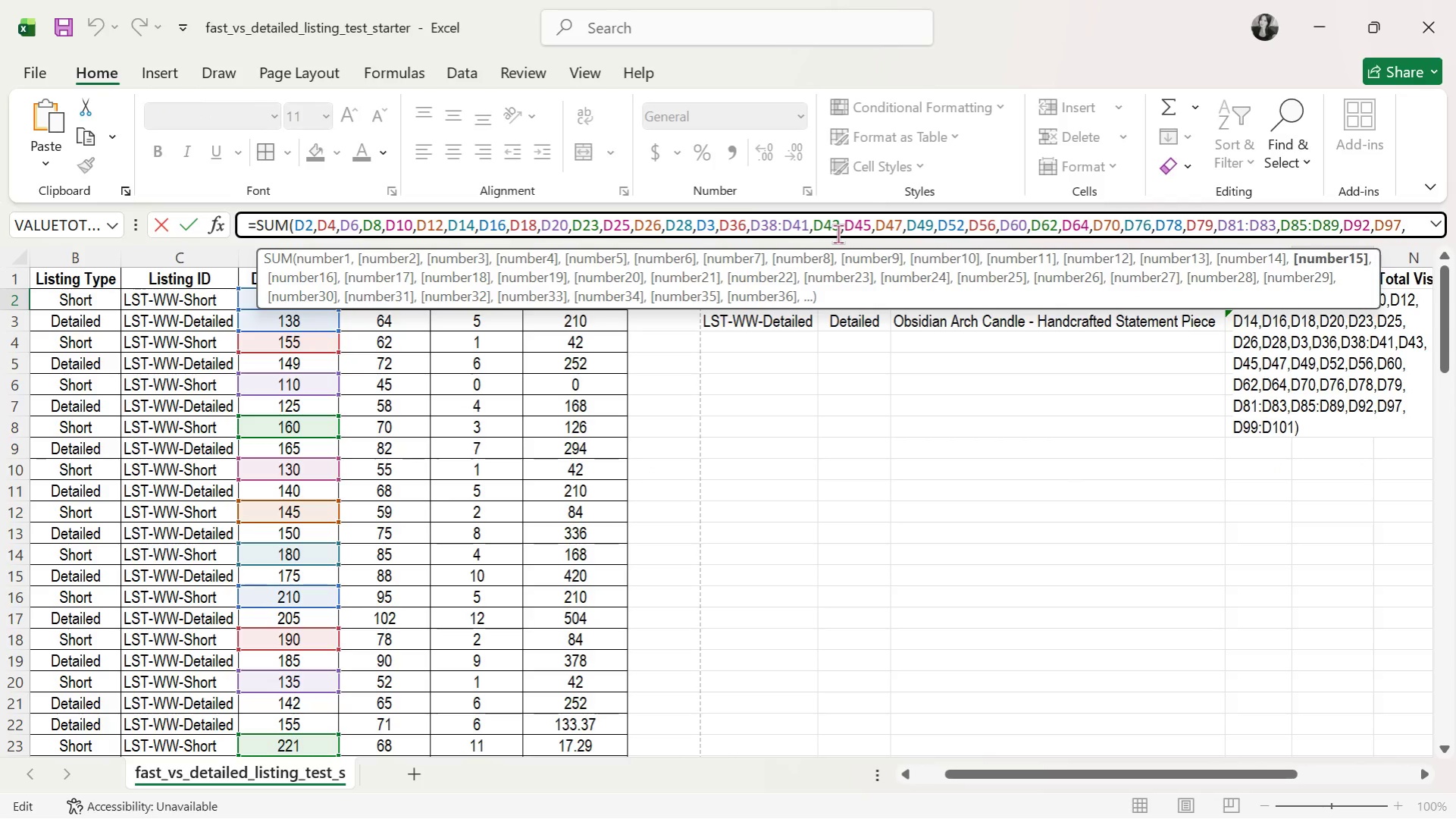 
key(Backspace)
 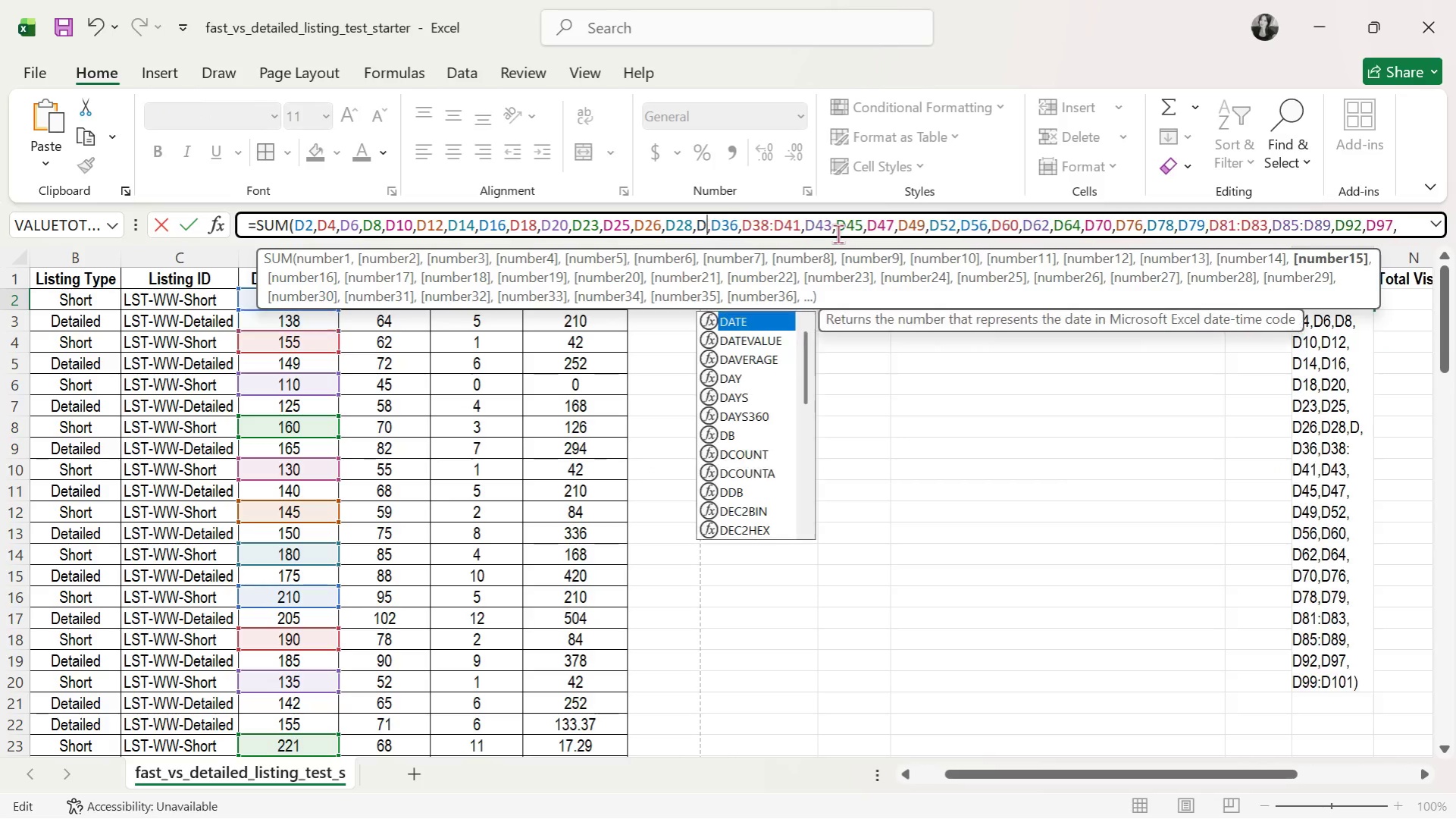 
key(Backspace)
 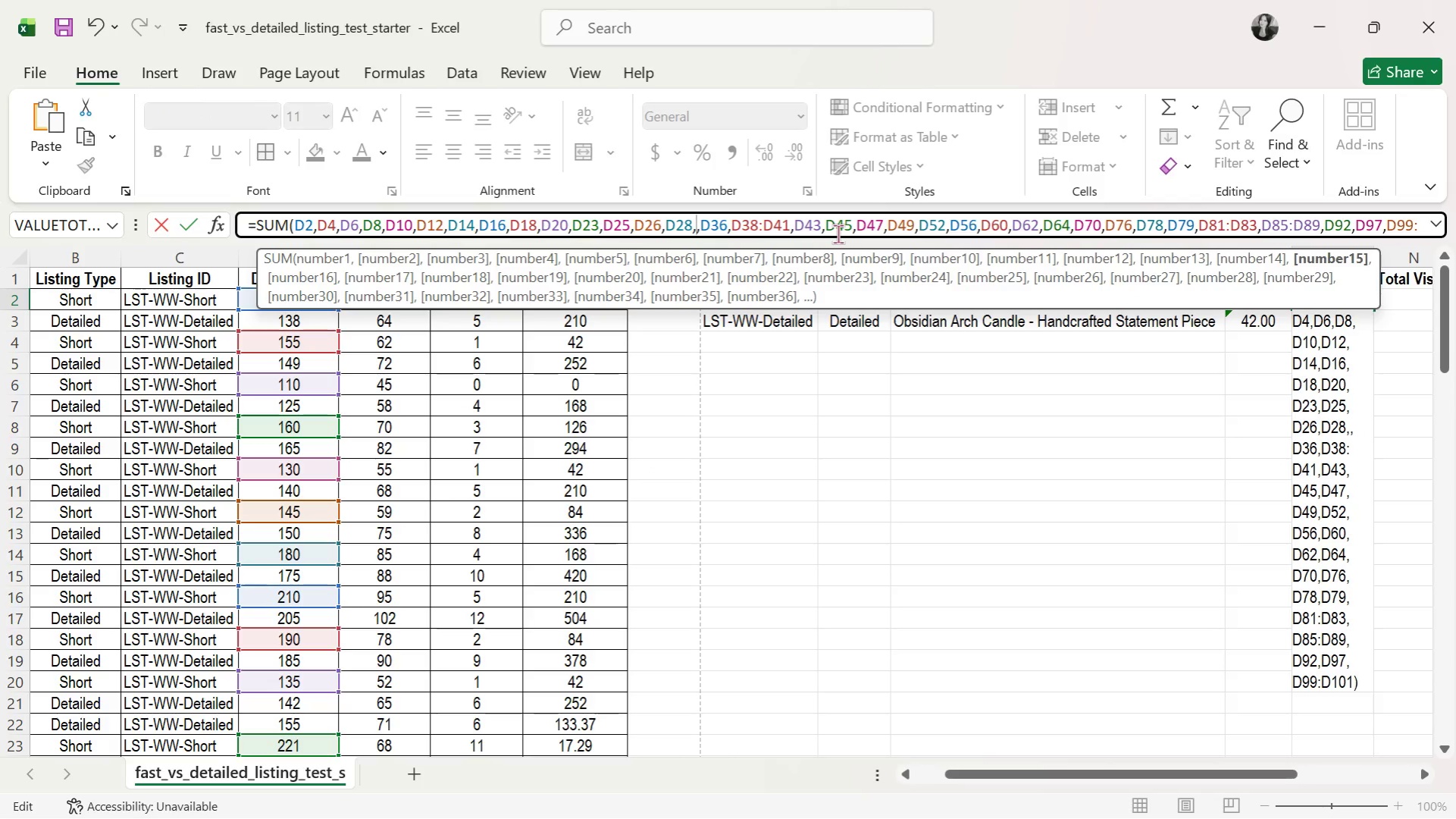 
key(Backspace)
 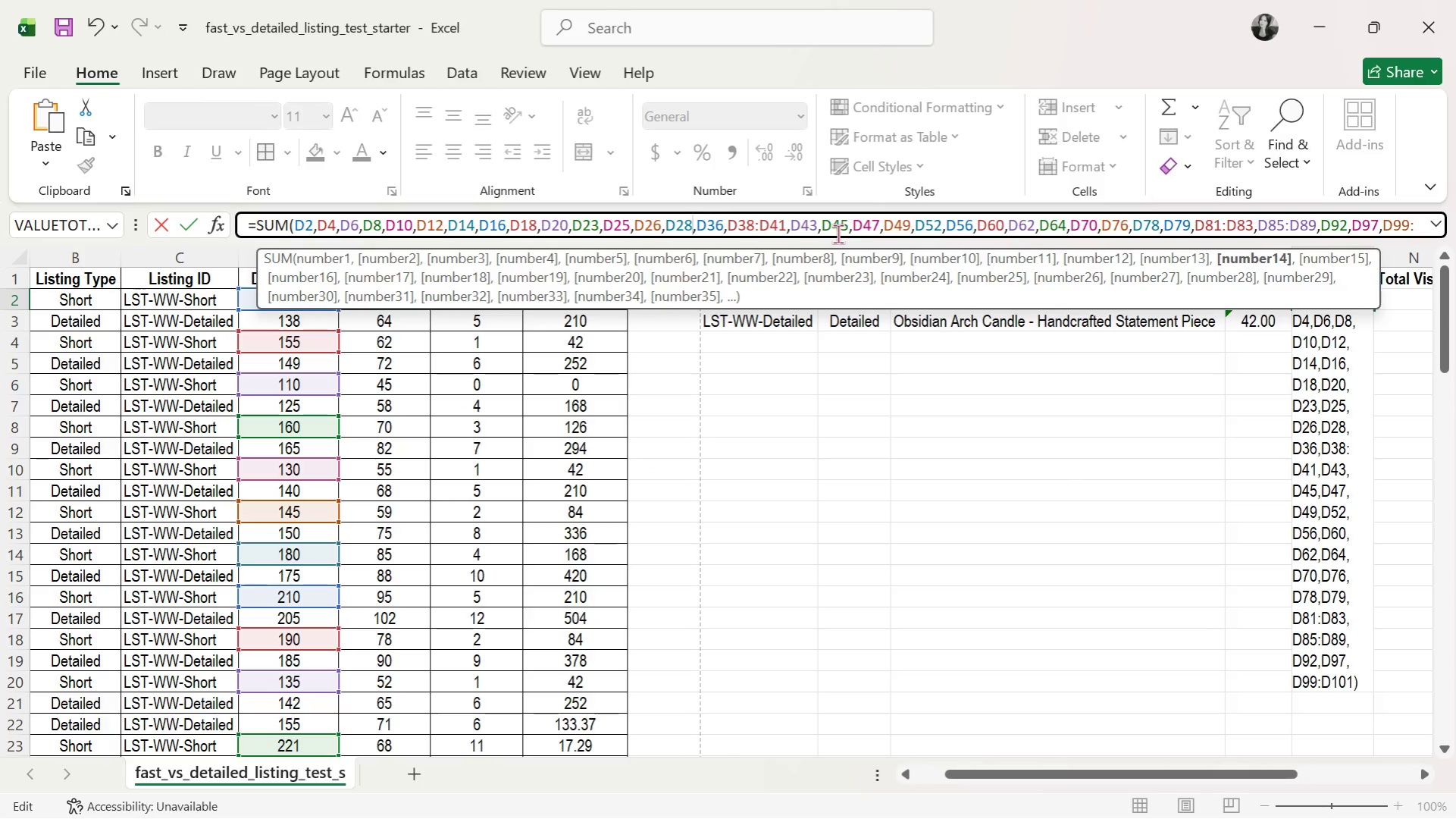 
key(Enter)
 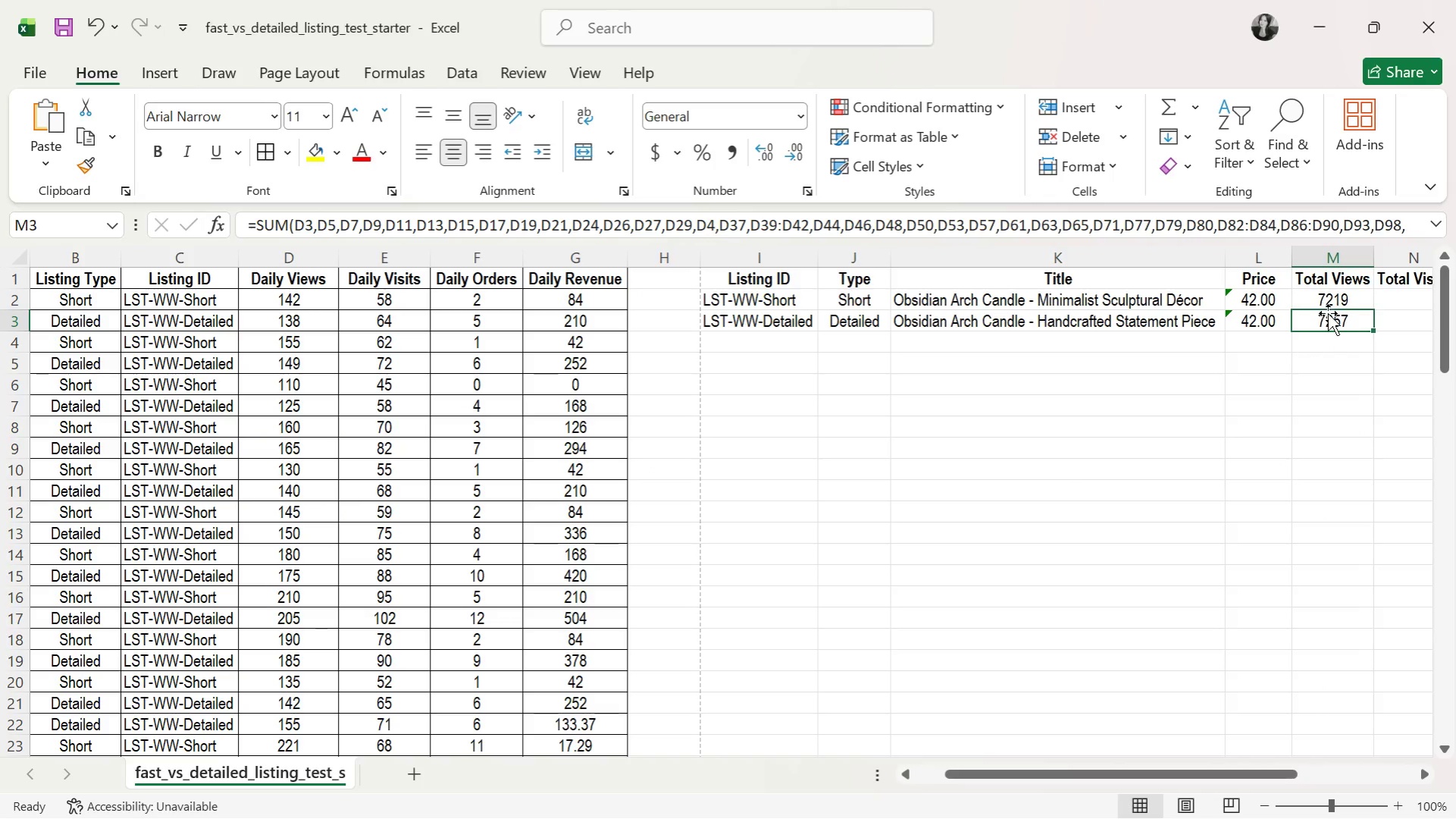 
key(Backspace)
 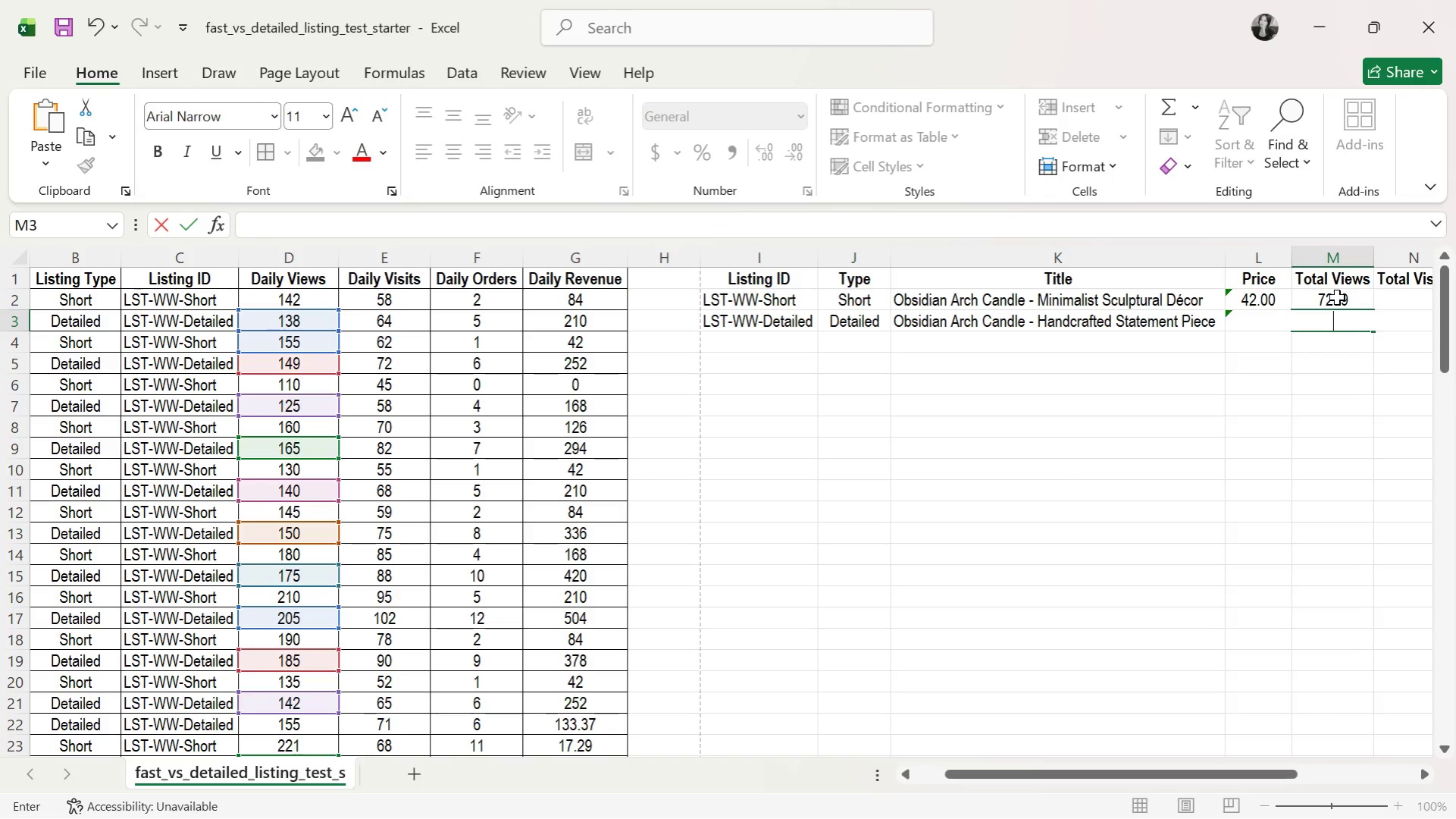 
left_click([1336, 296])
 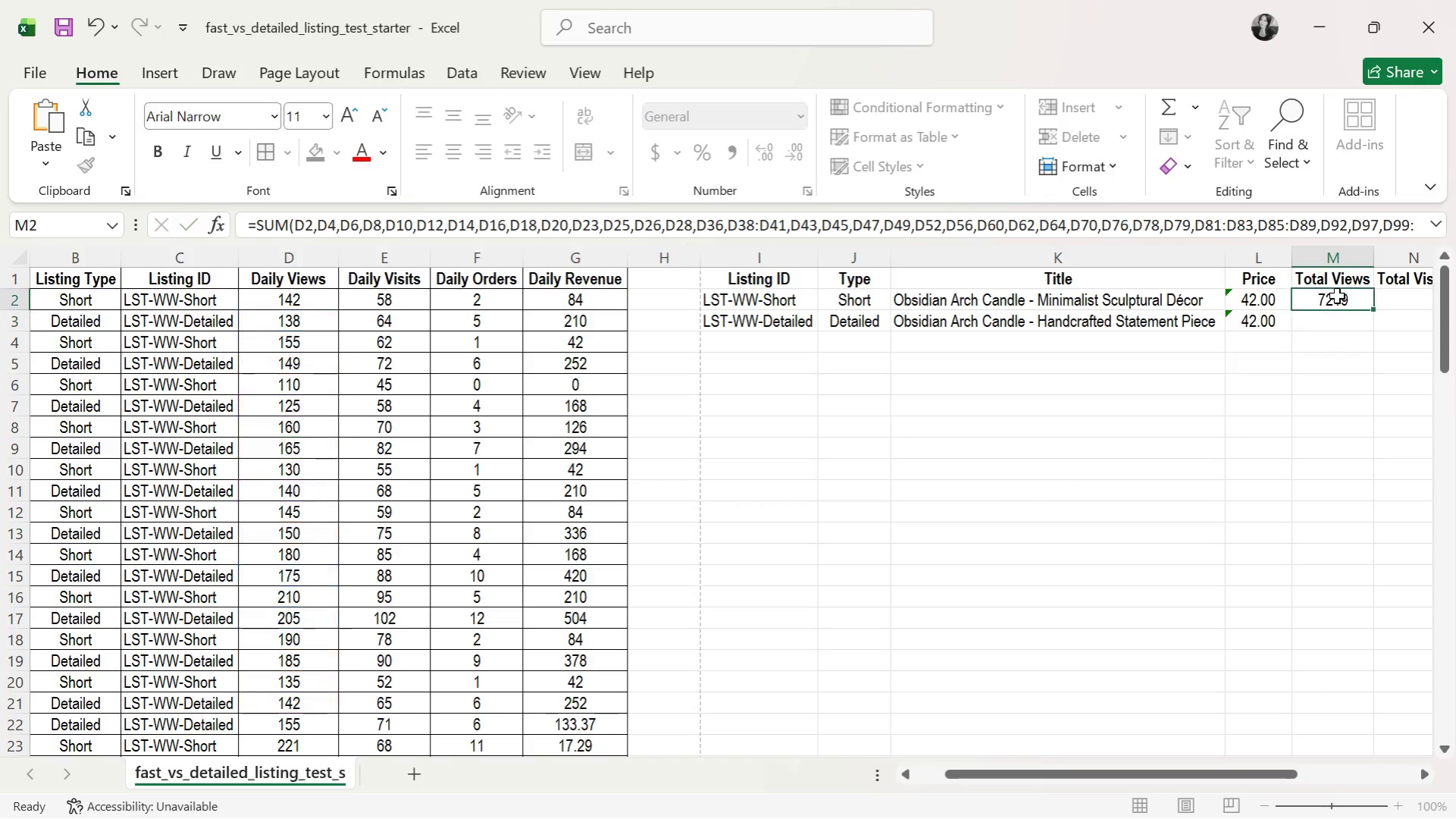 
key(Backspace)
 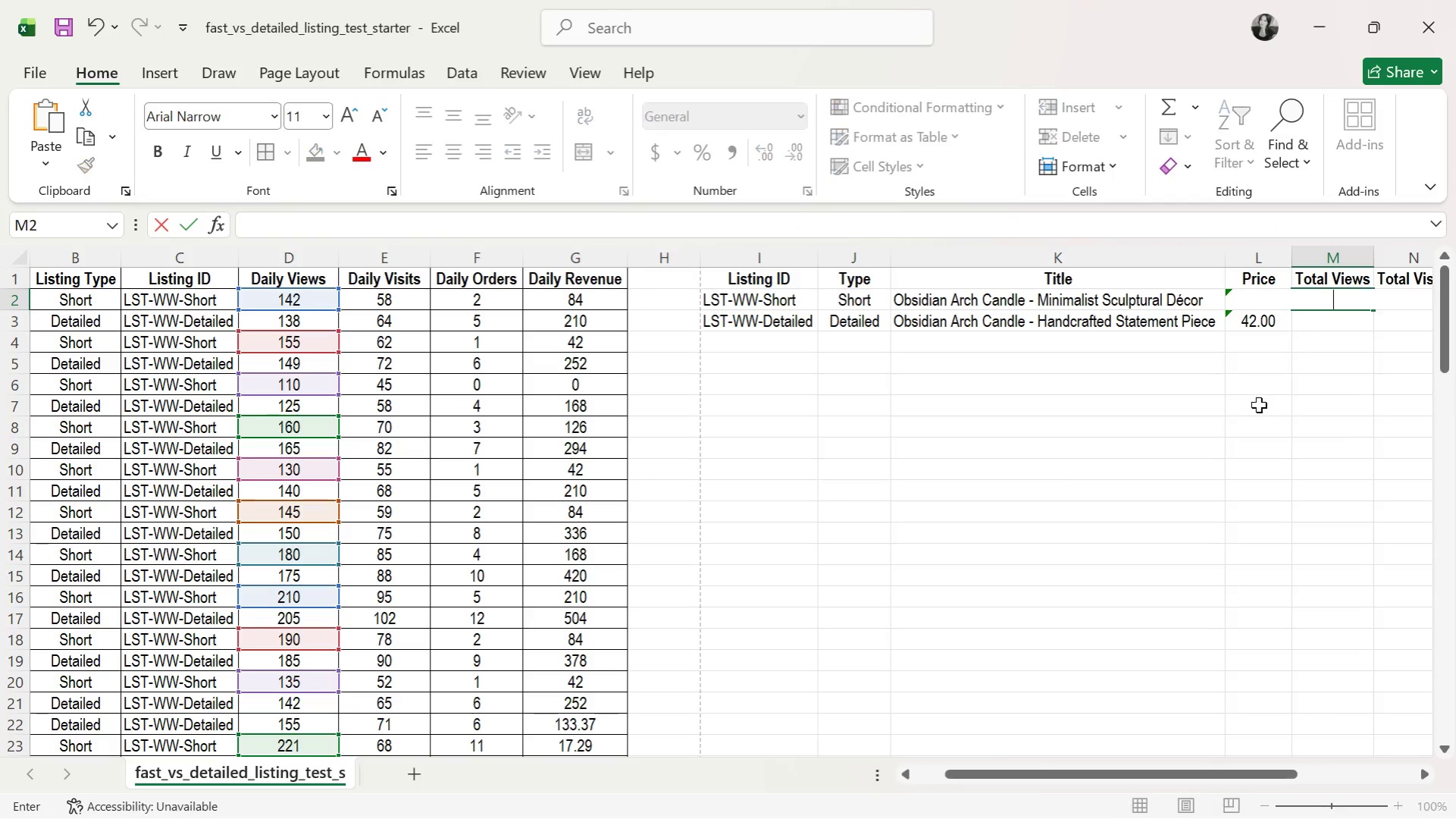 
left_click_drag(start_coordinate=[1258, 405], to_coordinate=[1262, 405])
 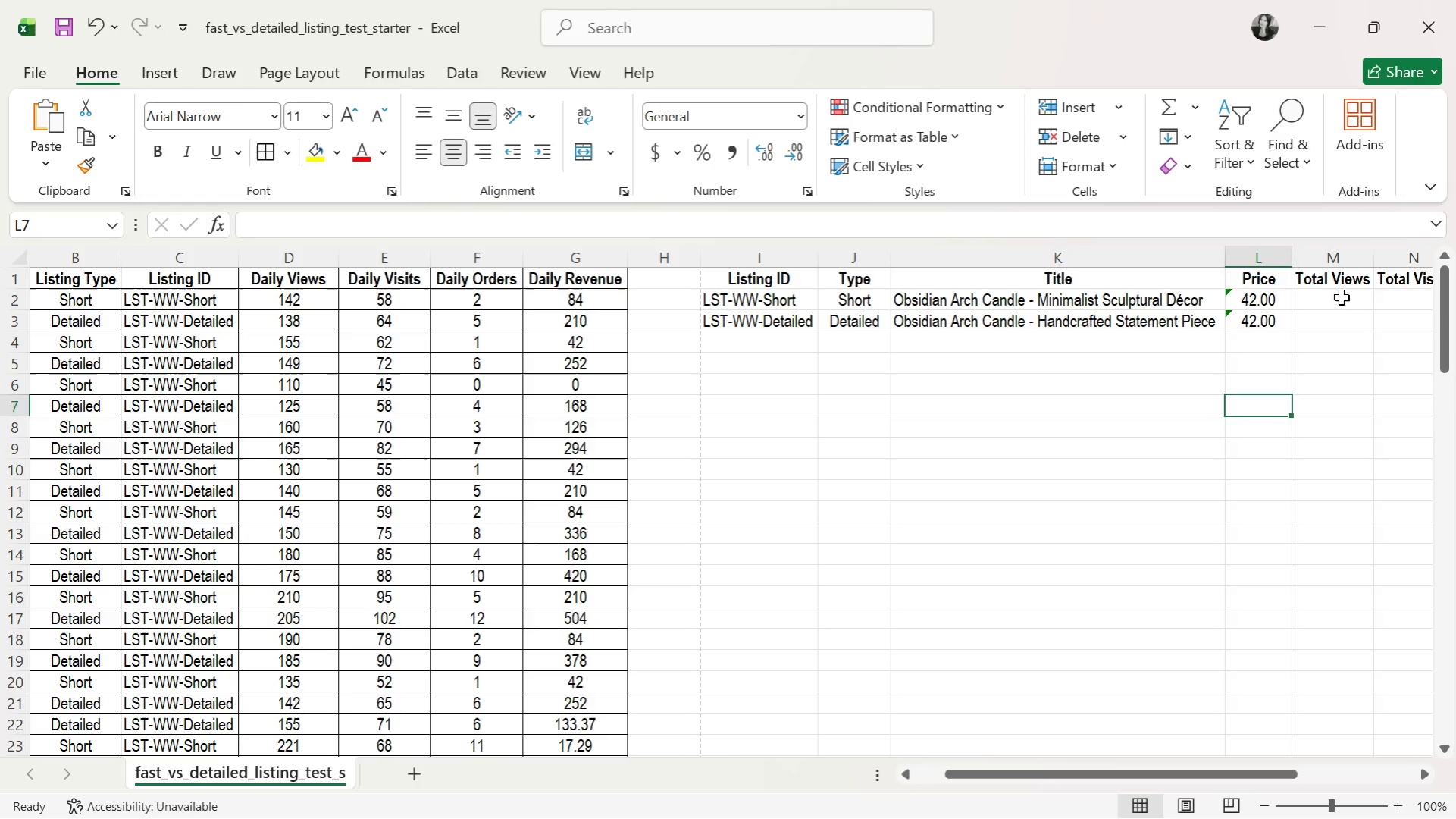 
left_click([1341, 297])
 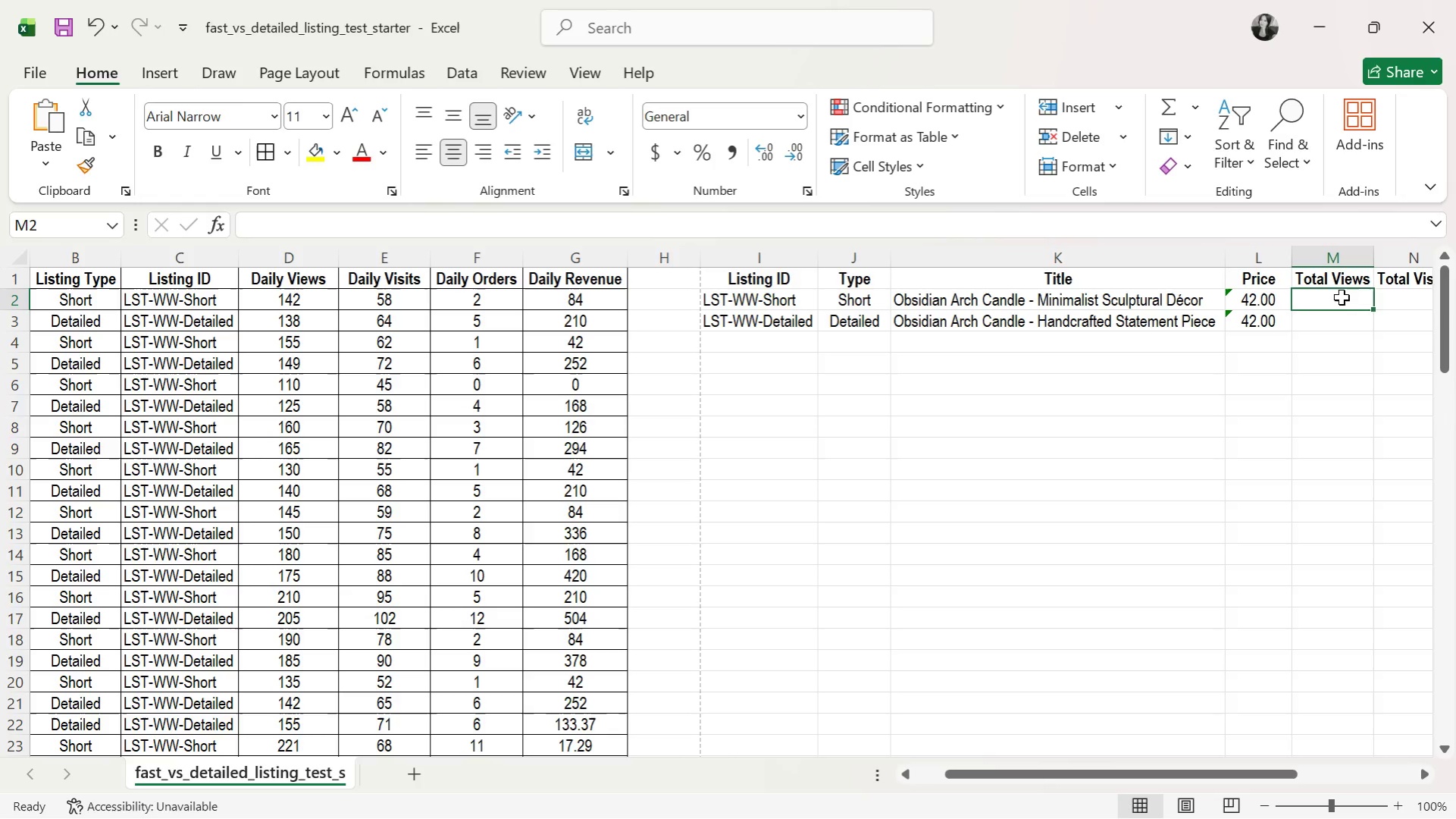 
type(6,120)
 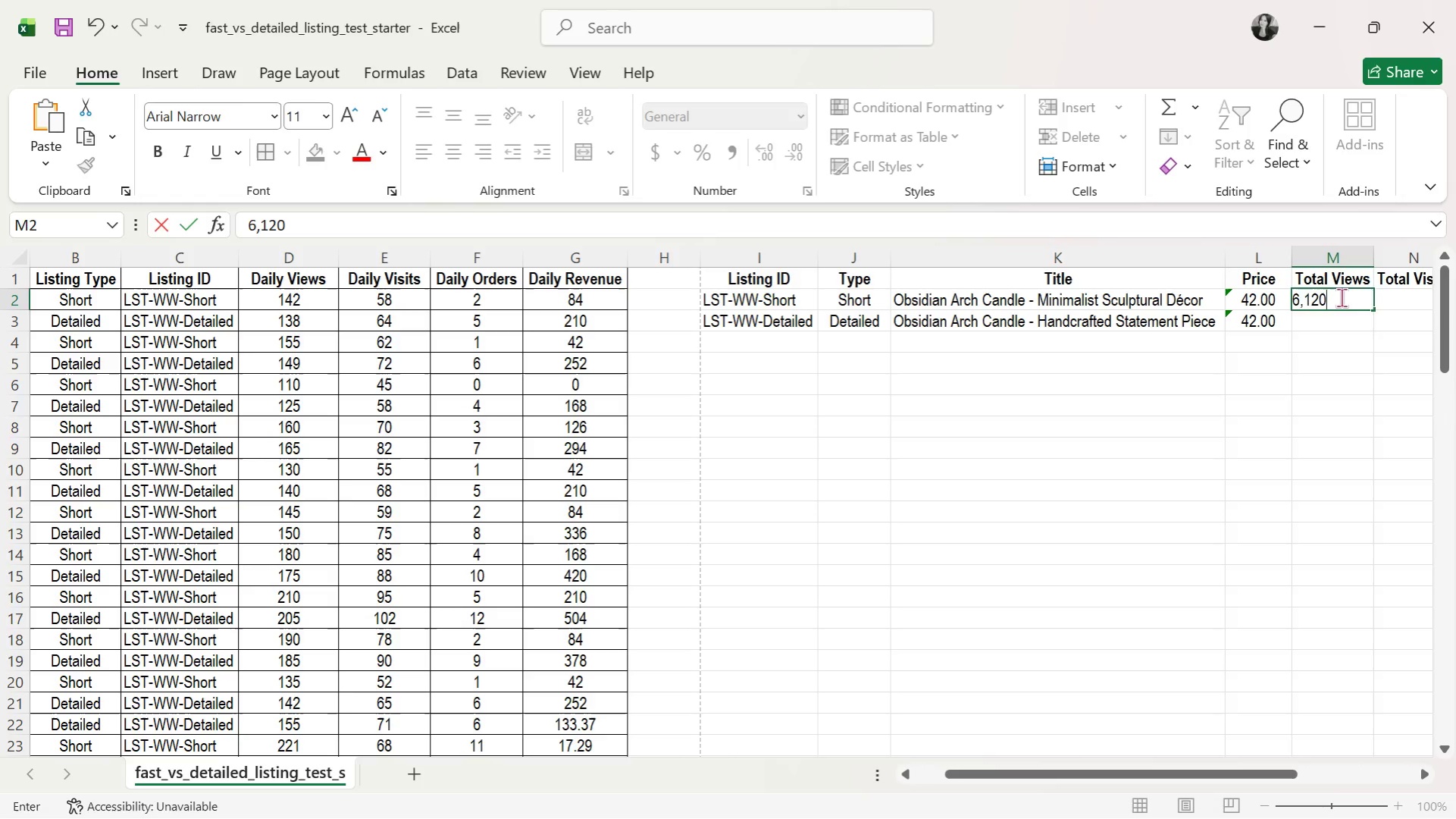 
key(Enter)
 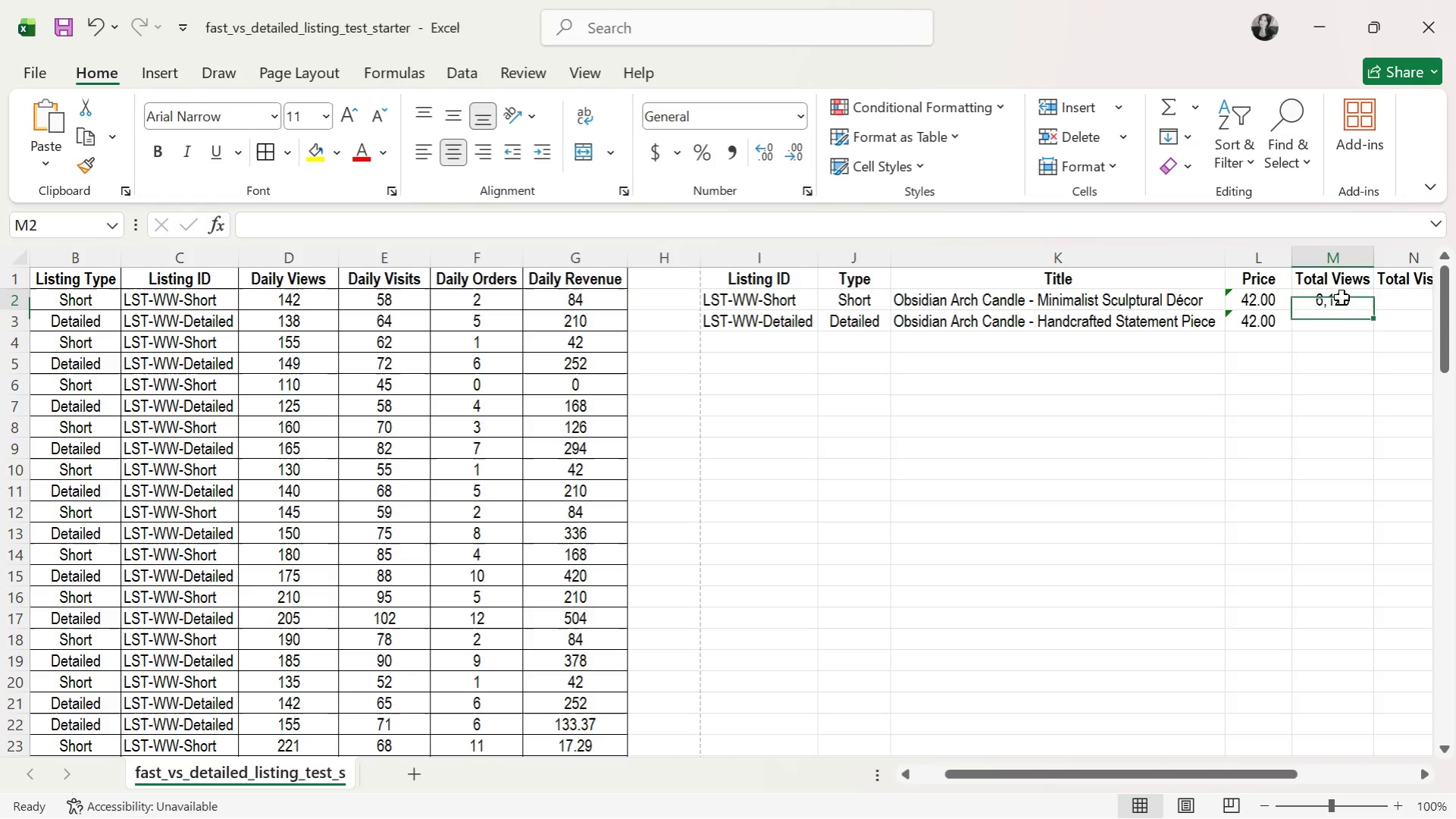 
double_click([1341, 297])
 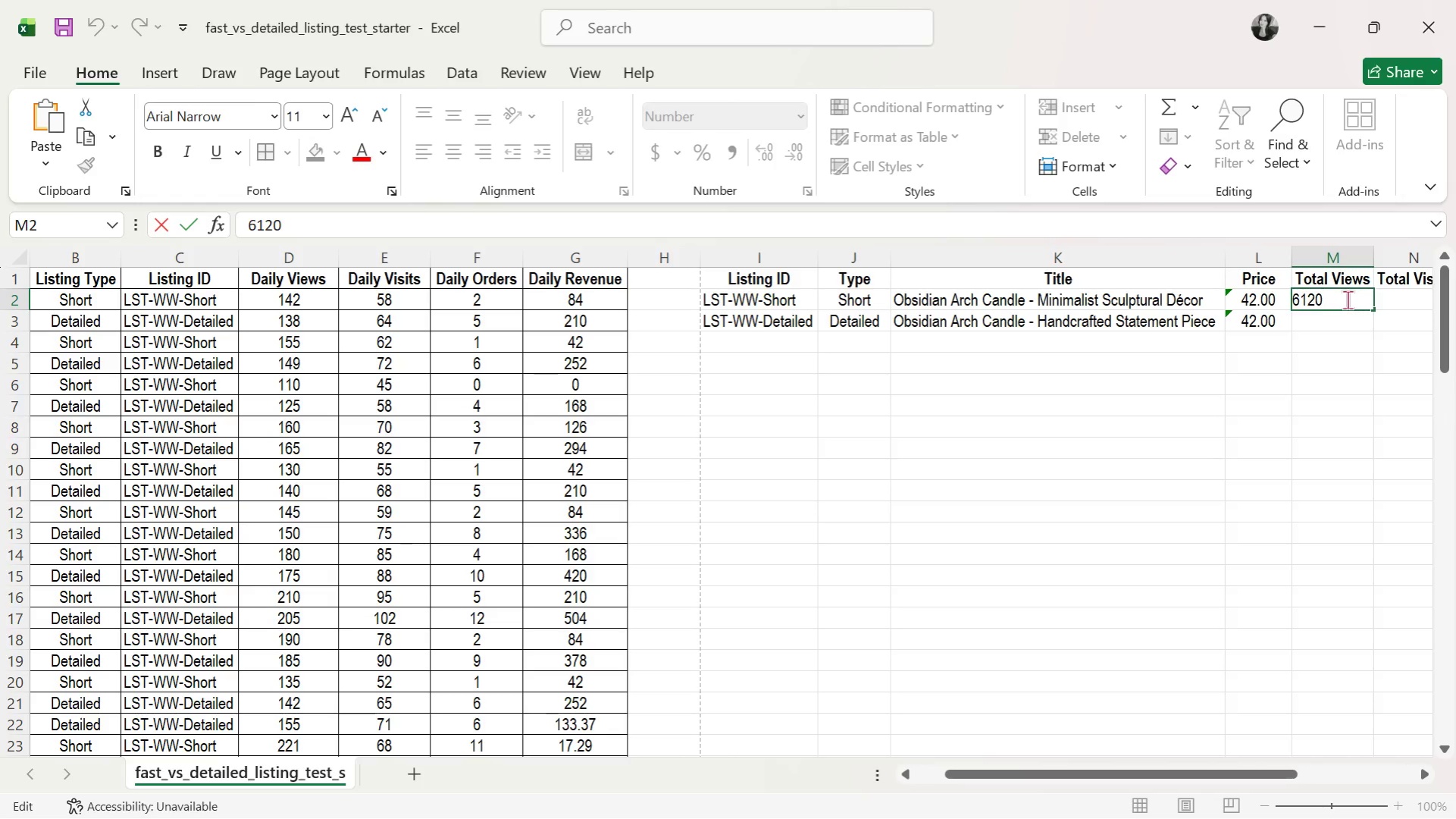 
left_click_drag(start_coordinate=[1342, 300], to_coordinate=[1260, 297])
 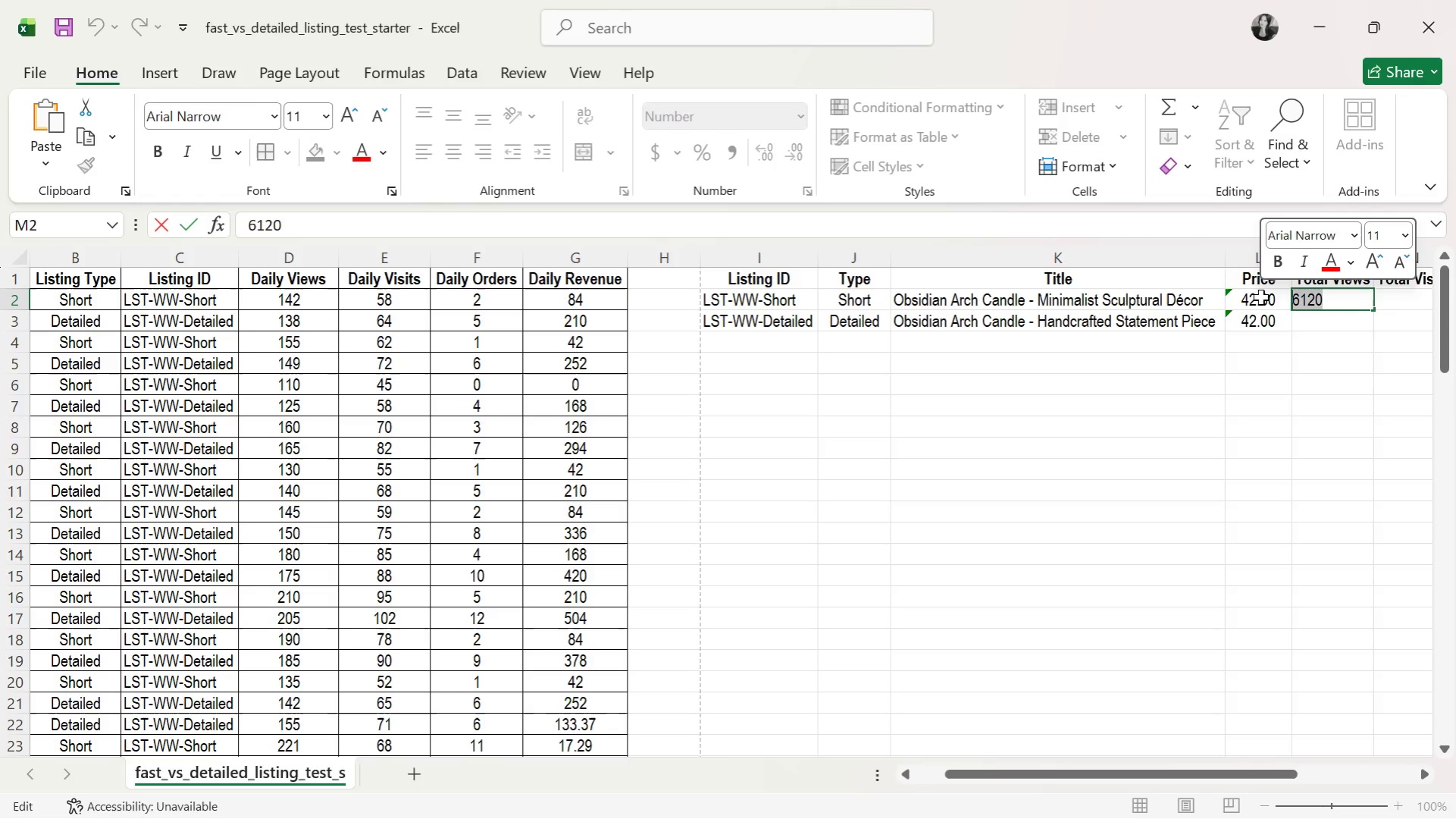 
key(Equal)
 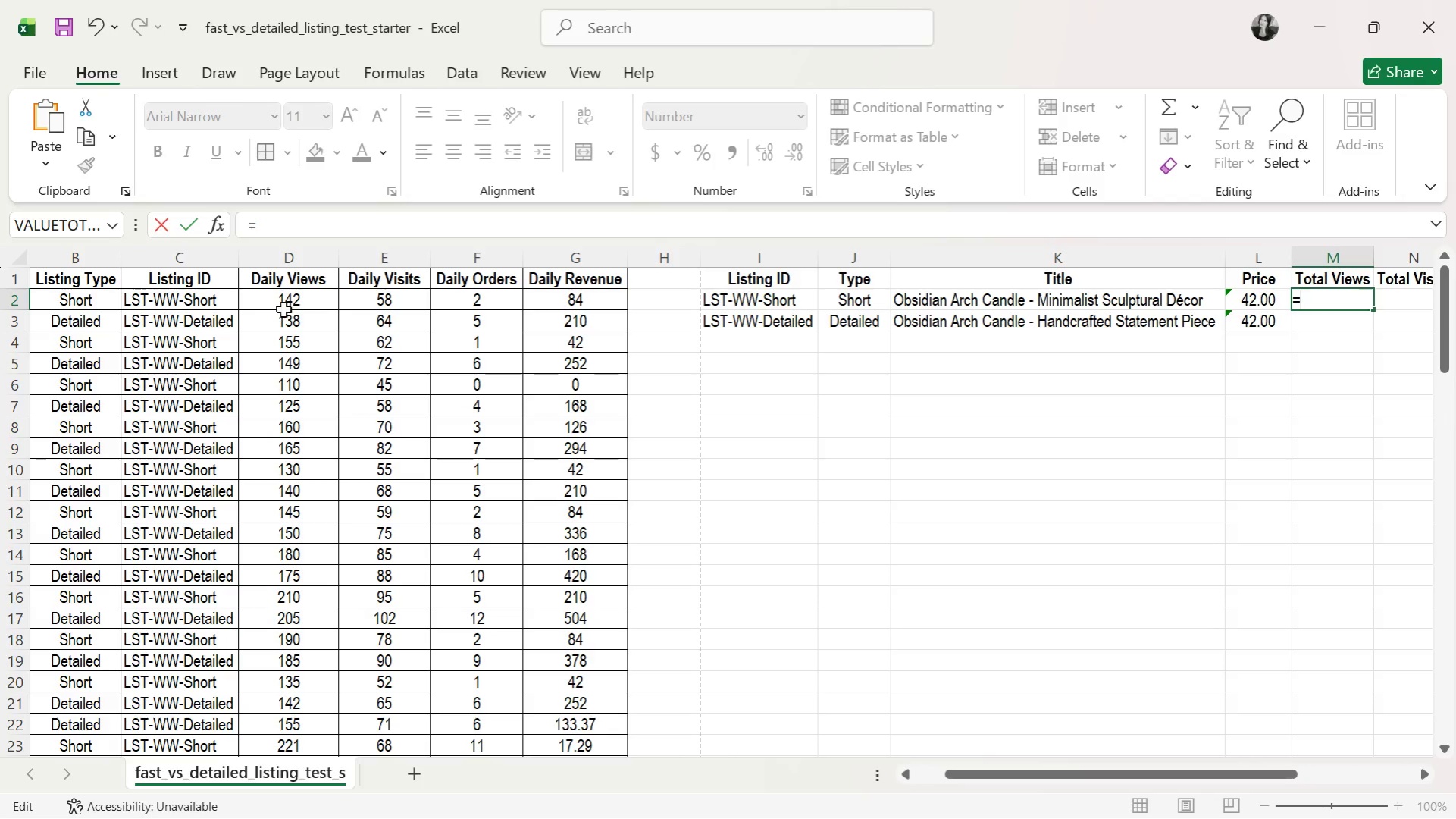 
type(sum)
 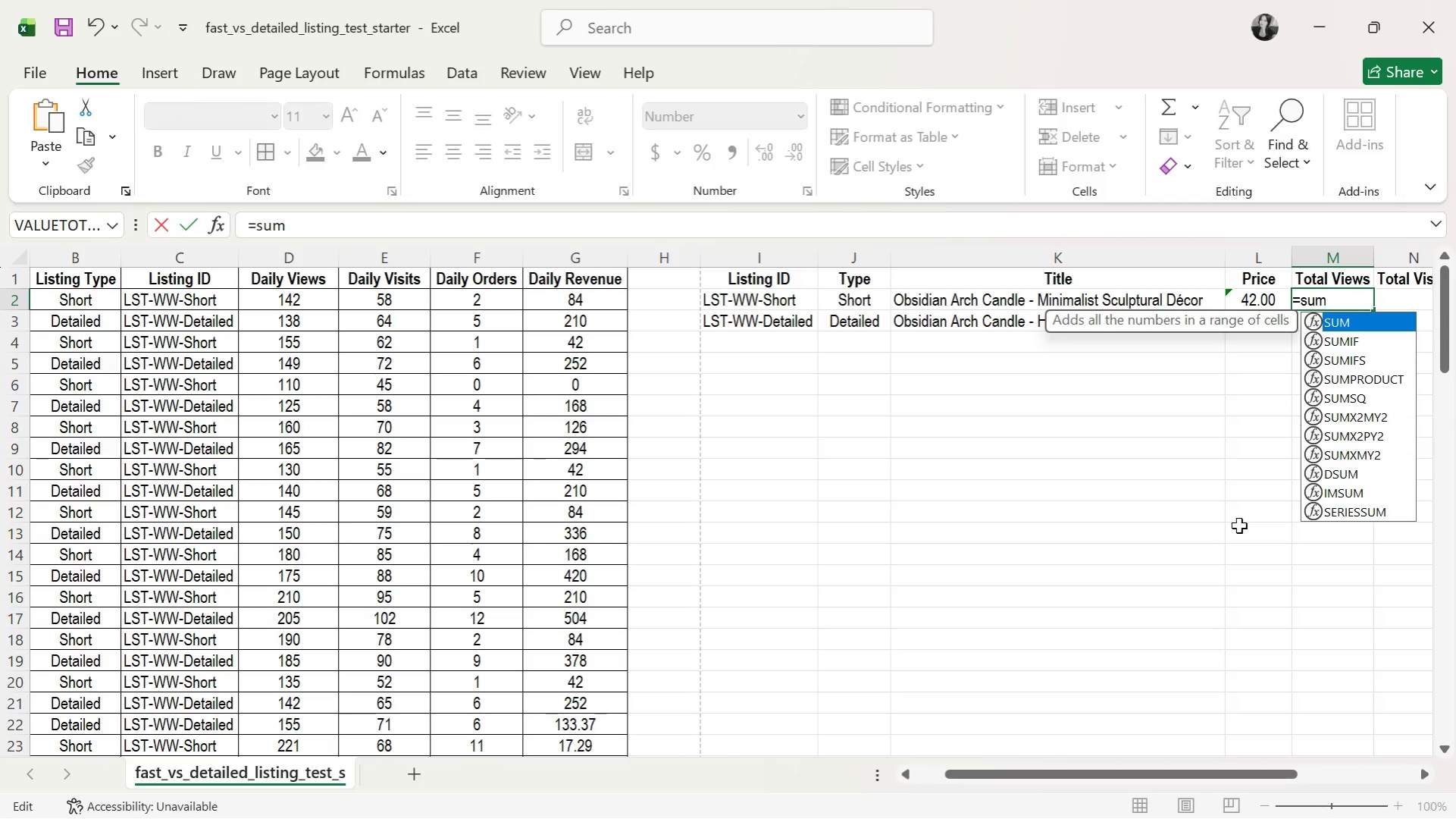 
left_click([1354, 337])
 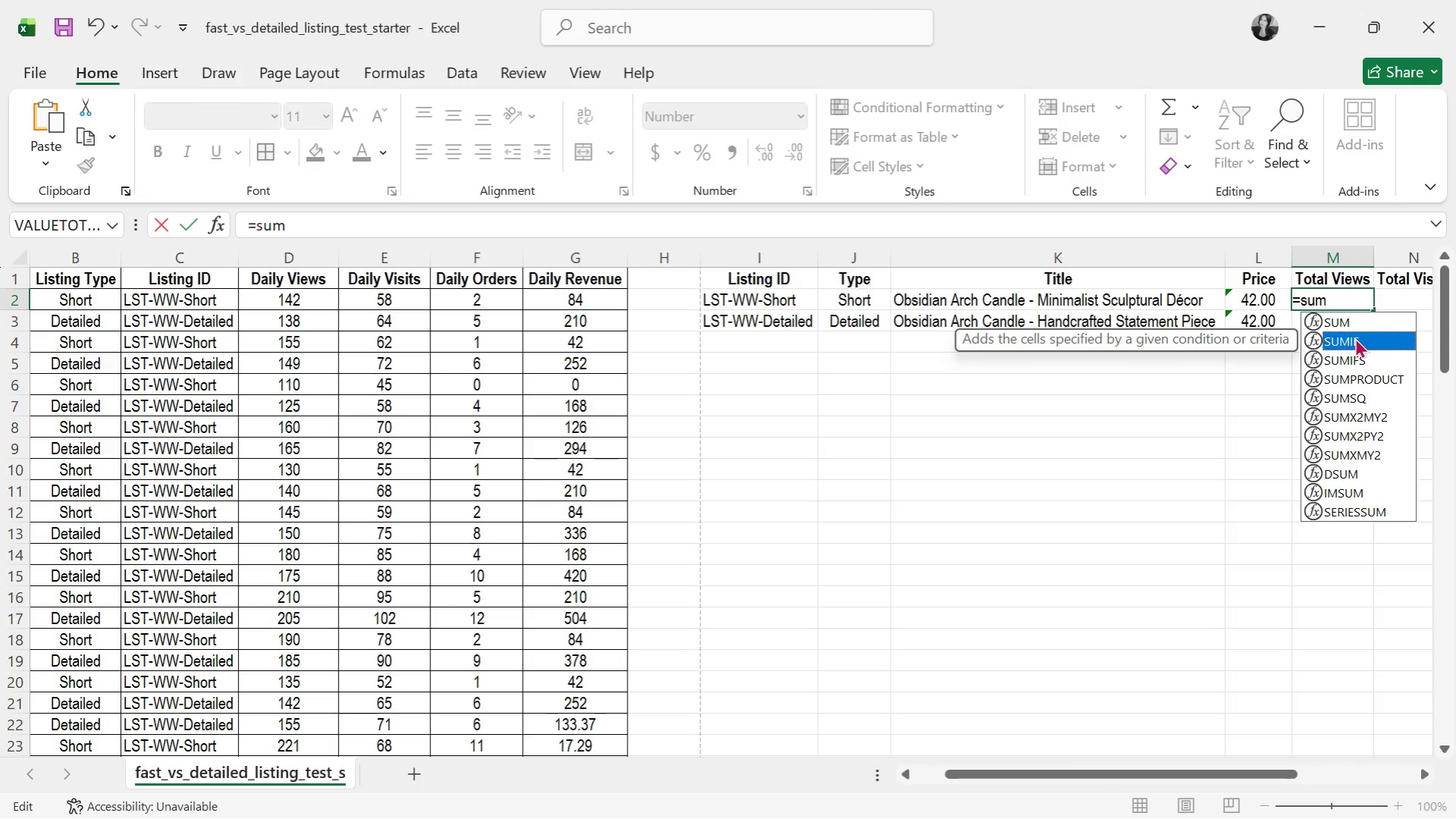 
double_click([1354, 337])
 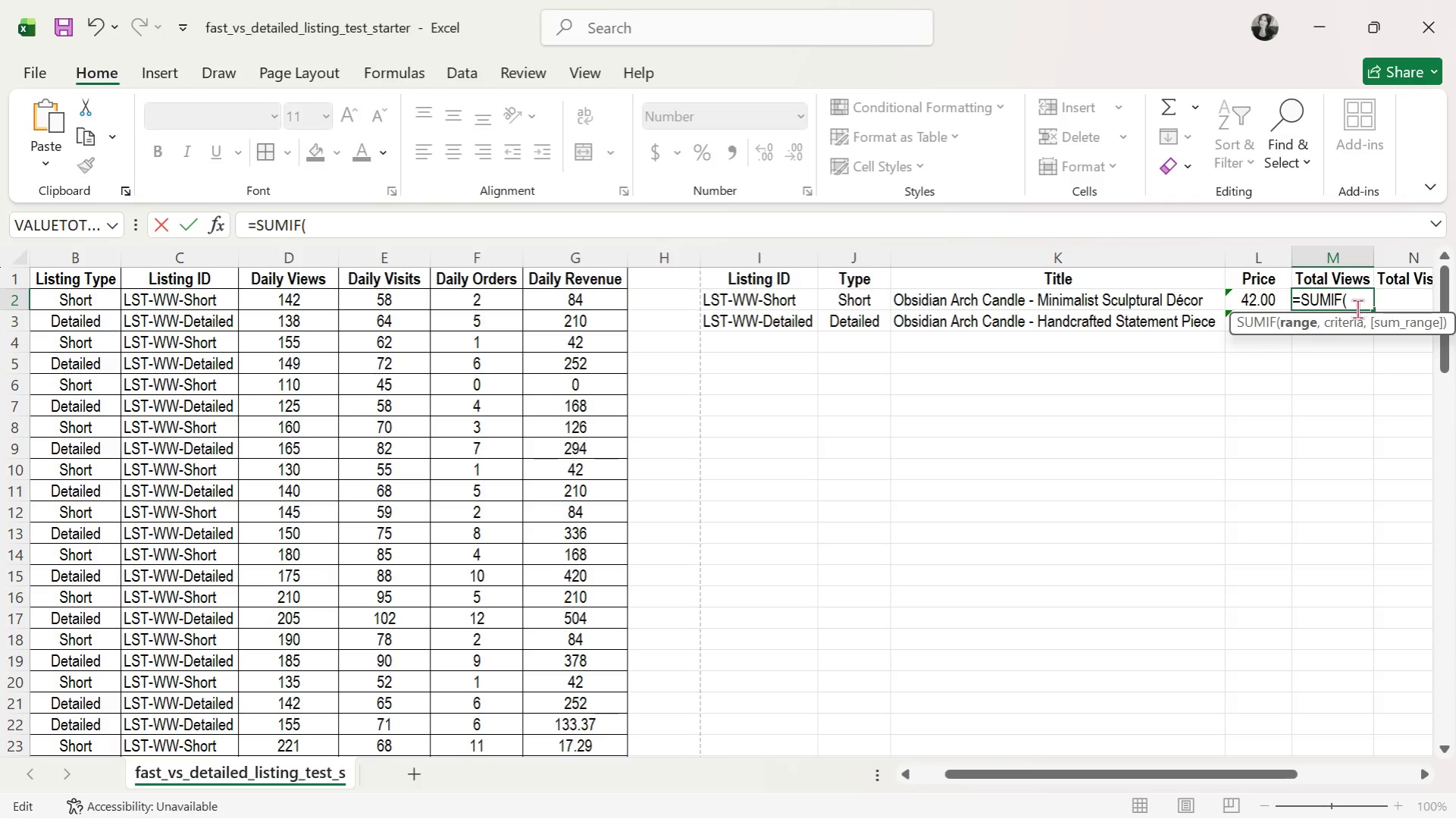 
wait(5.27)
 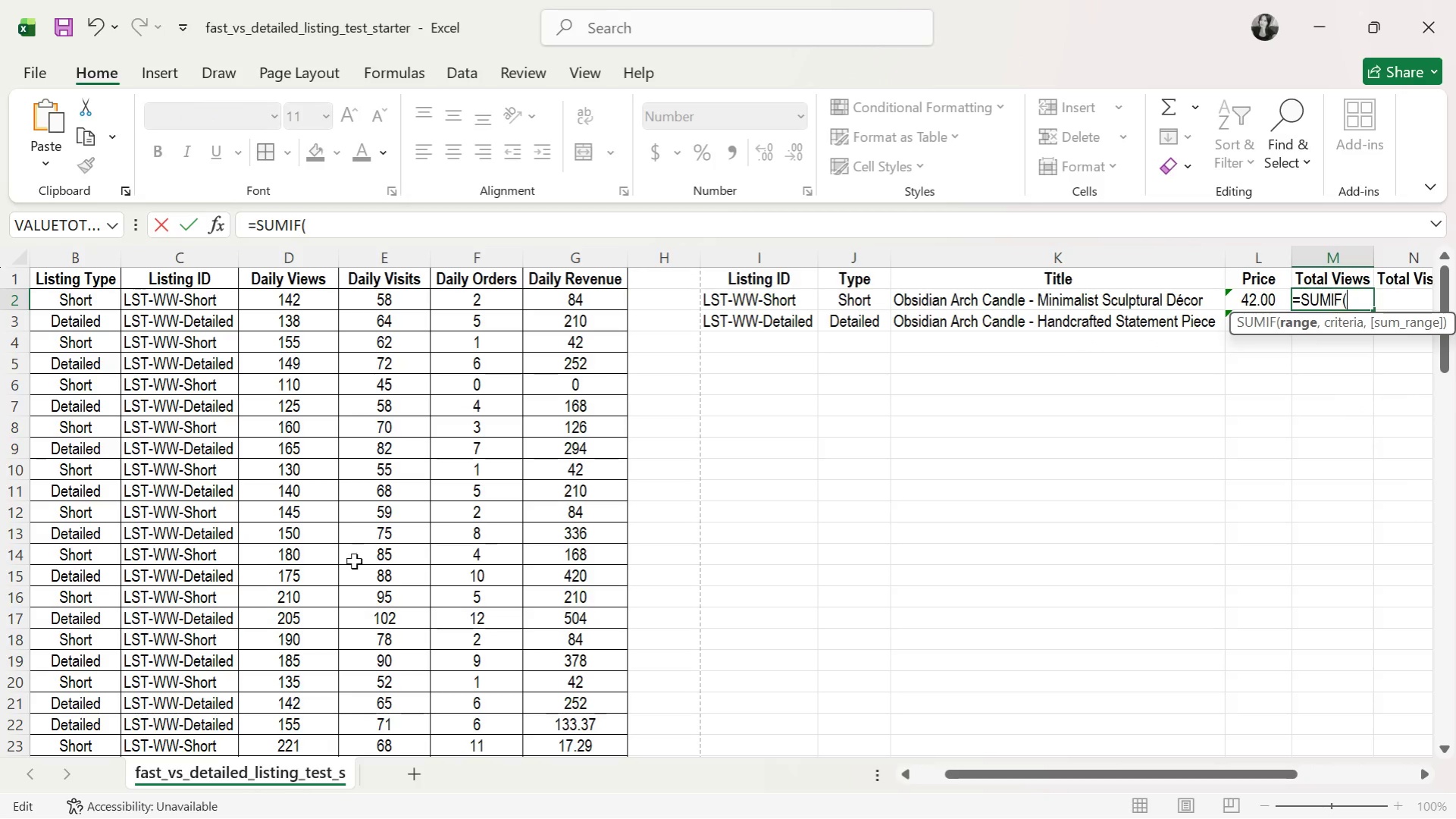 
key(Backspace)
 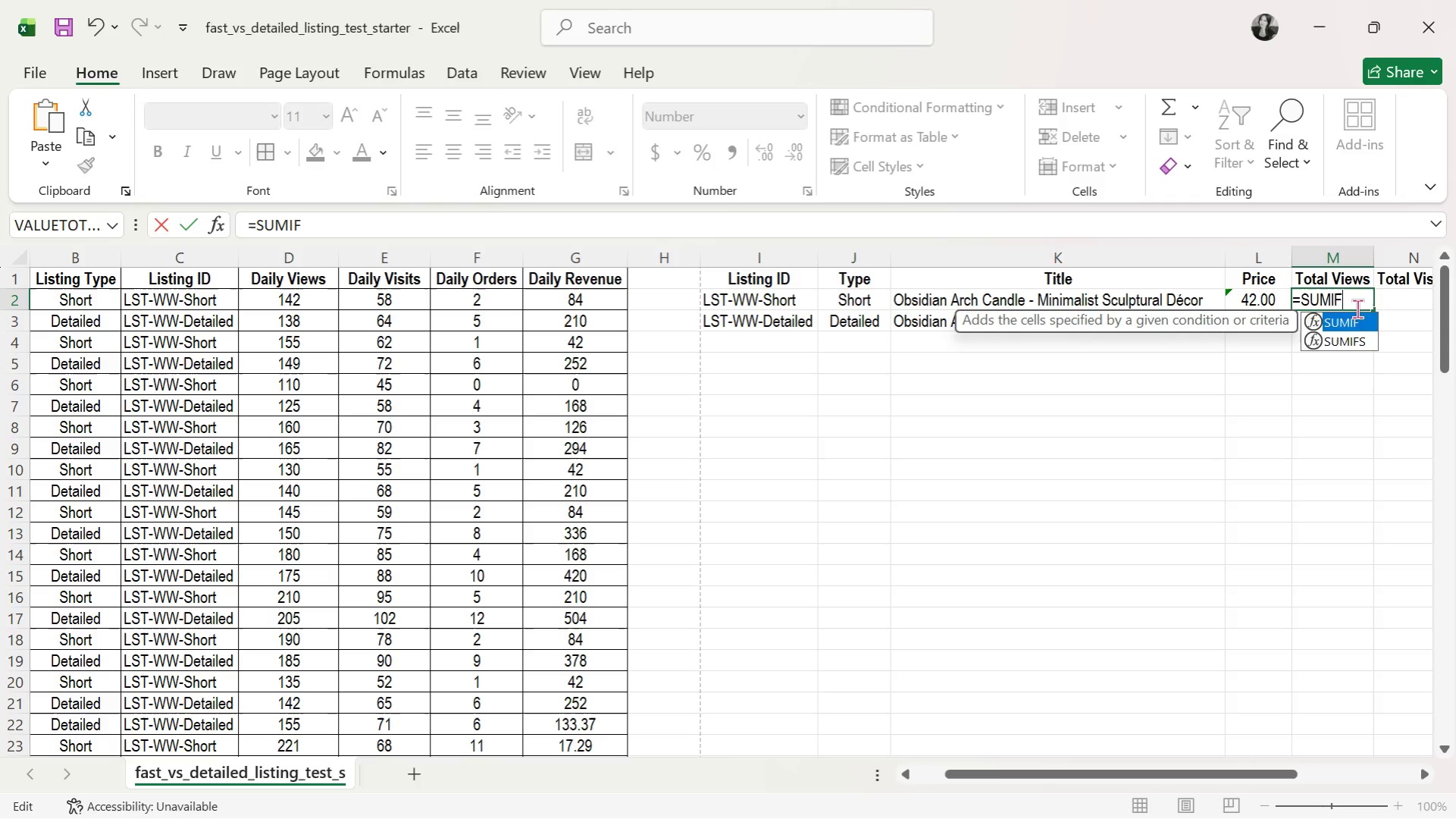 
key(Backspace)
 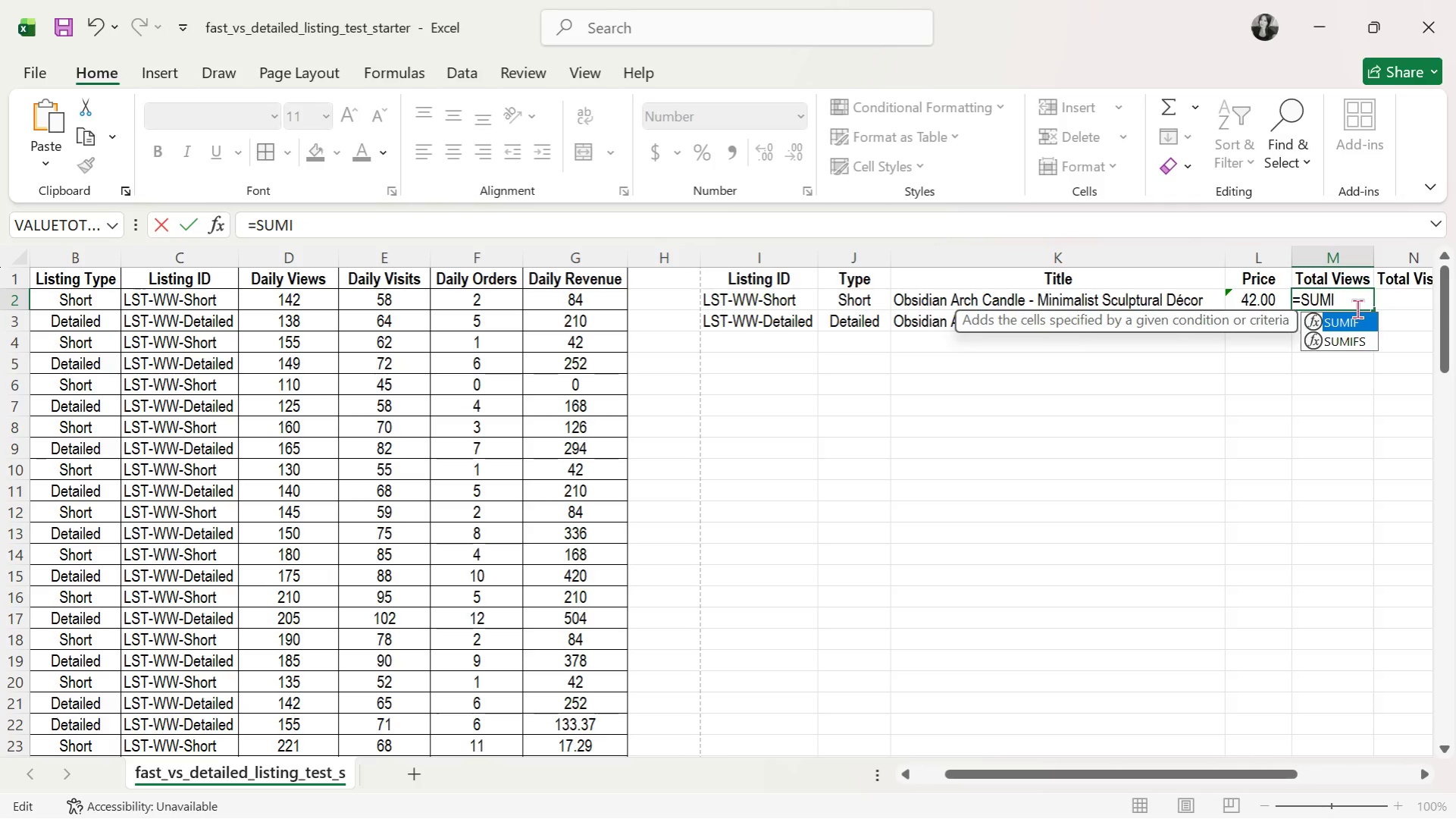 
key(Backspace)
 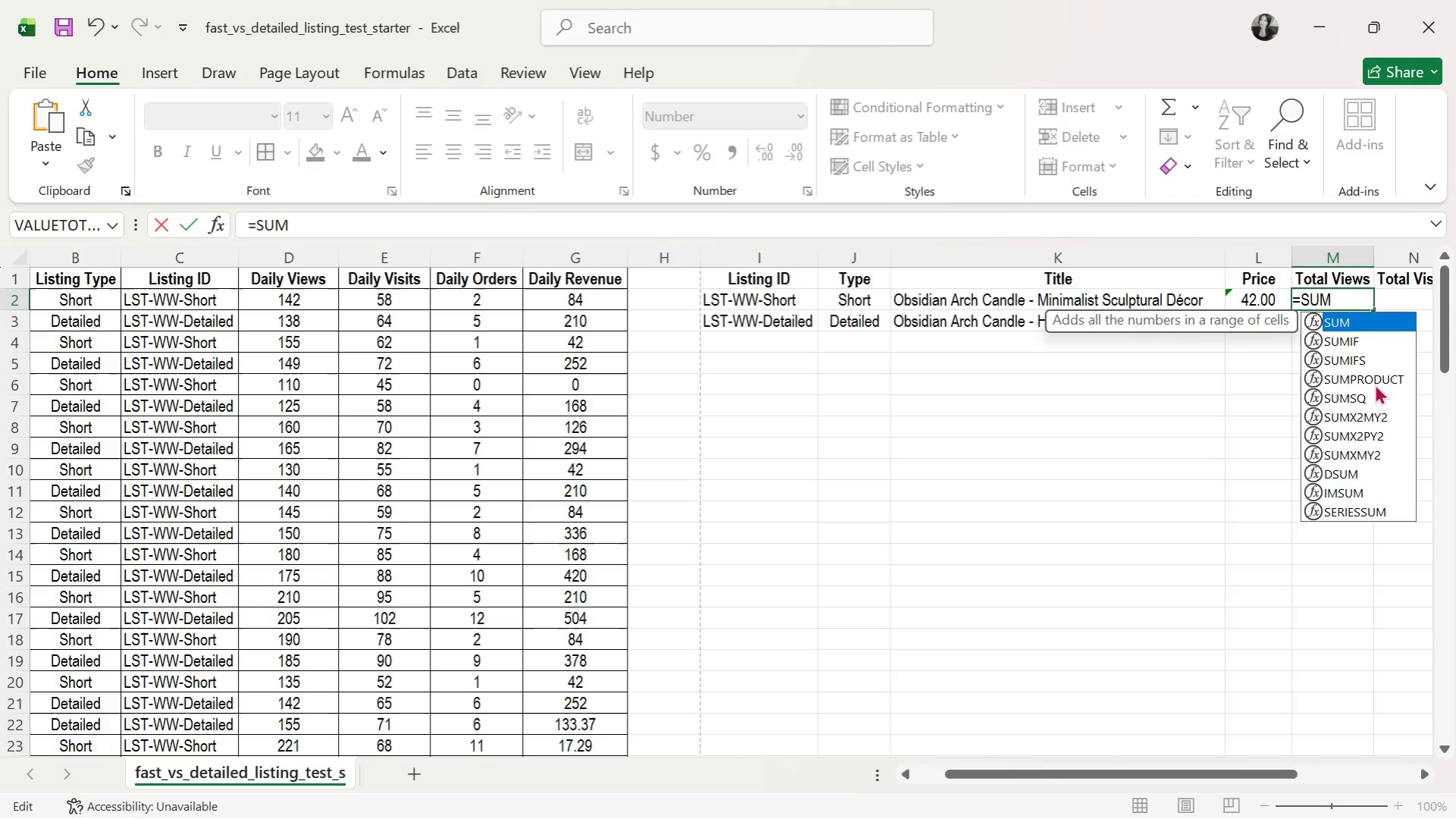 
wait(5.27)
 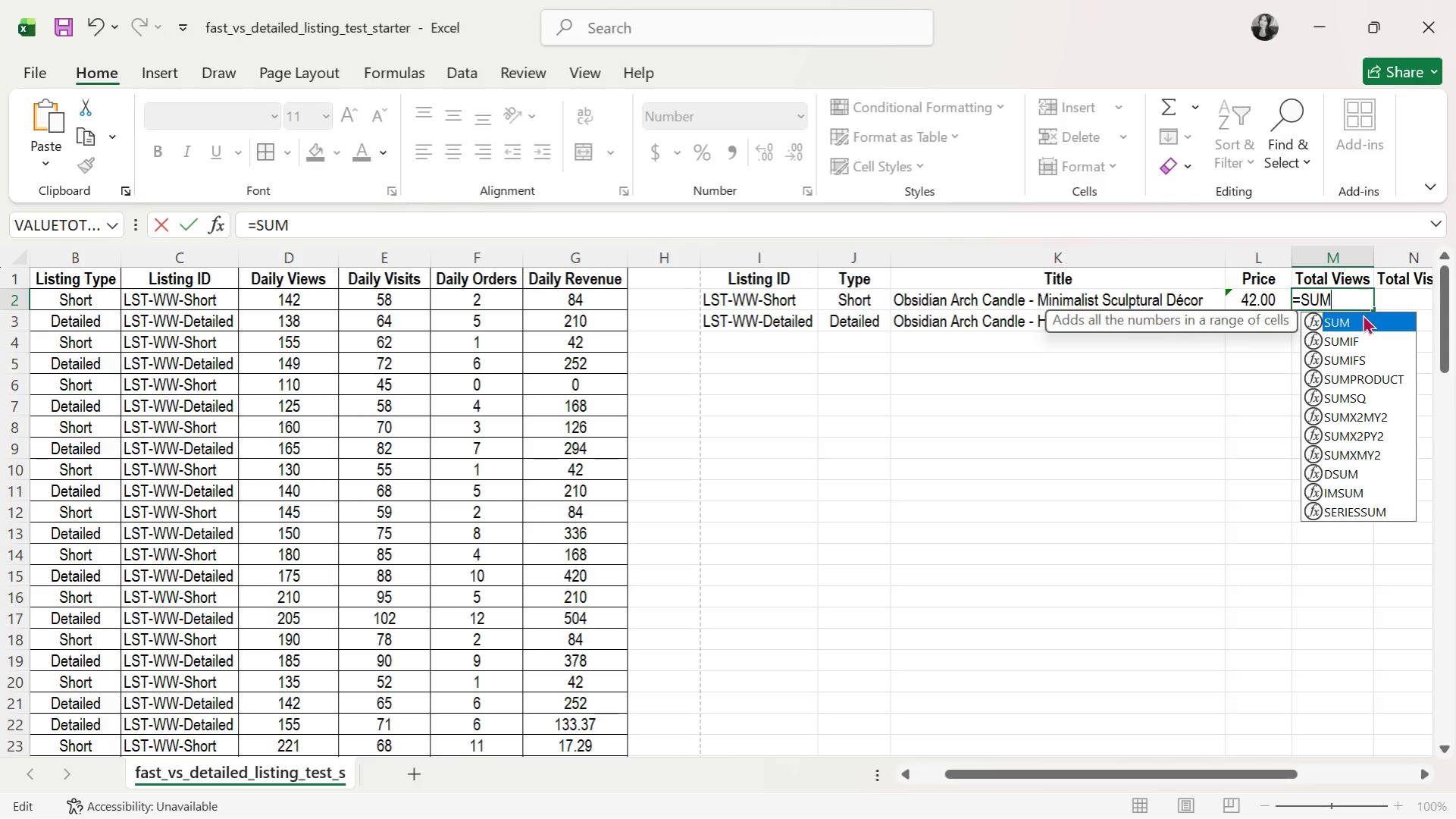 
double_click([1373, 374])
 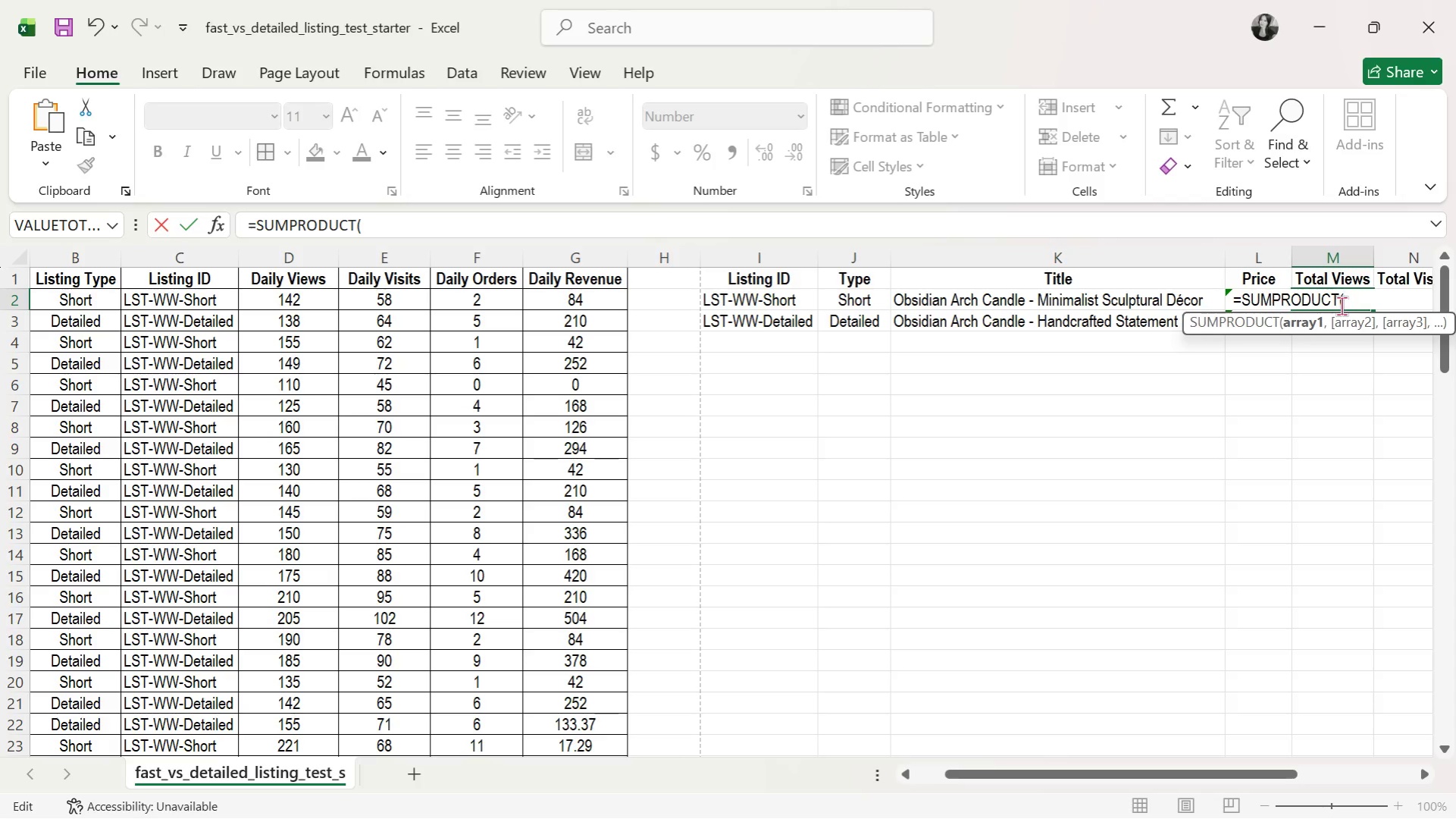 
key(Backspace)
 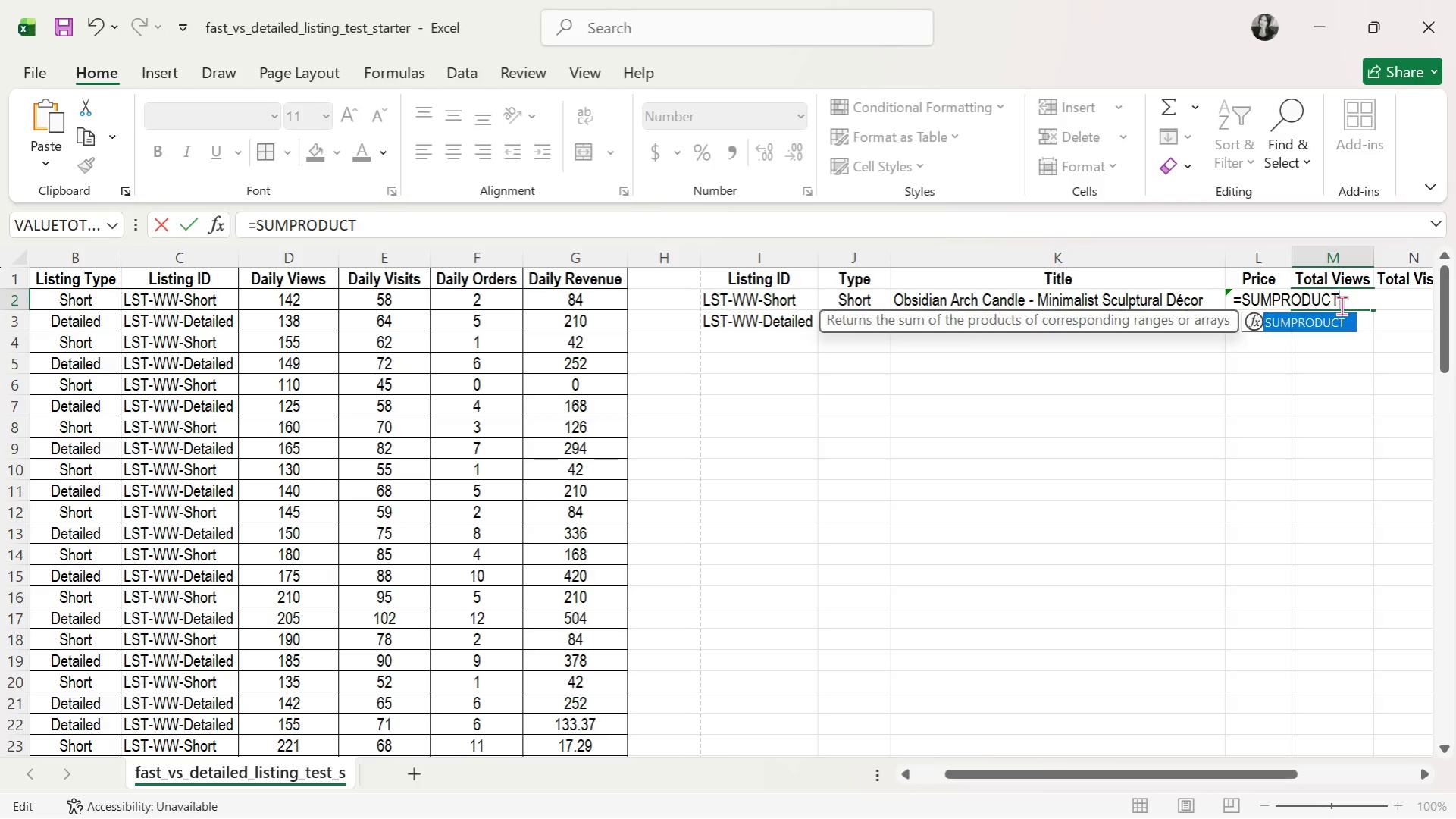 
key(Backspace)
 